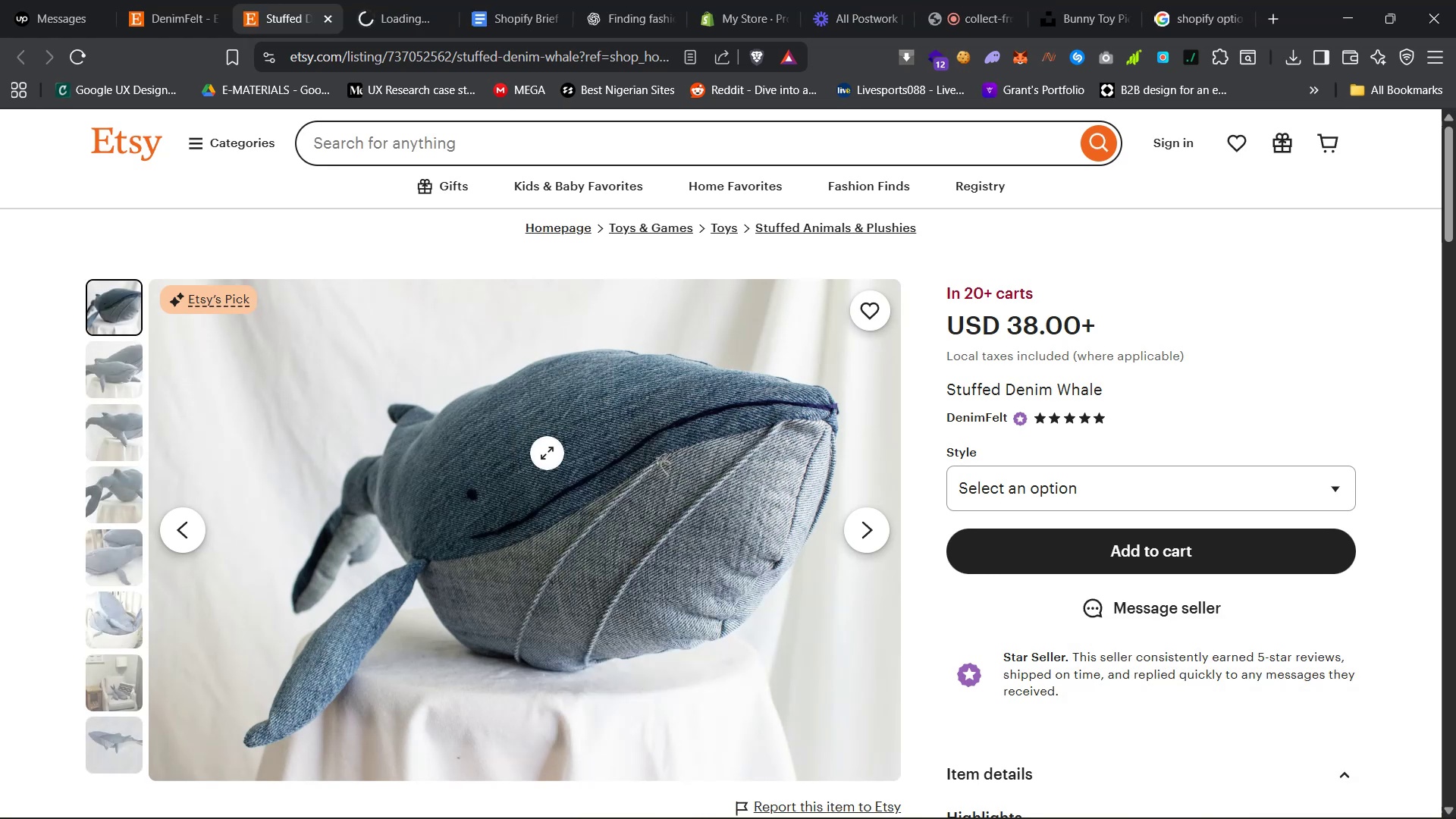 
right_click([488, 411])
 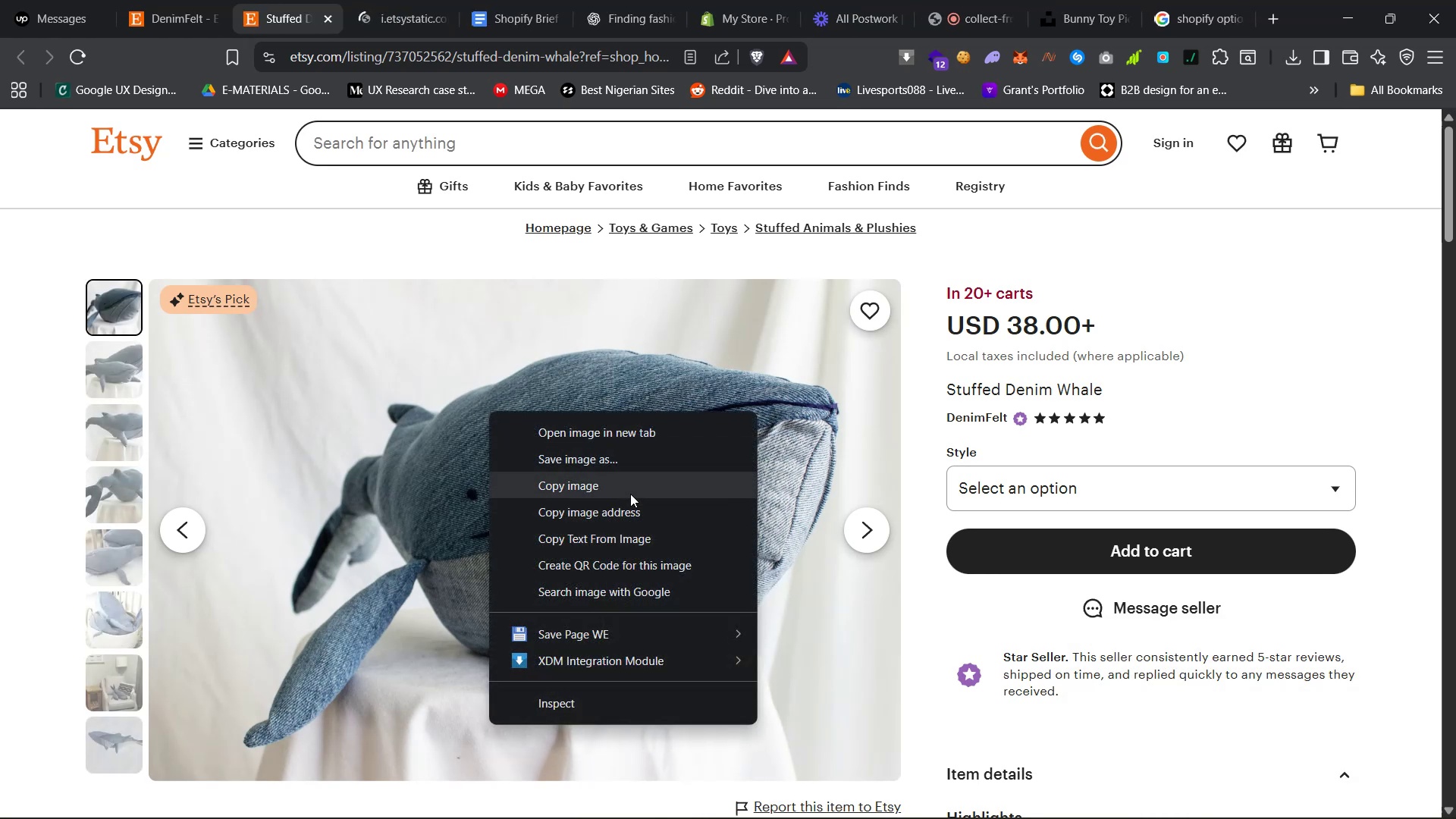 
left_click([635, 487])
 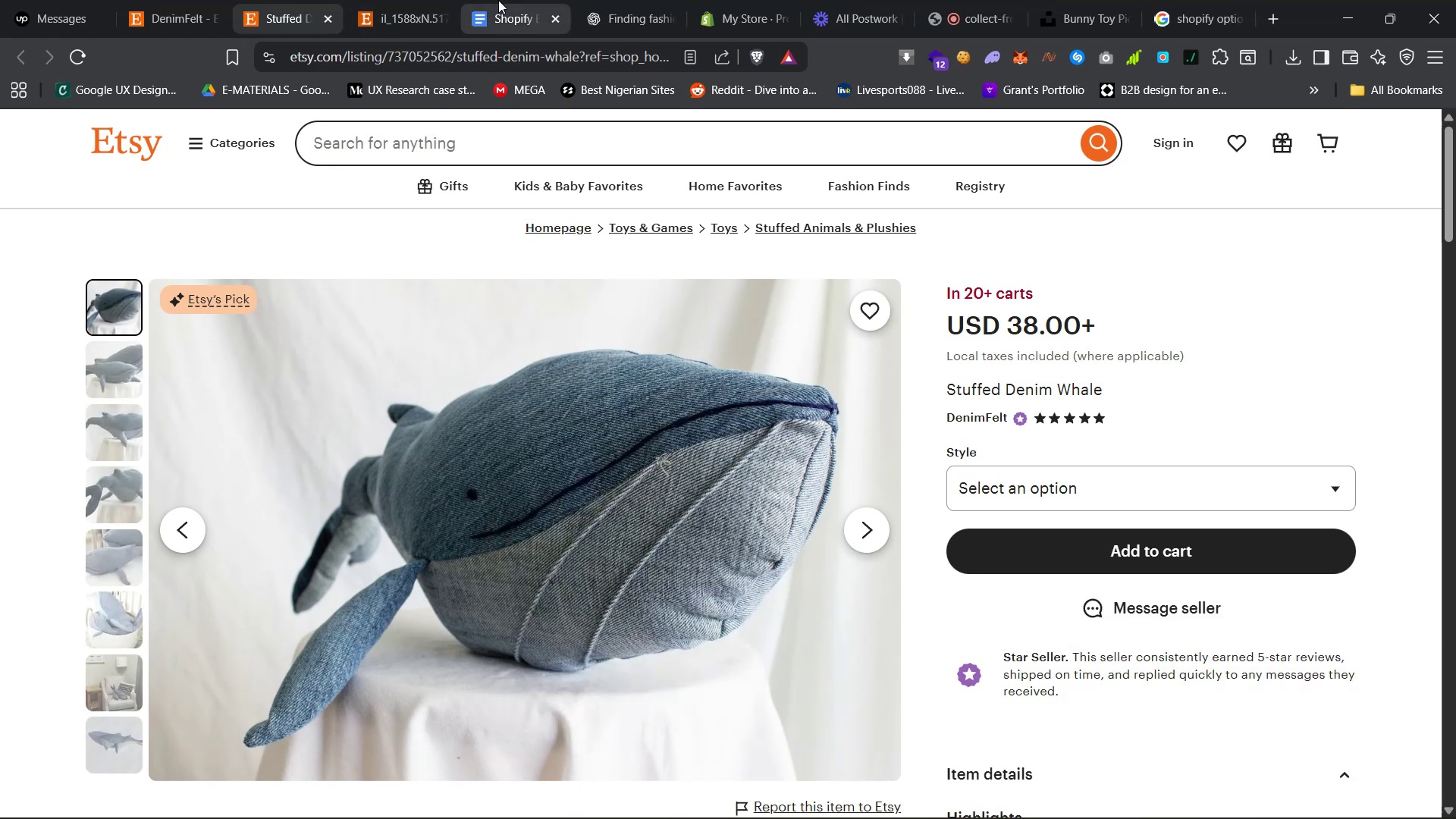 
right_click([494, 510])
 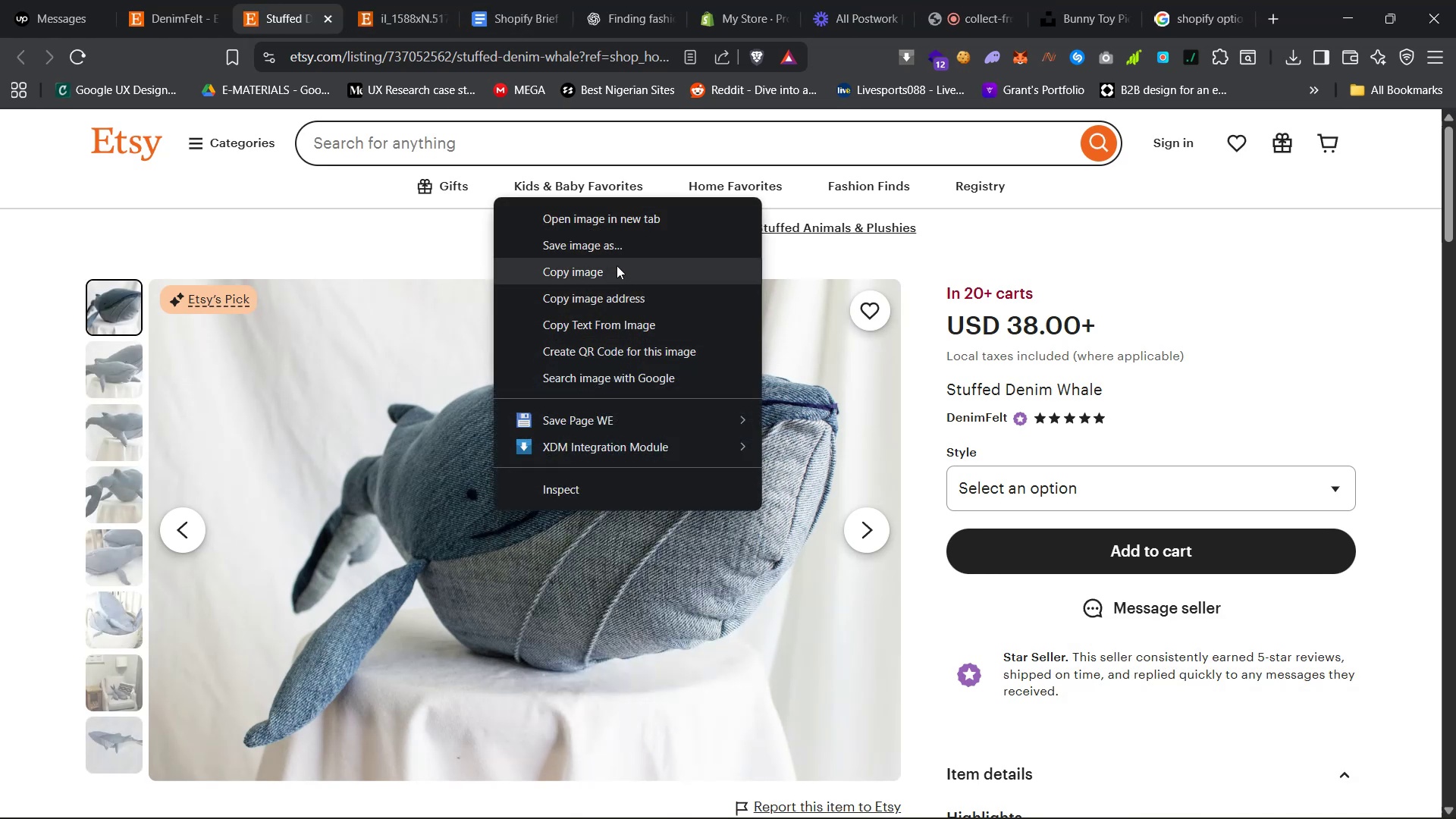 
left_click([629, 247])
 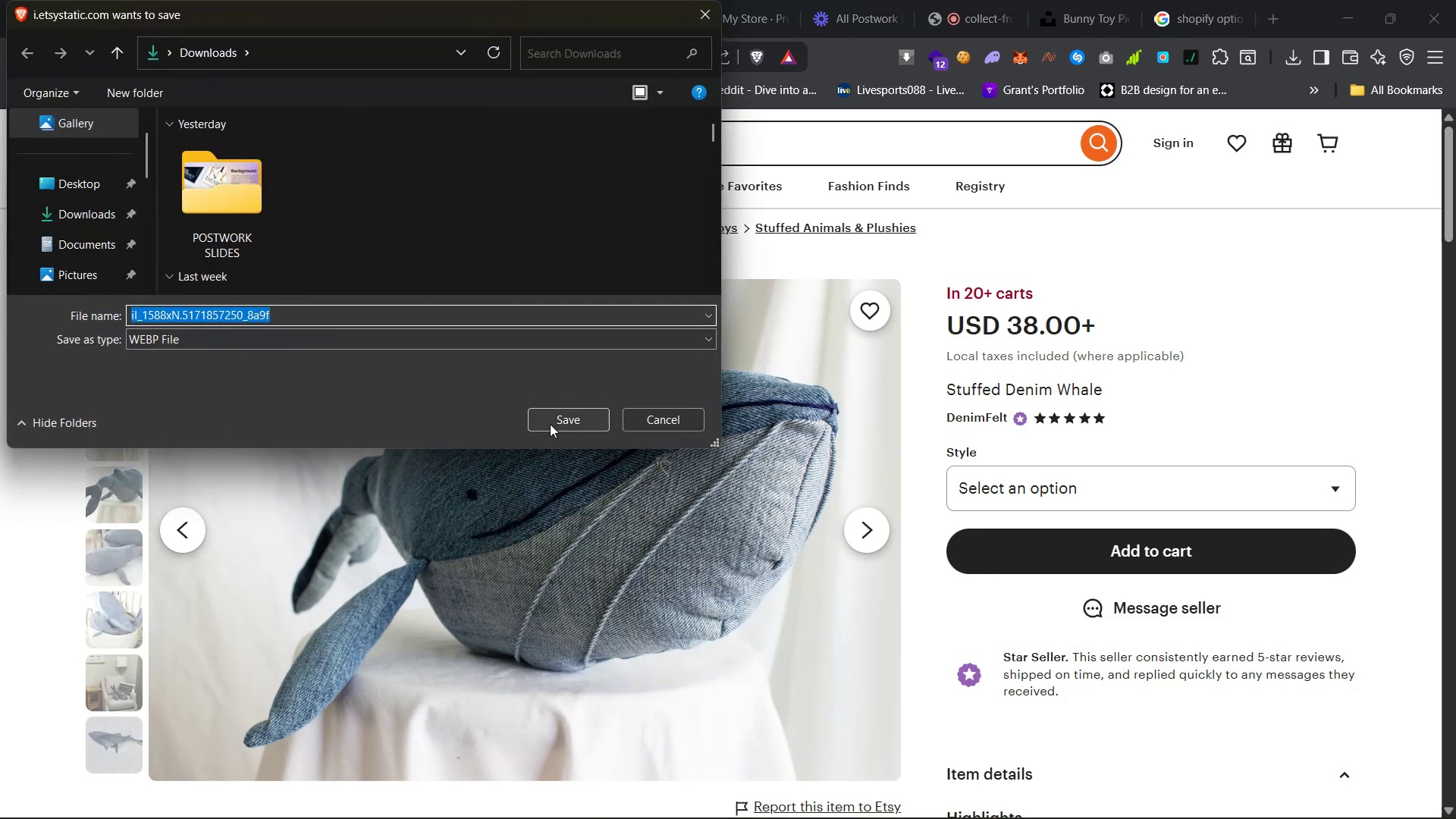 
left_click([557, 423])
 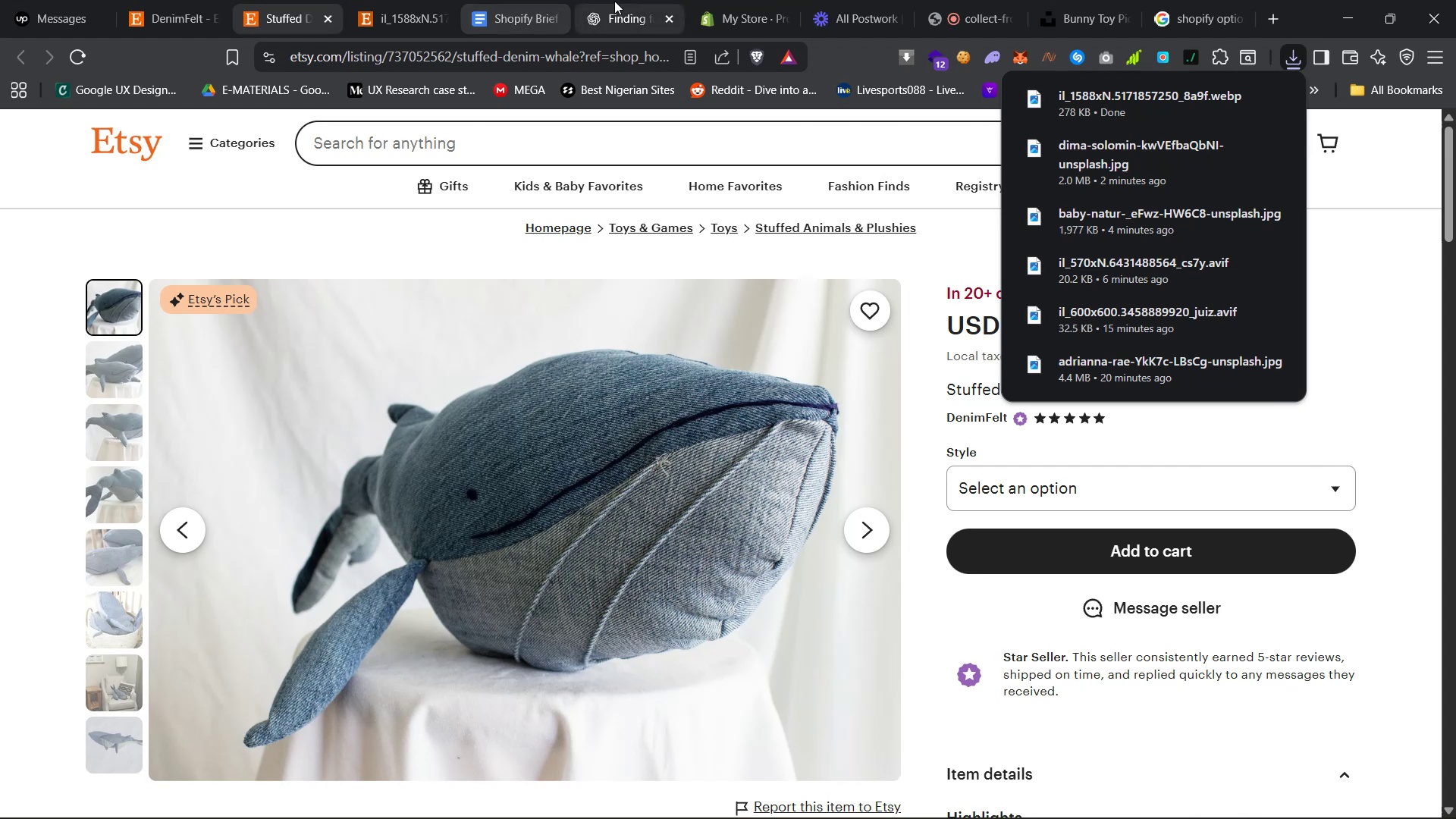 
left_click([730, 0])
 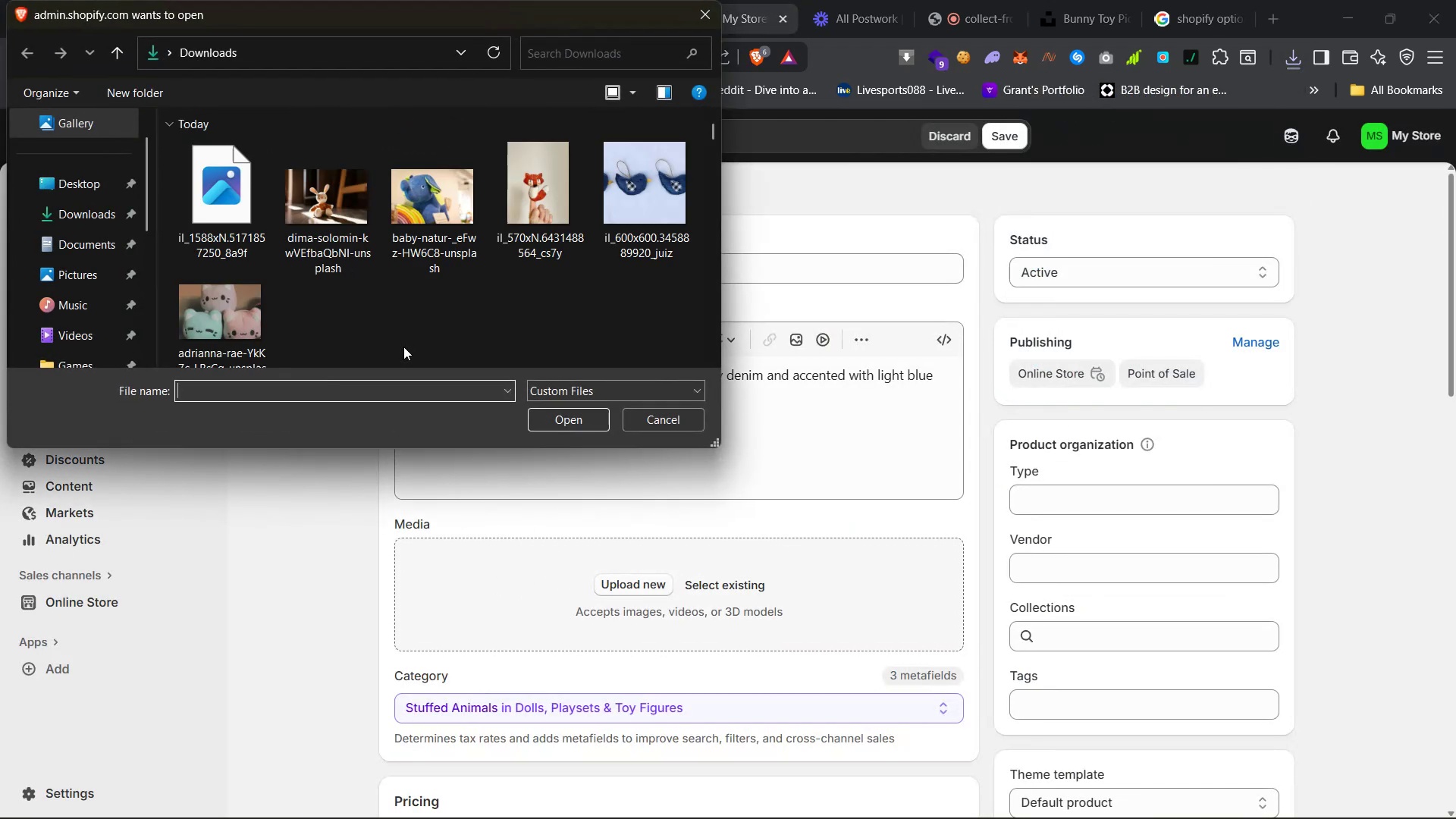 
left_click([257, 227])
 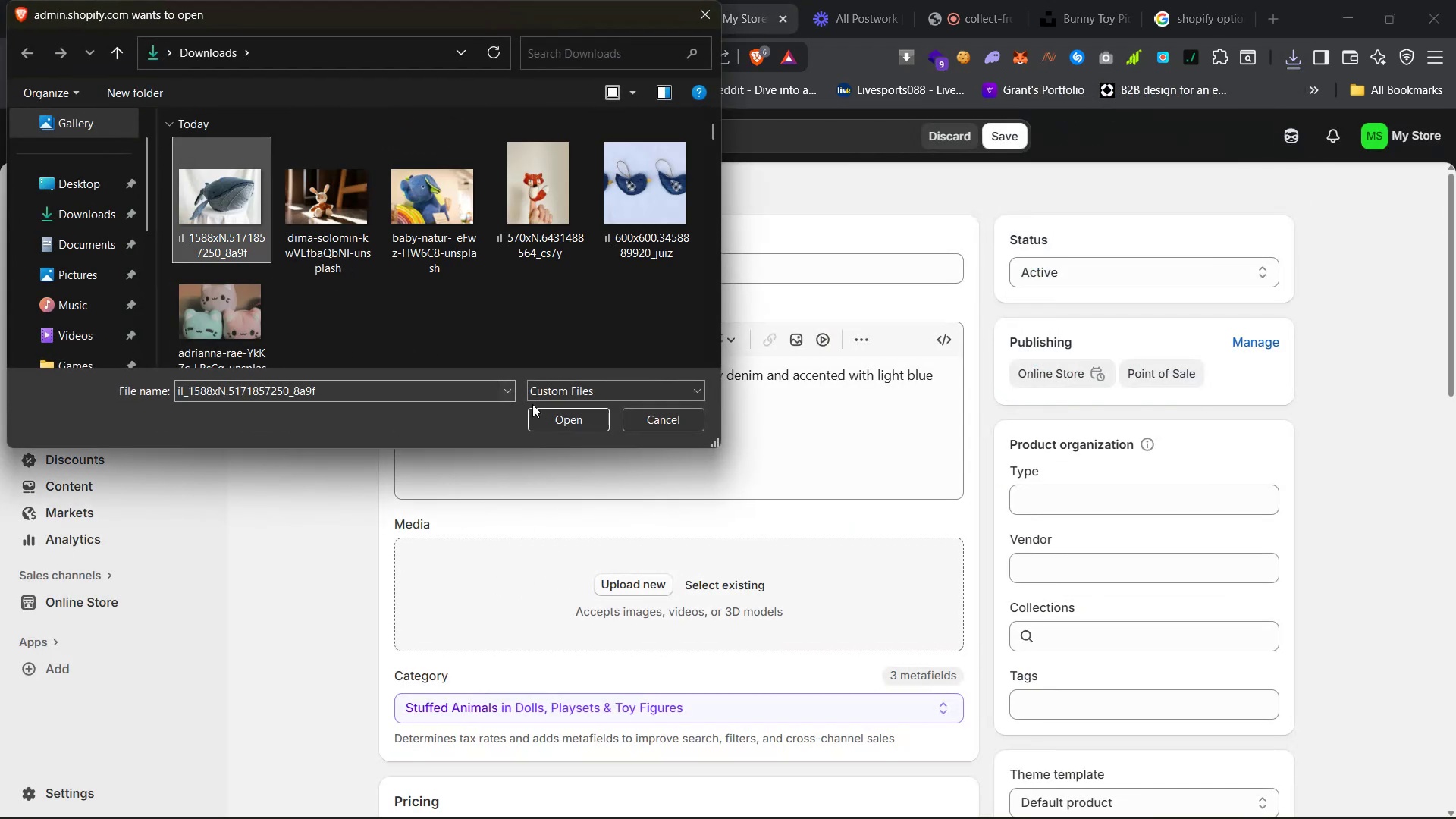 
left_click([551, 420])
 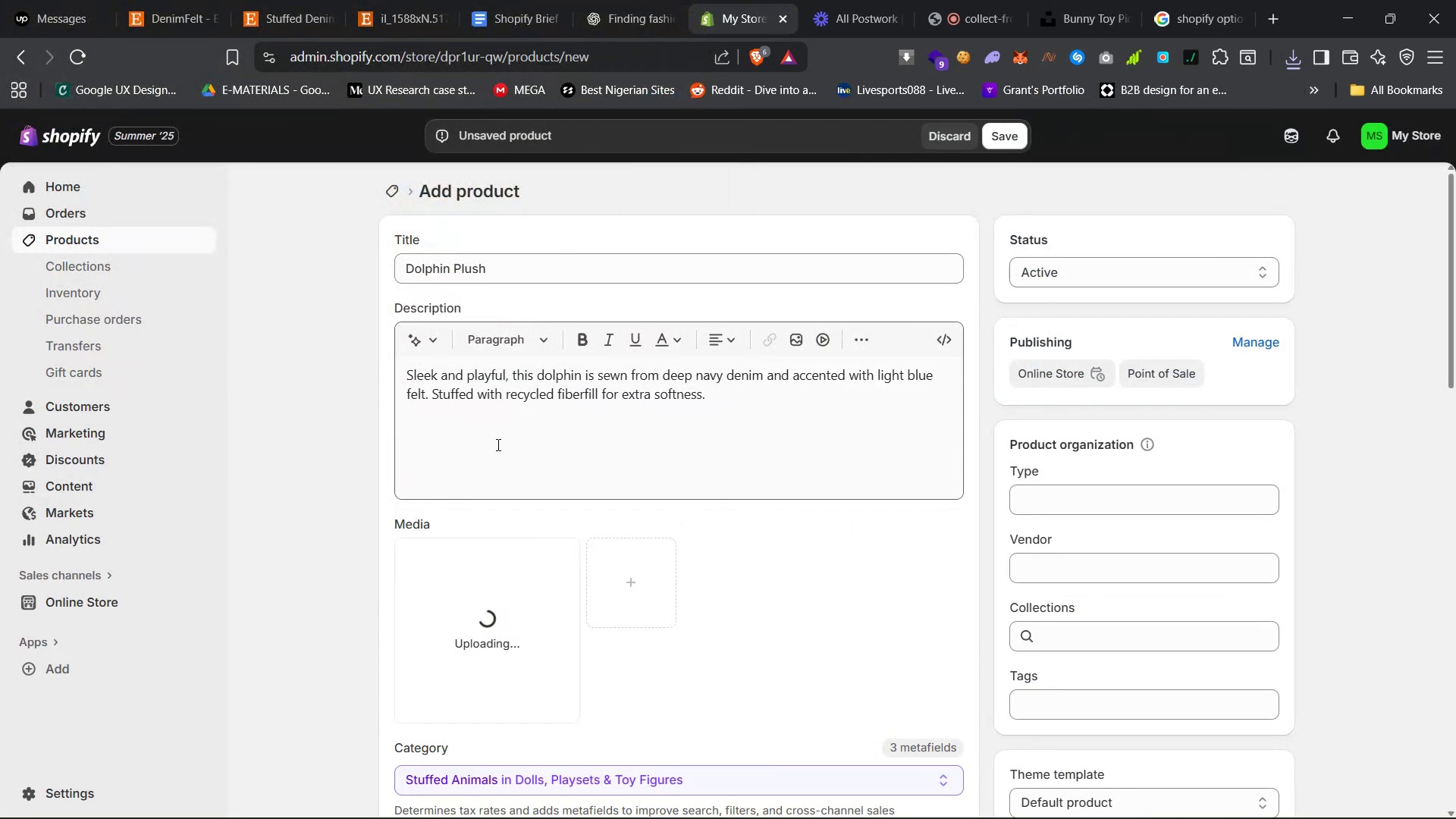 
scroll: coordinate [306, 559], scroll_direction: down, amount: 15.0
 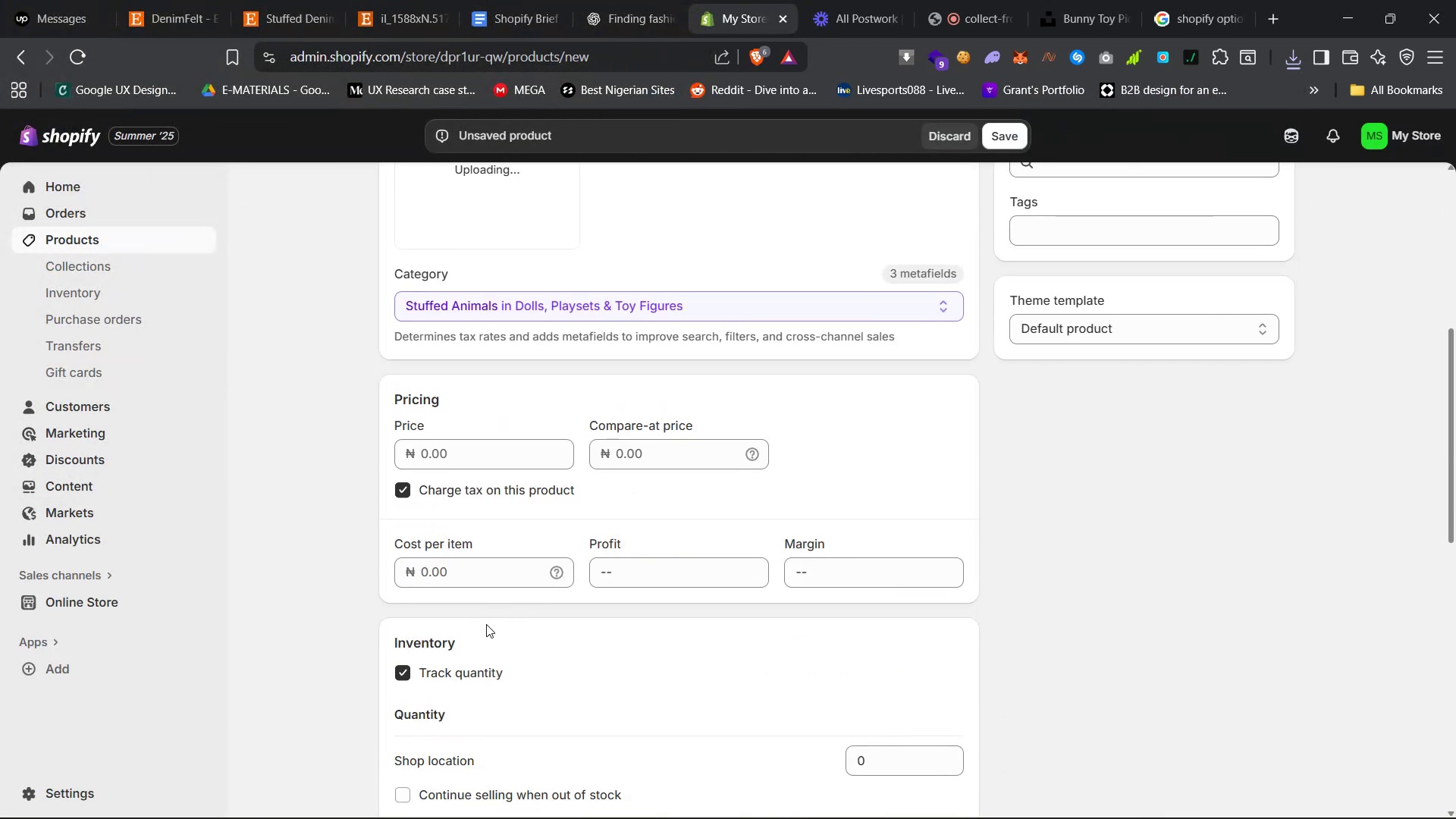 
left_click([444, 456])
 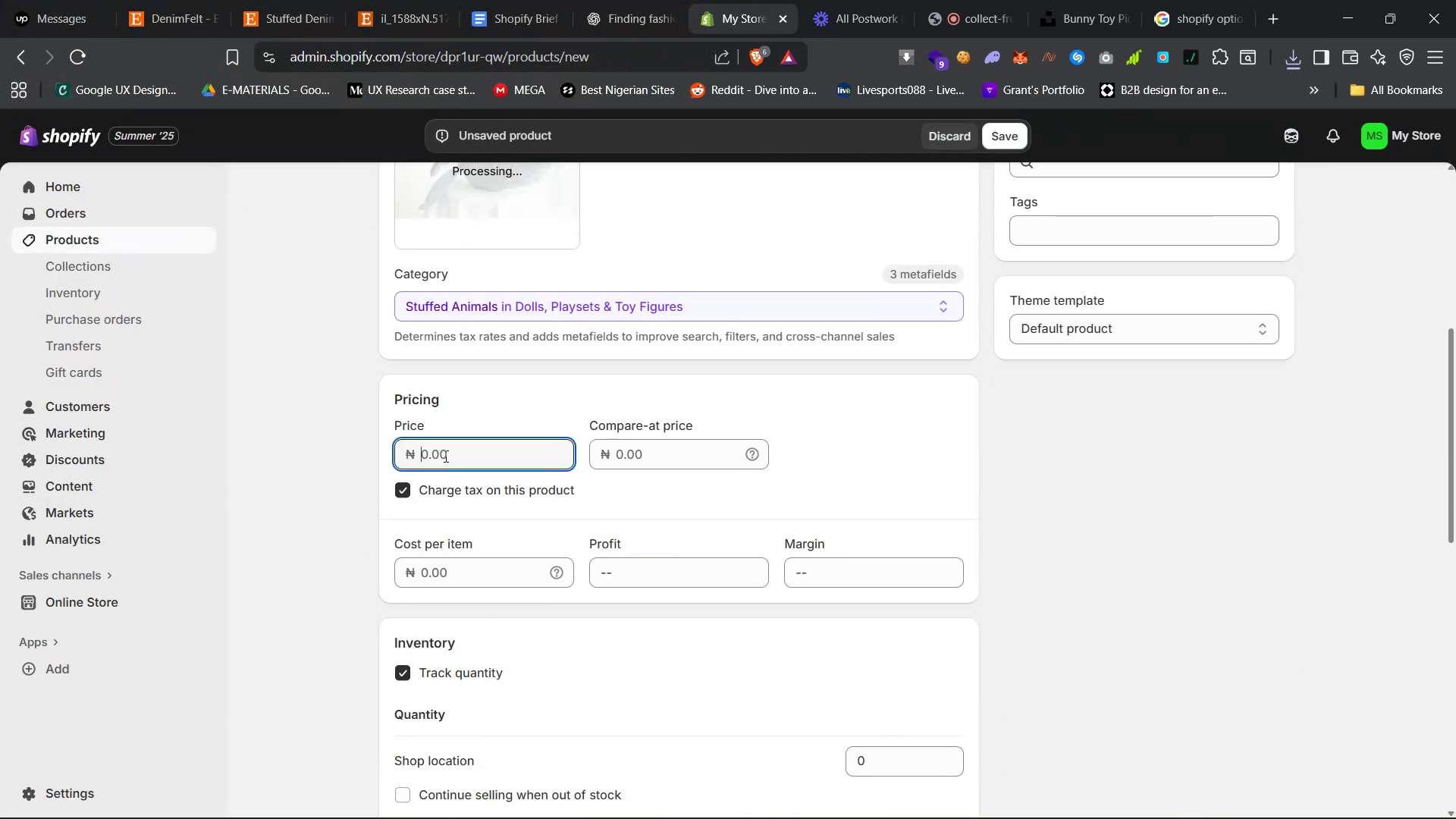 
type(150000)
 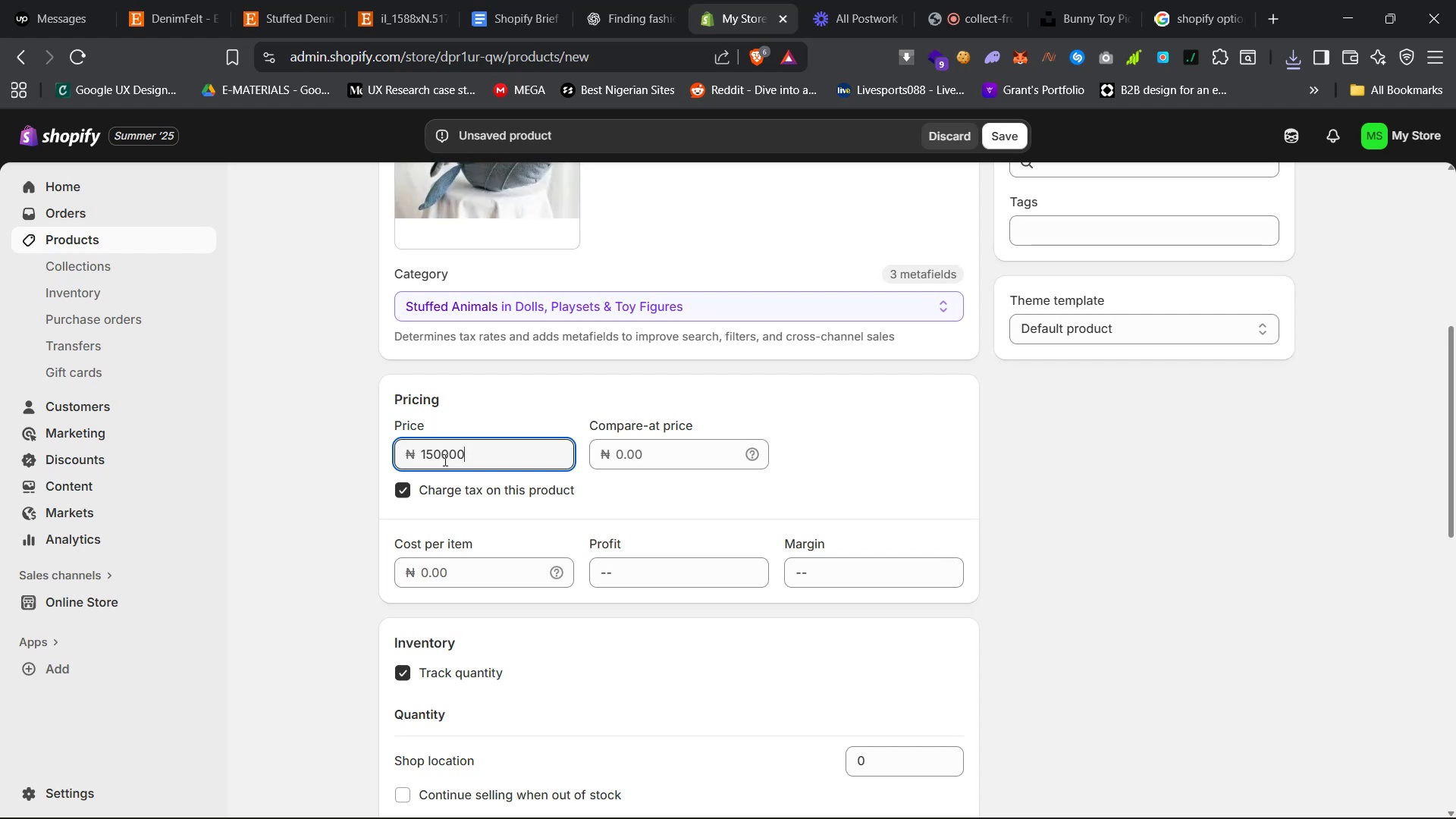 
left_click([461, 485])
 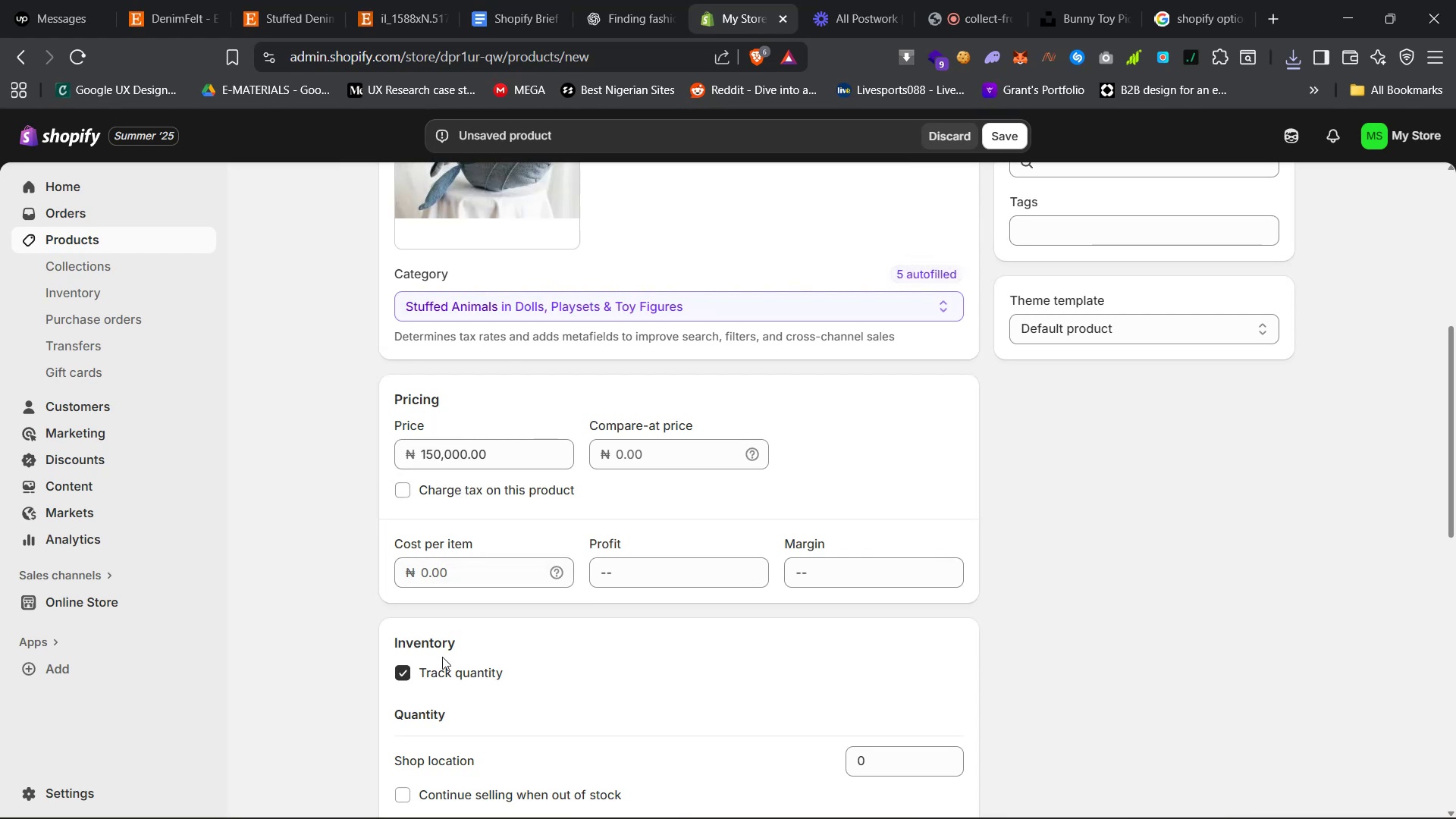 
left_click([454, 667])
 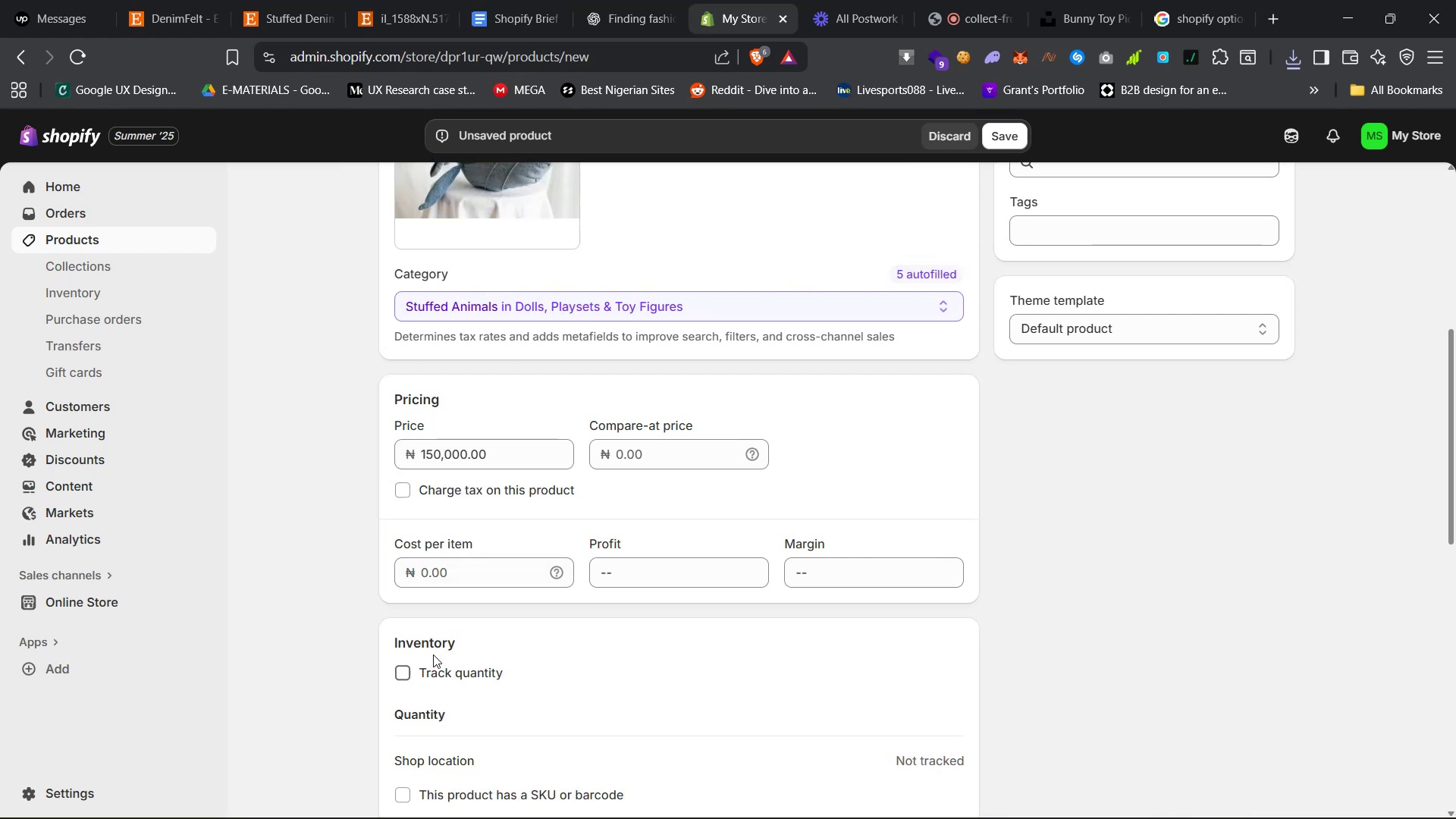 
scroll: coordinate [406, 637], scroll_direction: down, amount: 12.0
 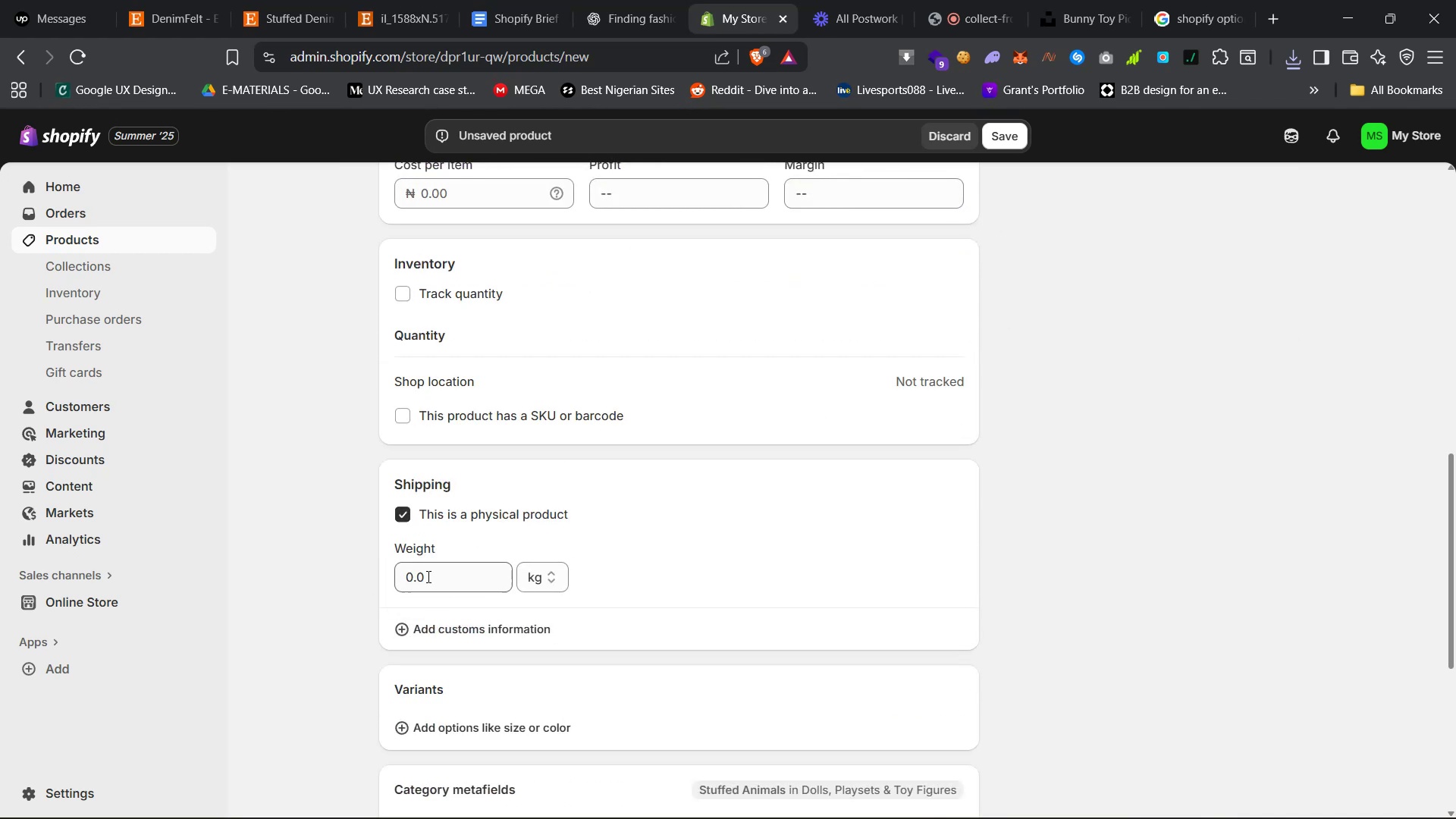 
left_click([446, 584])
 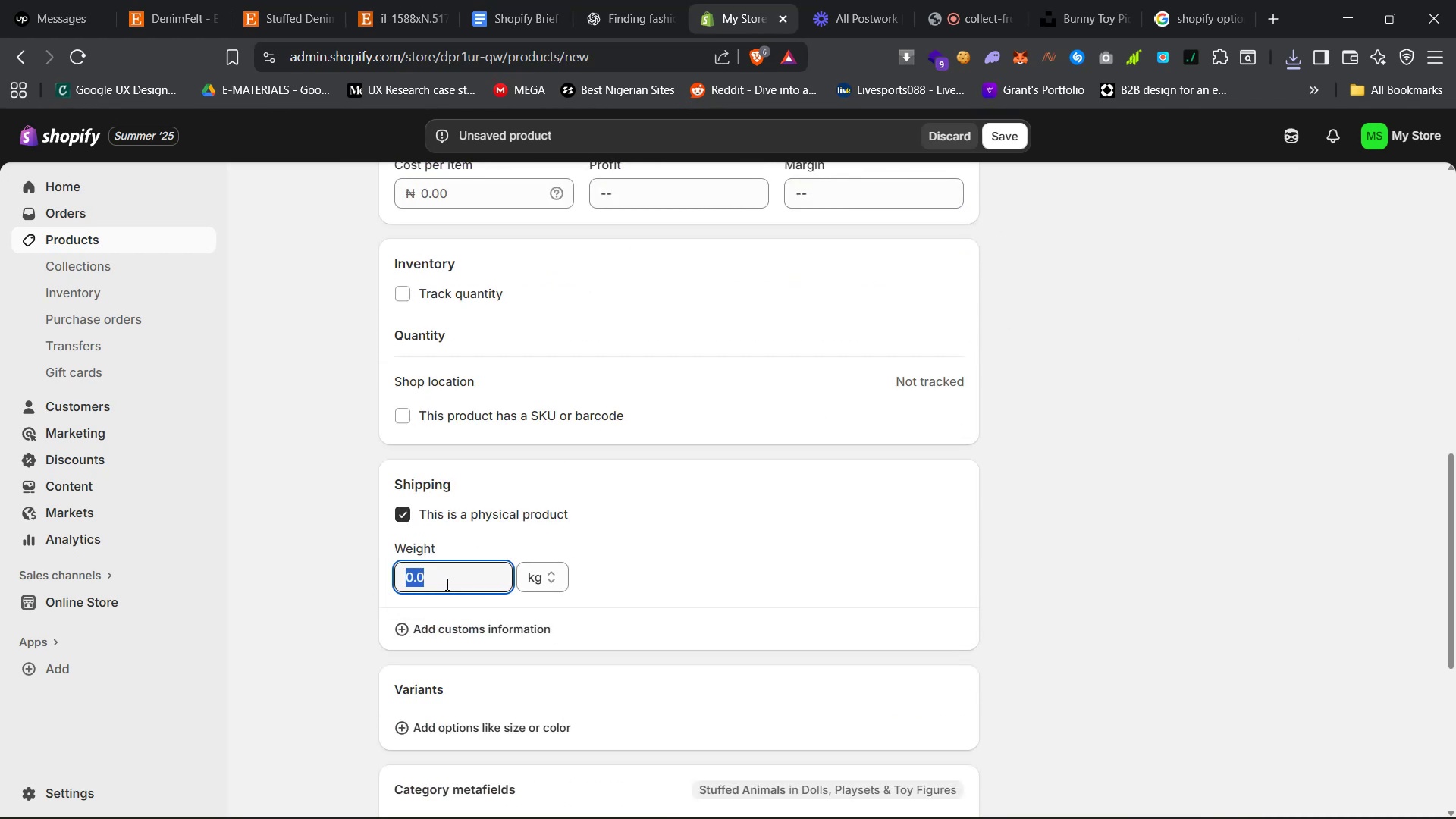 
key(0)
 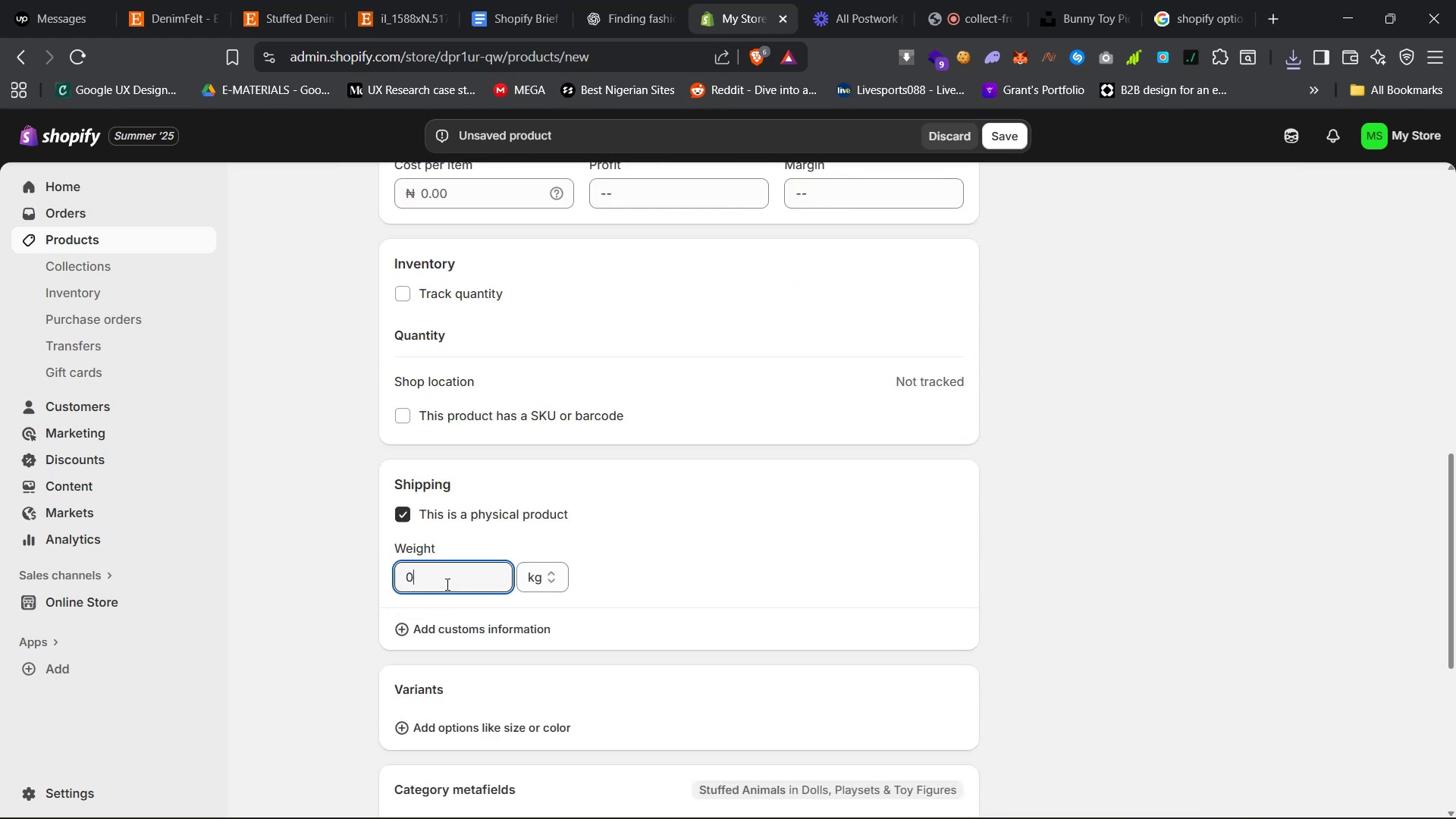 
key(Period)
 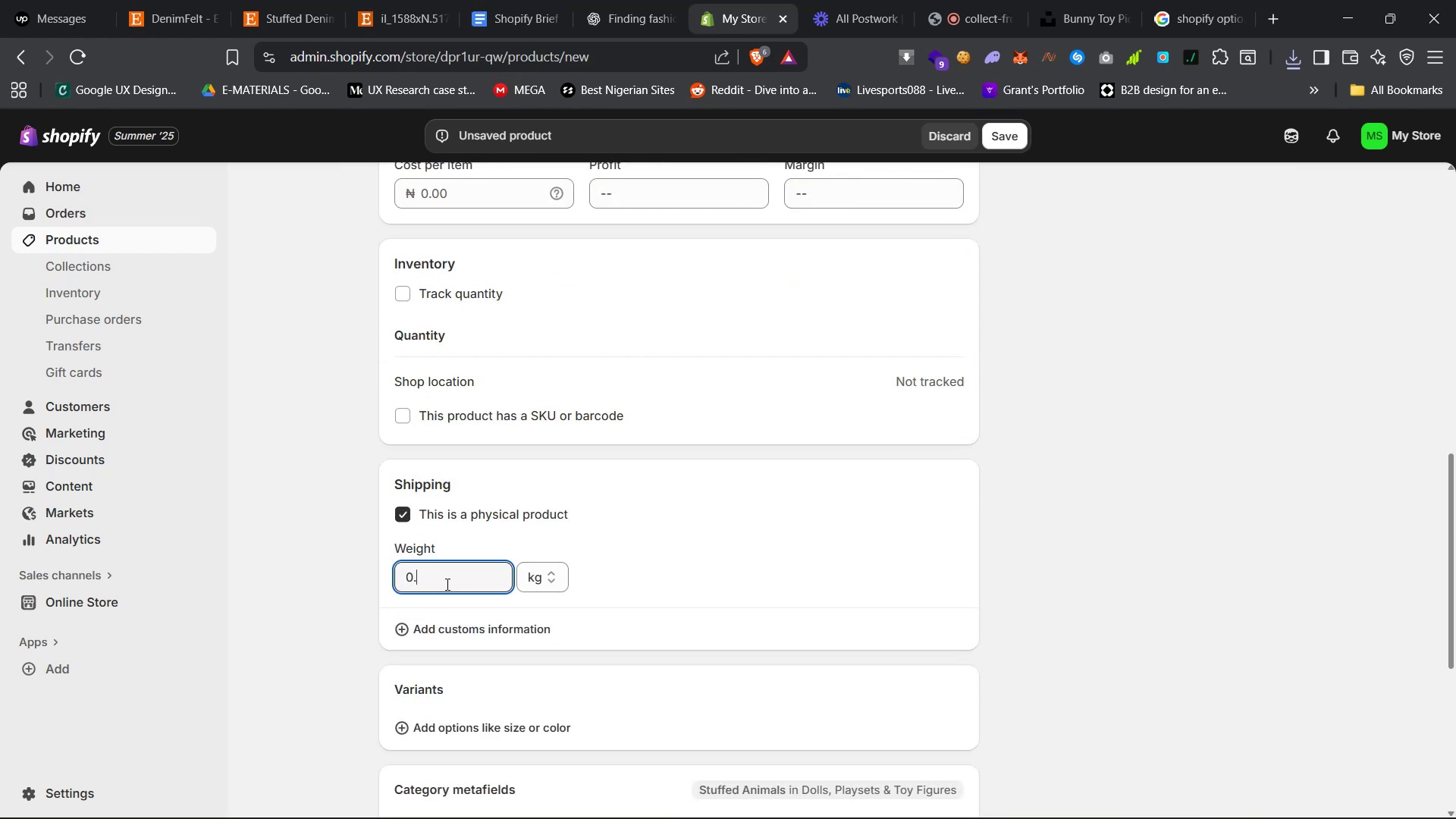 
key(3)
 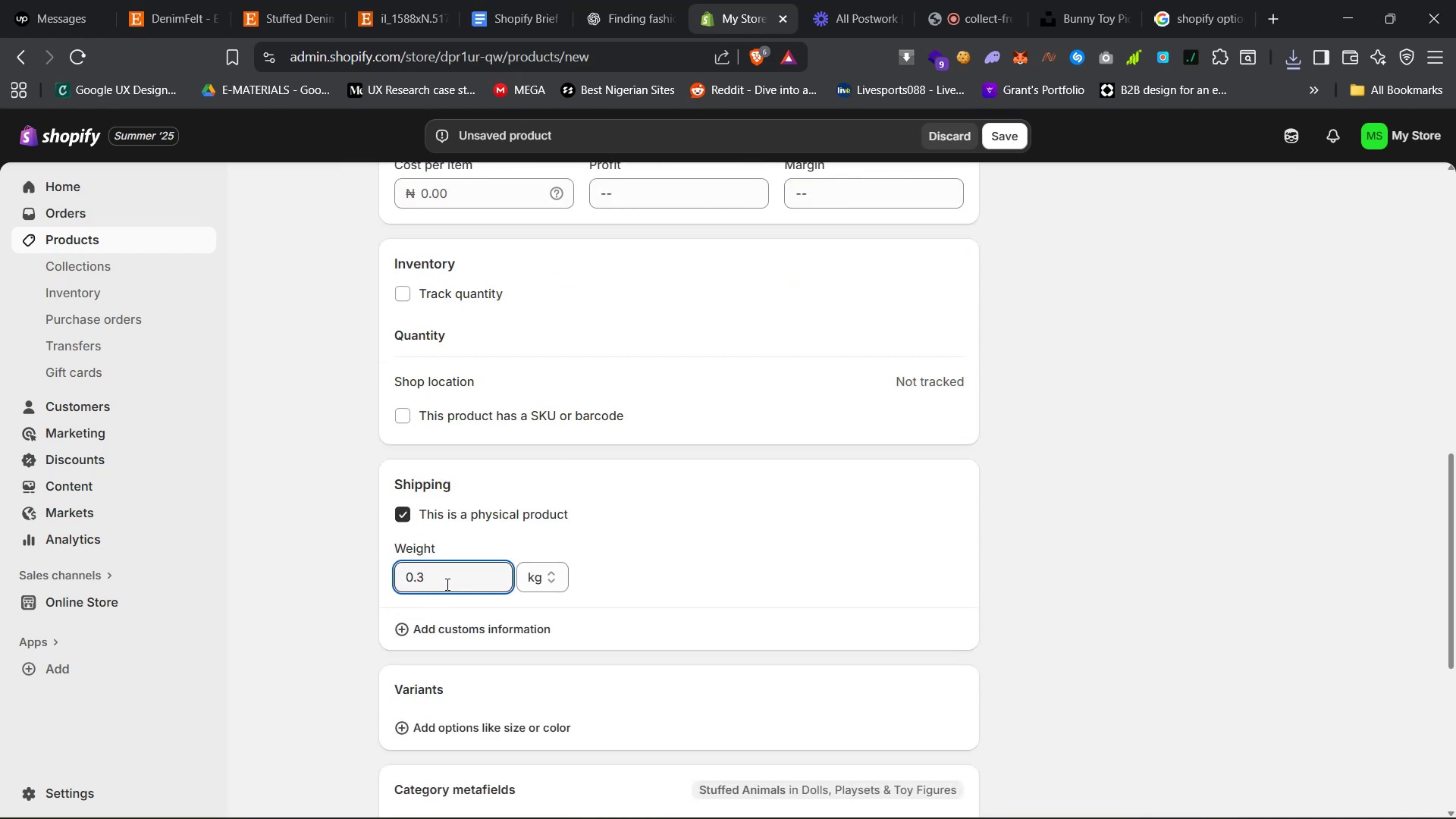 
scroll: coordinate [407, 706], scroll_direction: down, amount: 15.0
 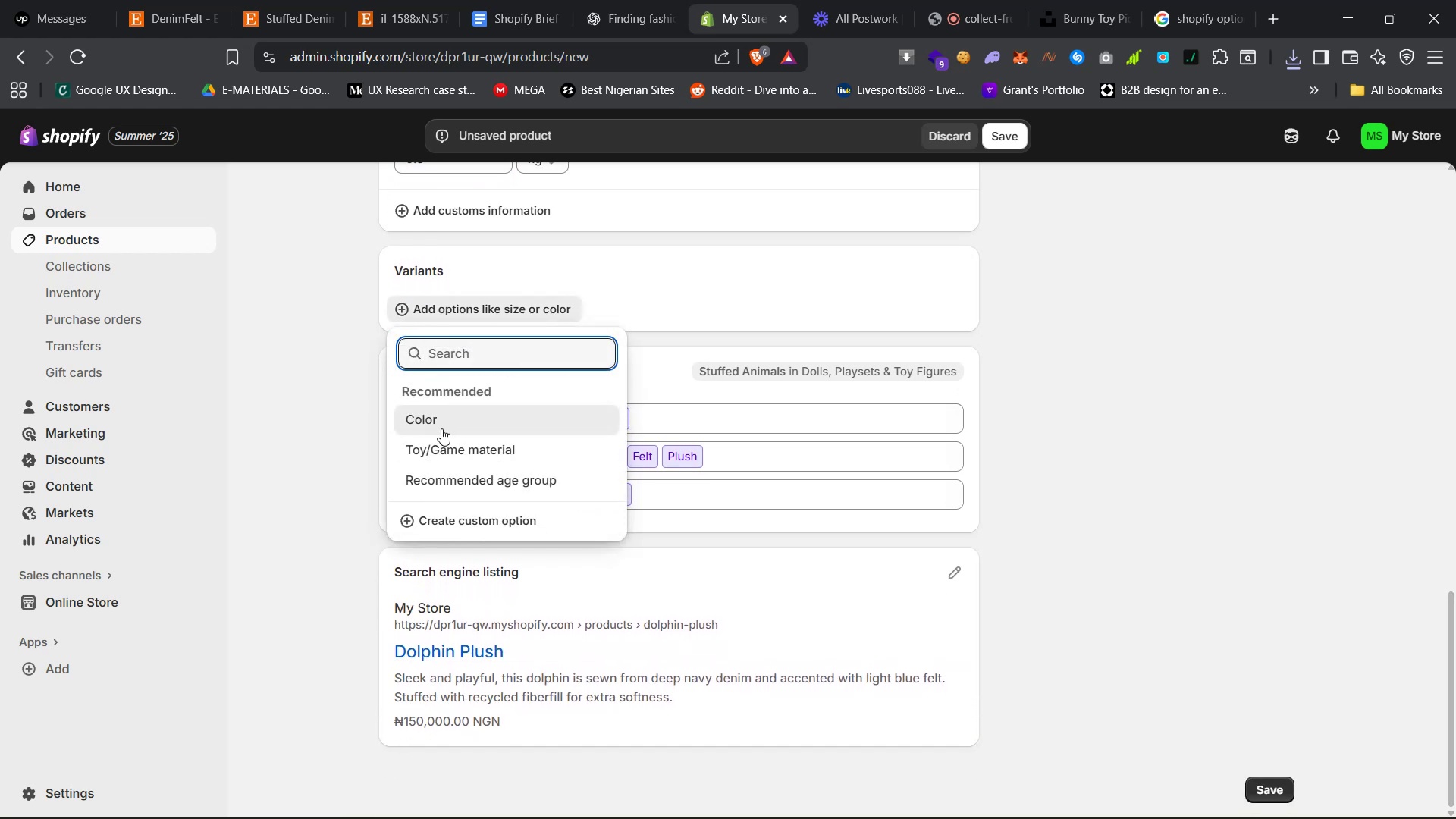 
left_click([452, 424])
 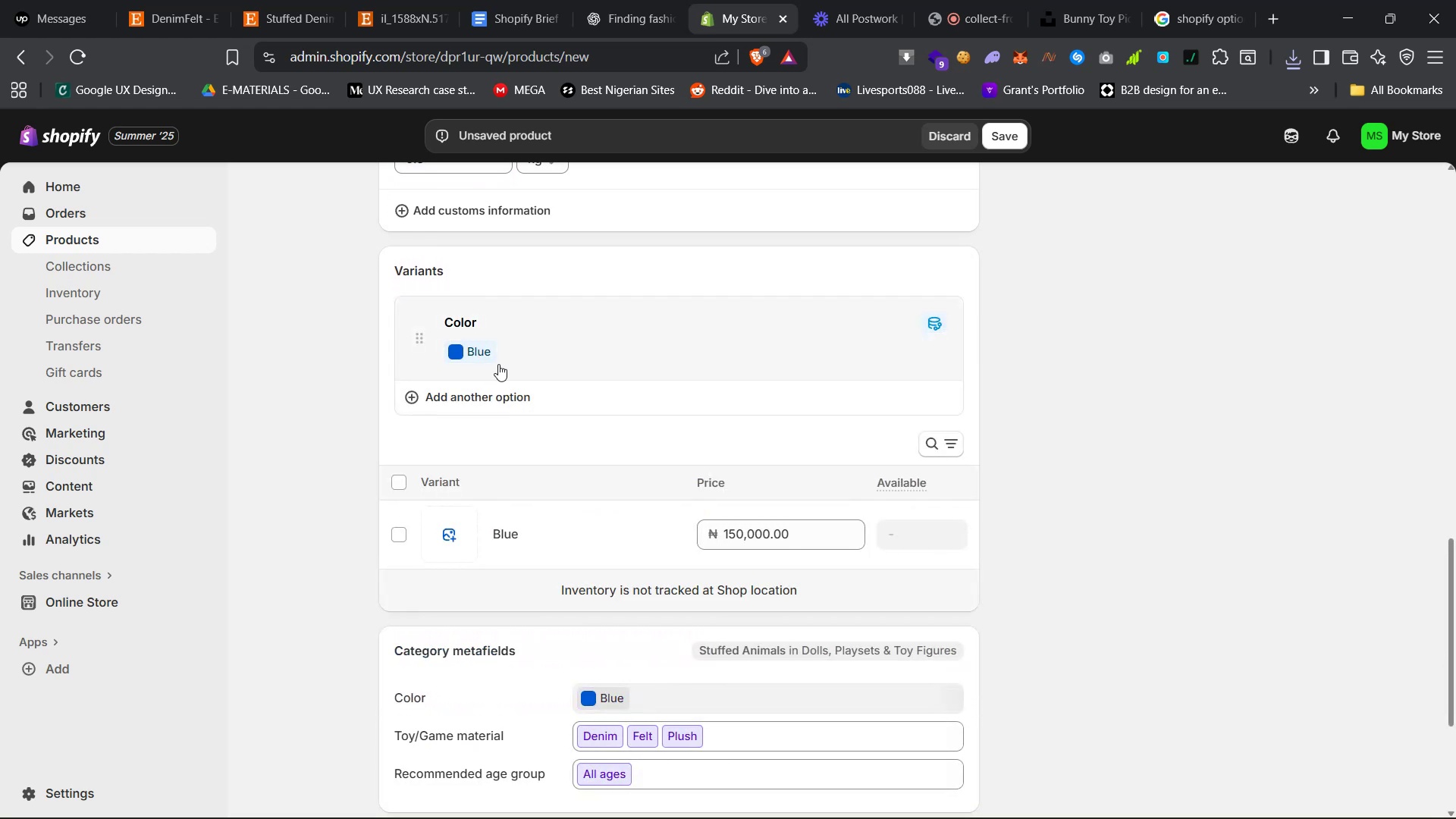 
left_click([508, 349])
 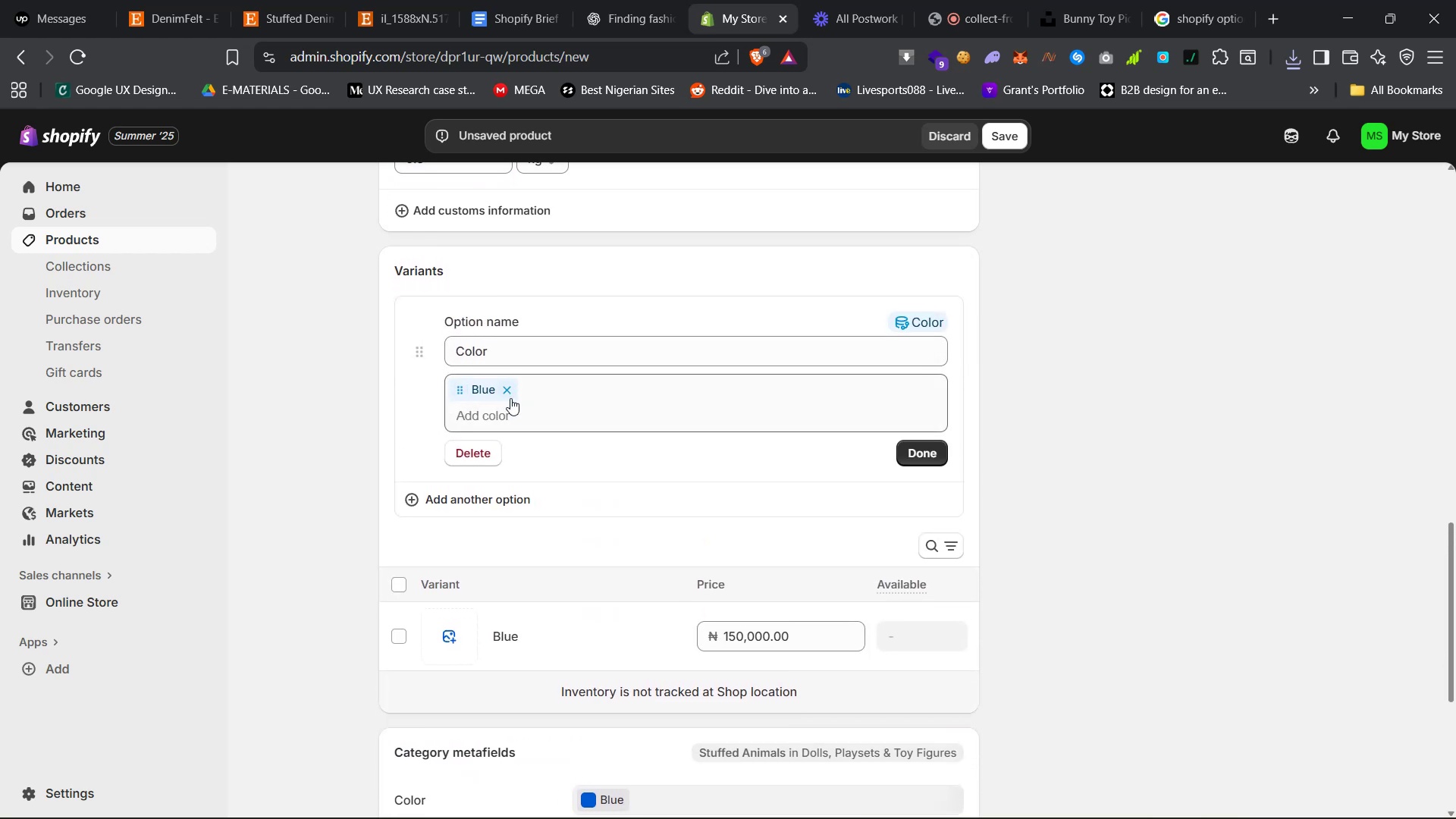 
left_click([497, 419])
 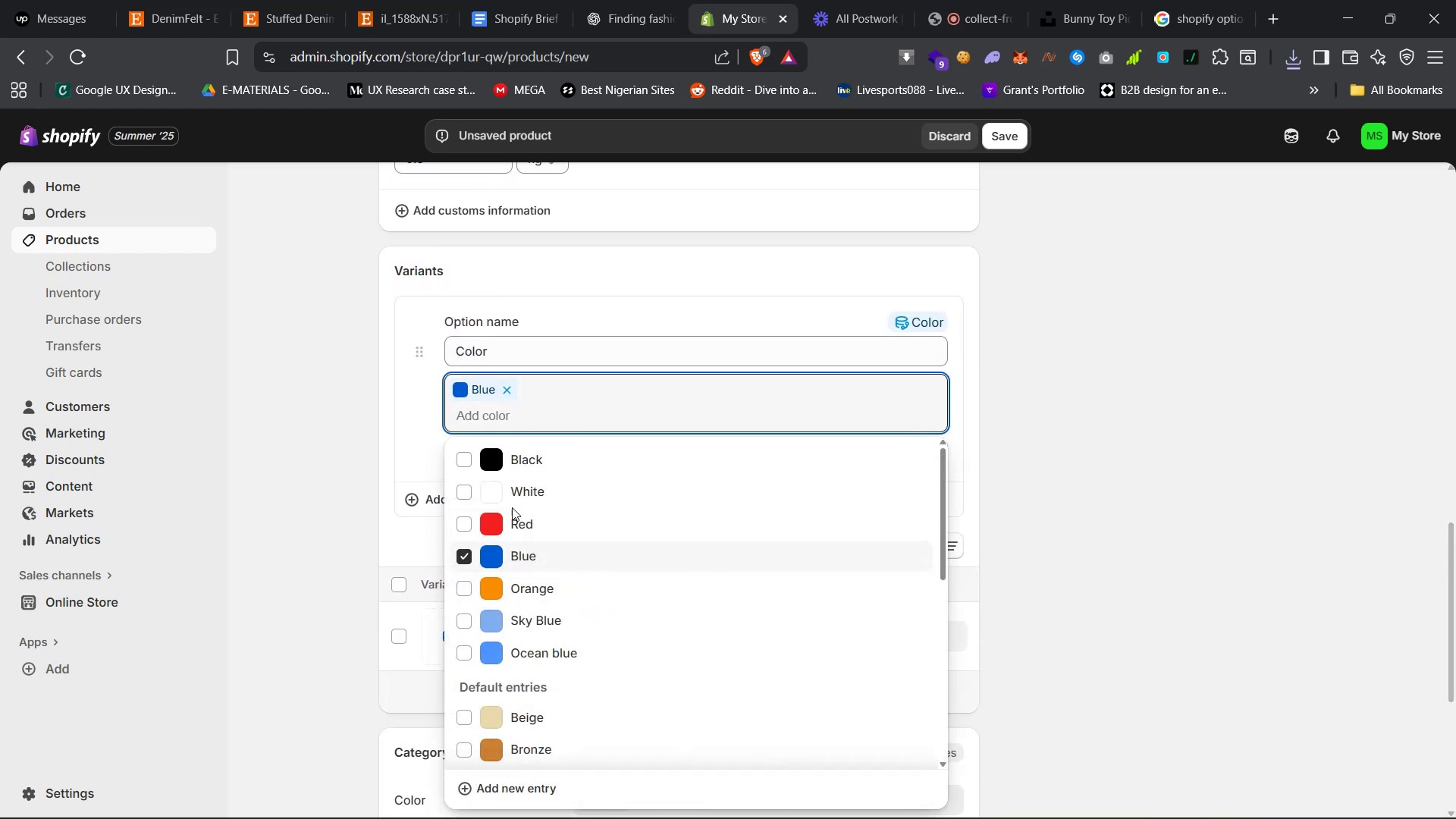 
left_click([522, 492])
 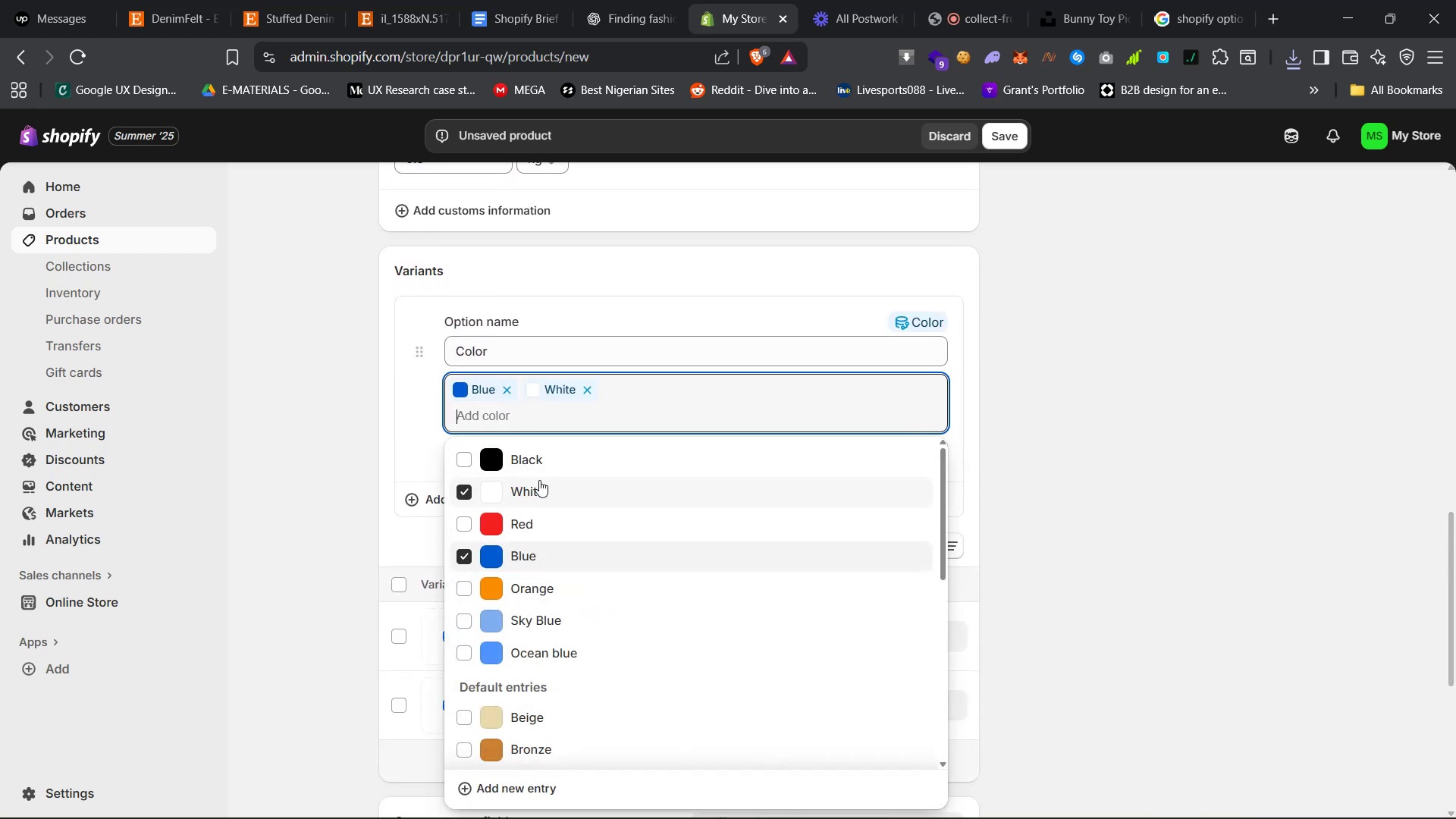 
left_click([560, 457])
 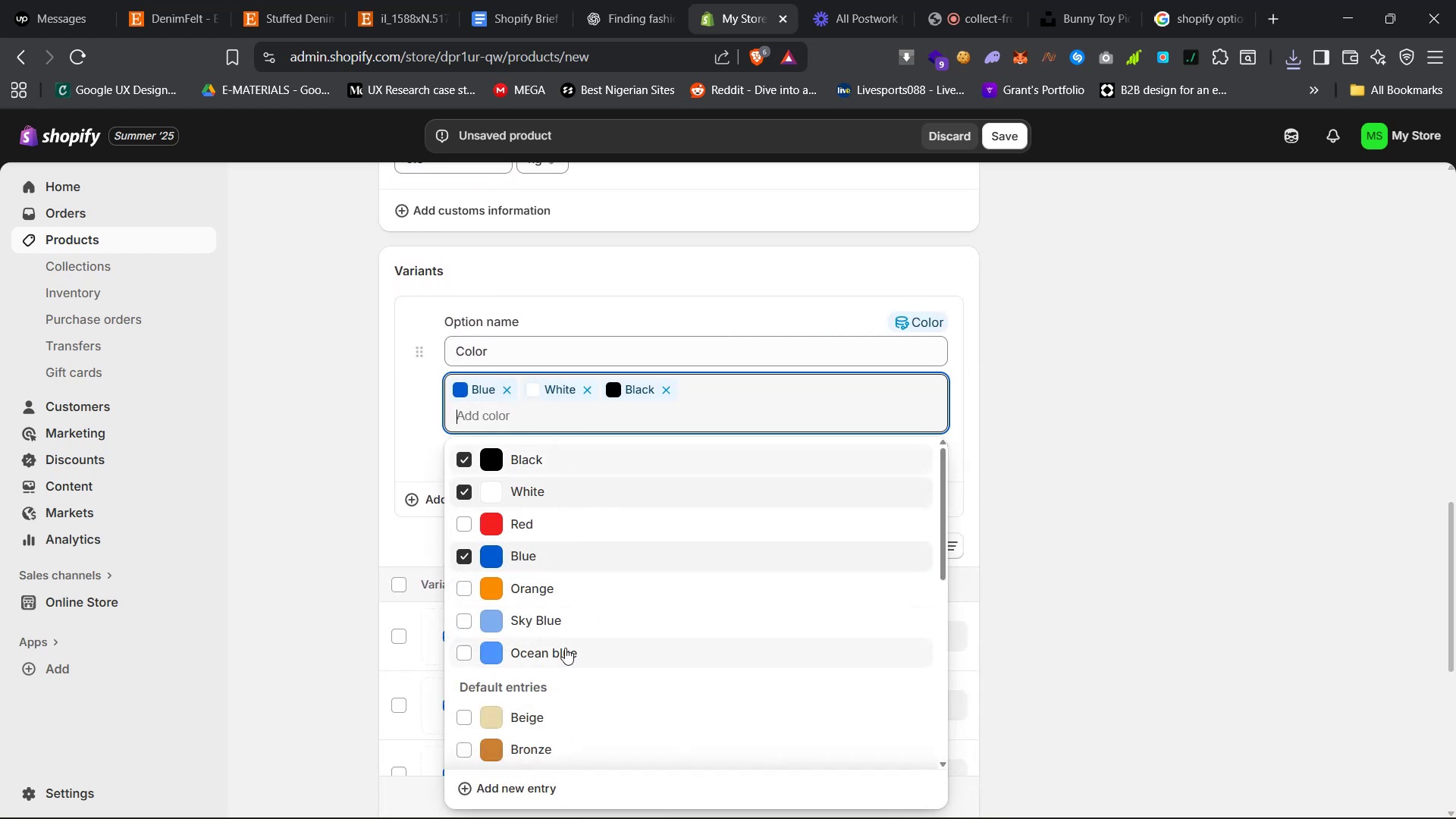 
left_click([563, 656])
 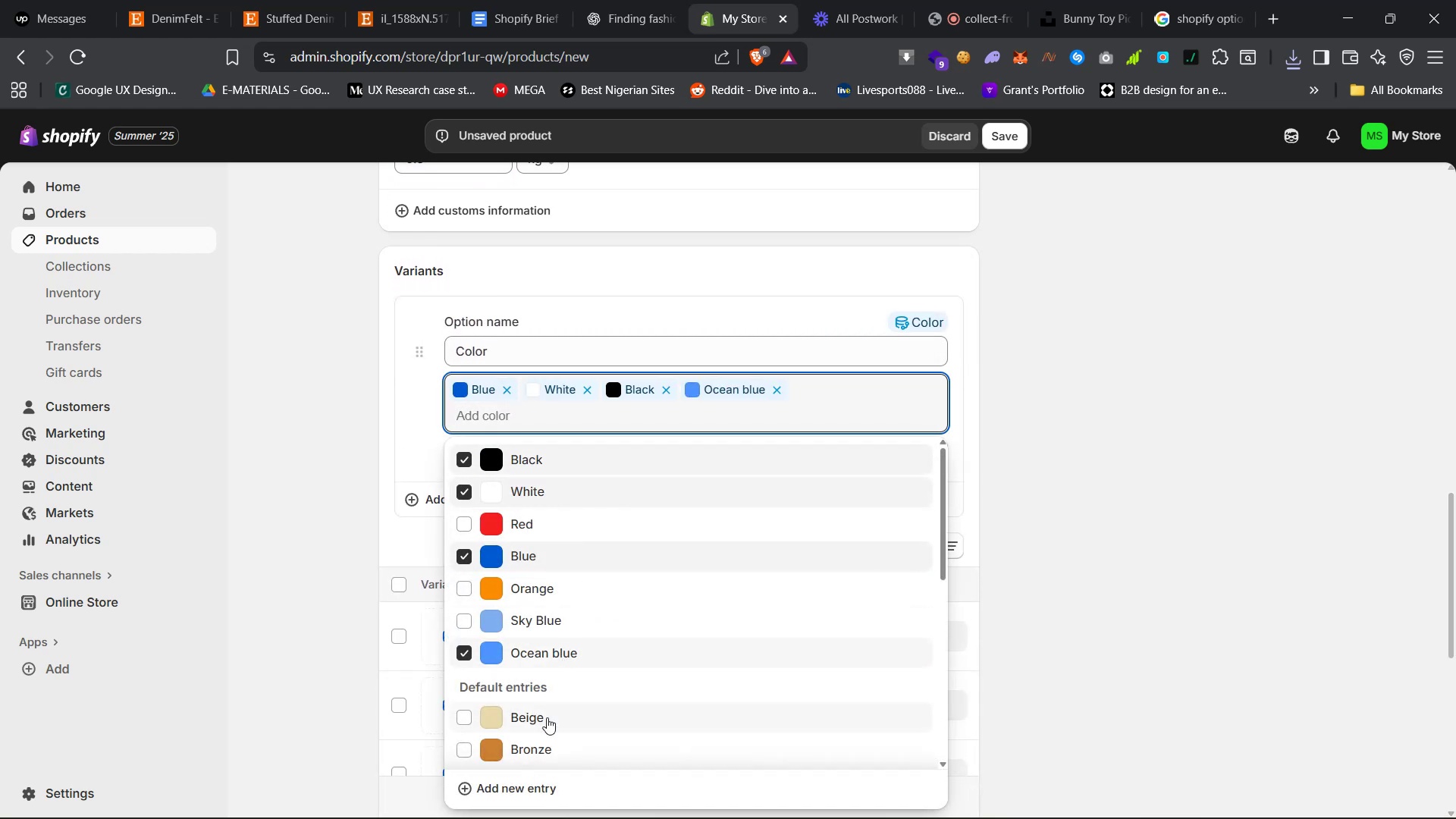 
left_click([547, 720])
 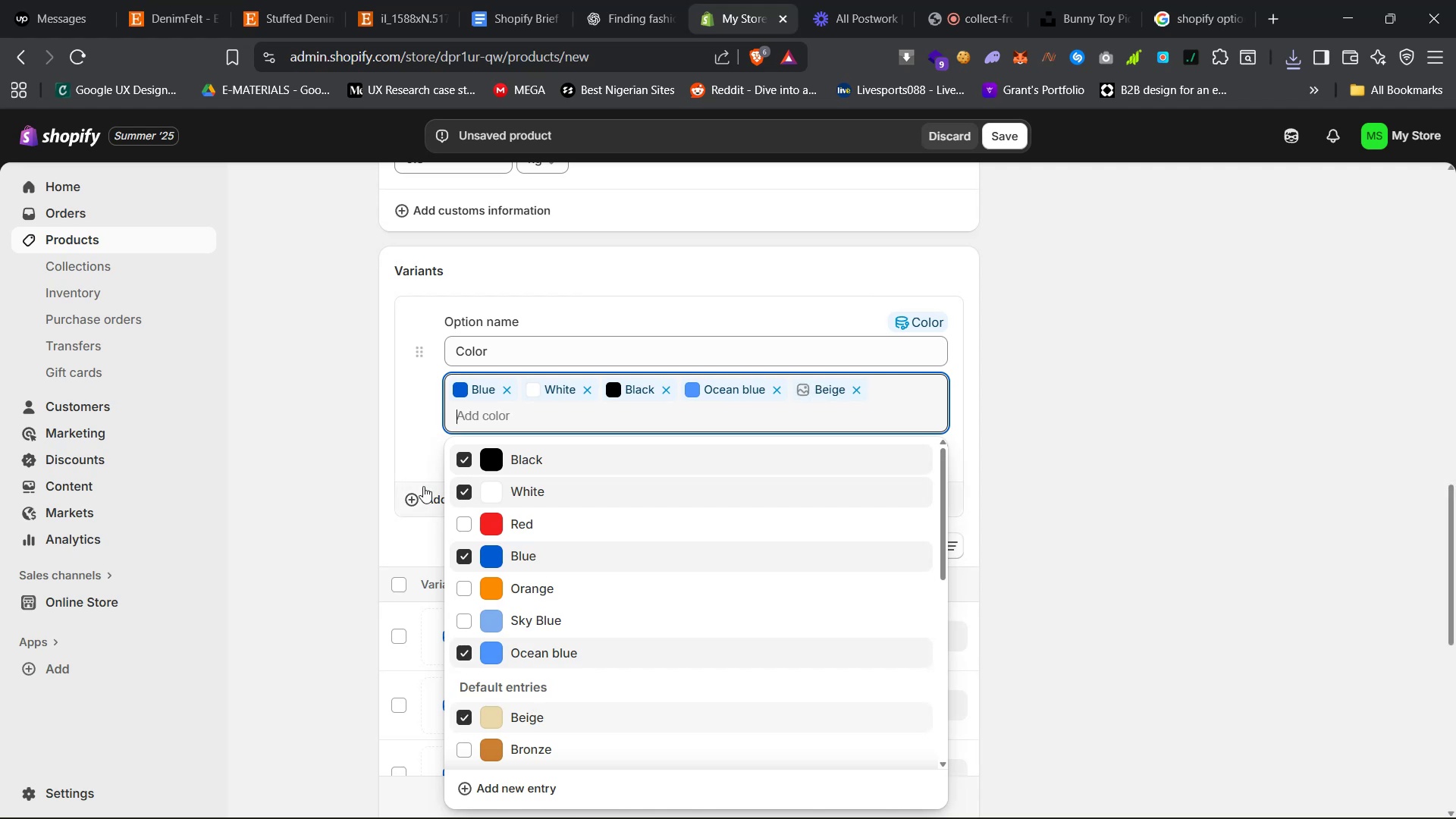 
left_click([412, 450])
 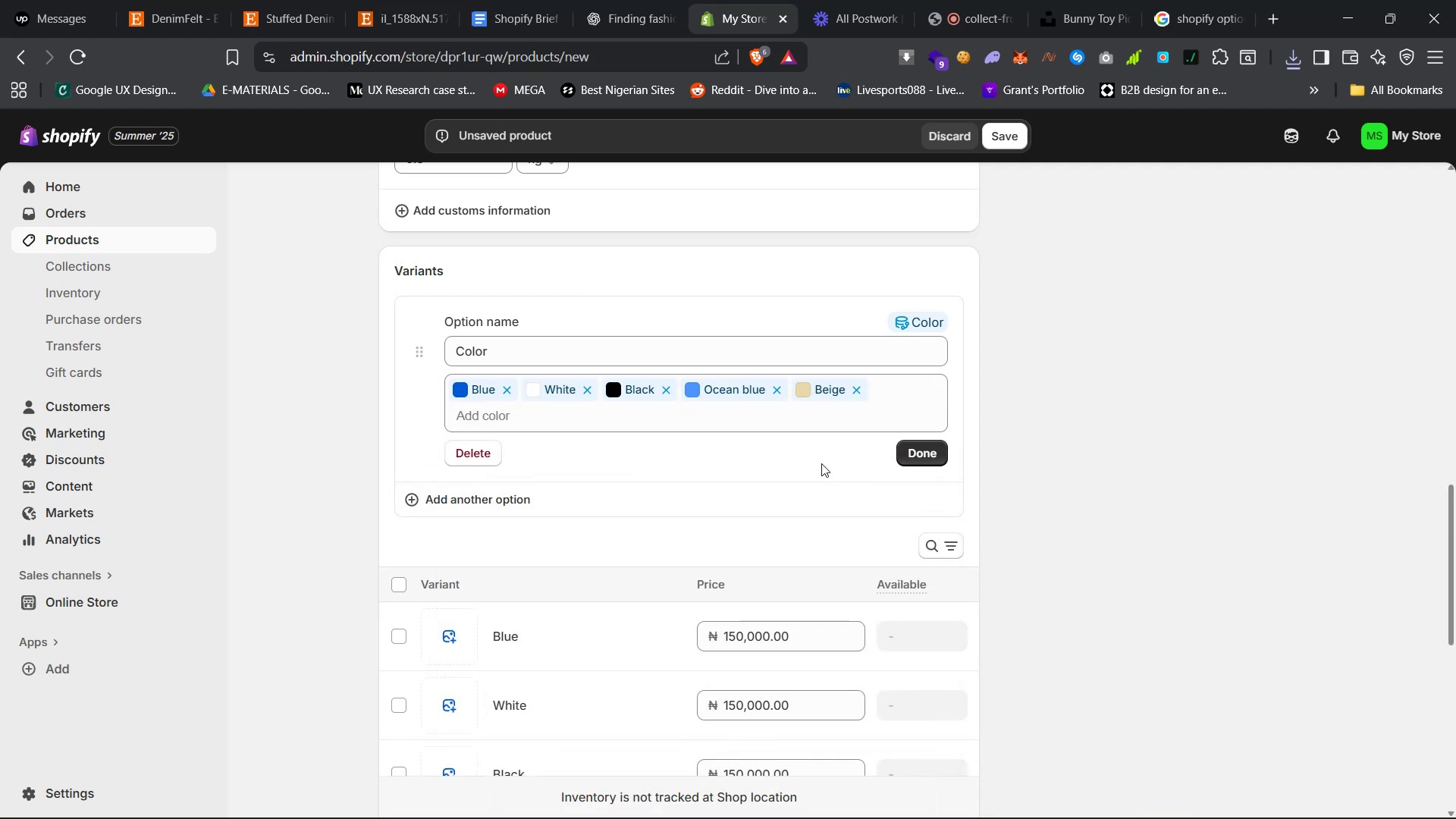 
left_click([934, 450])
 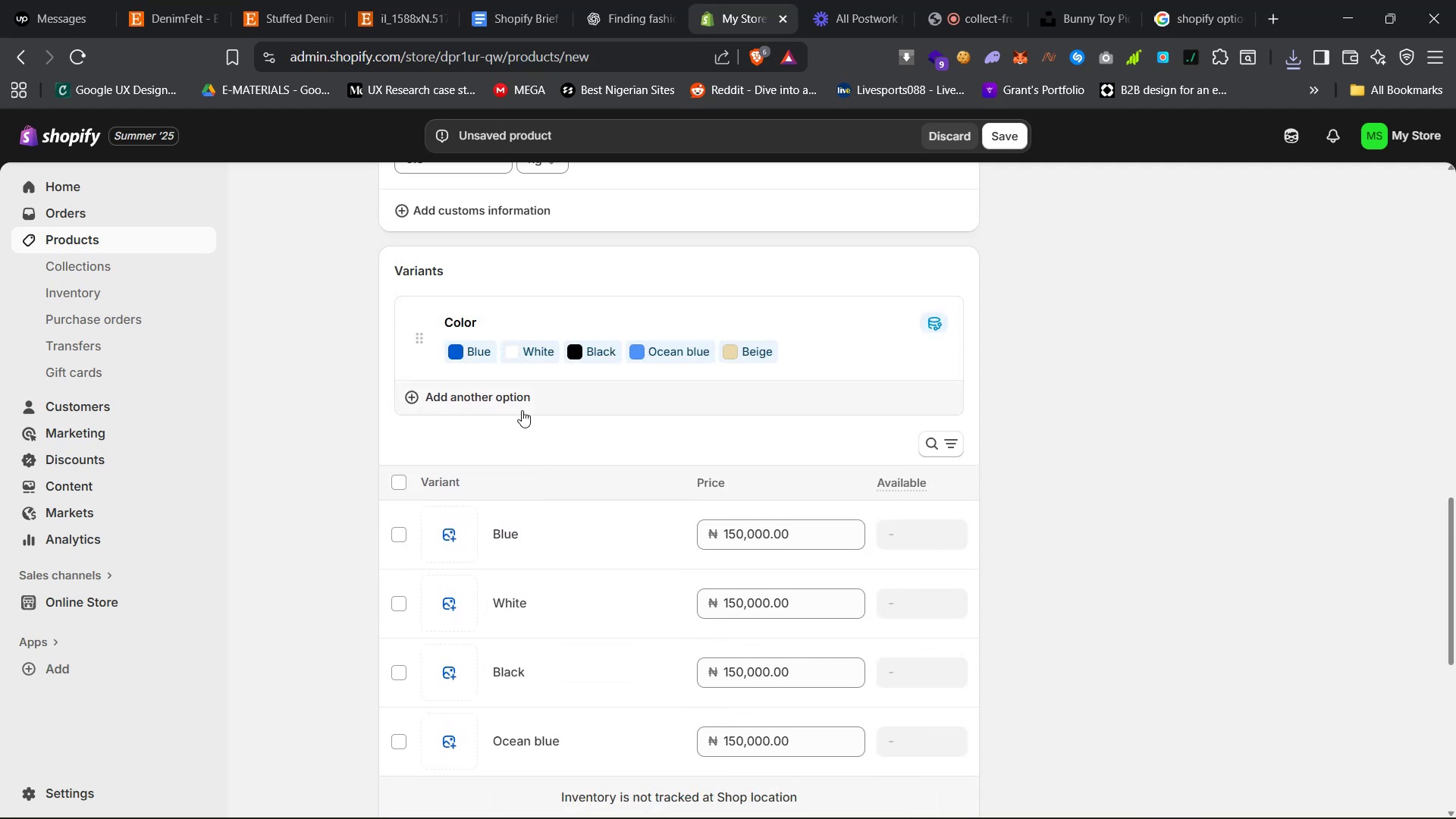 
left_click([526, 396])
 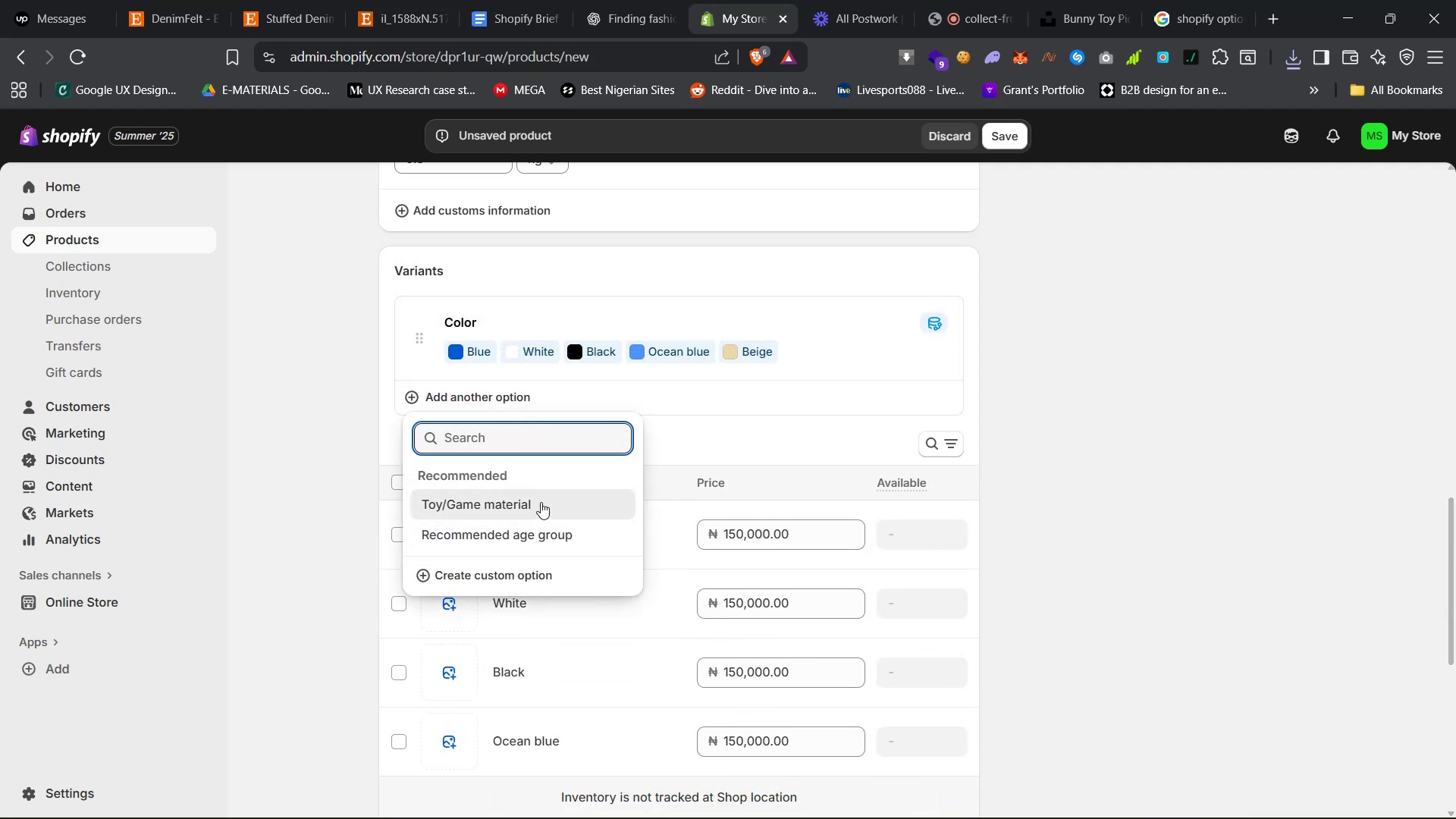 
left_click([541, 504])
 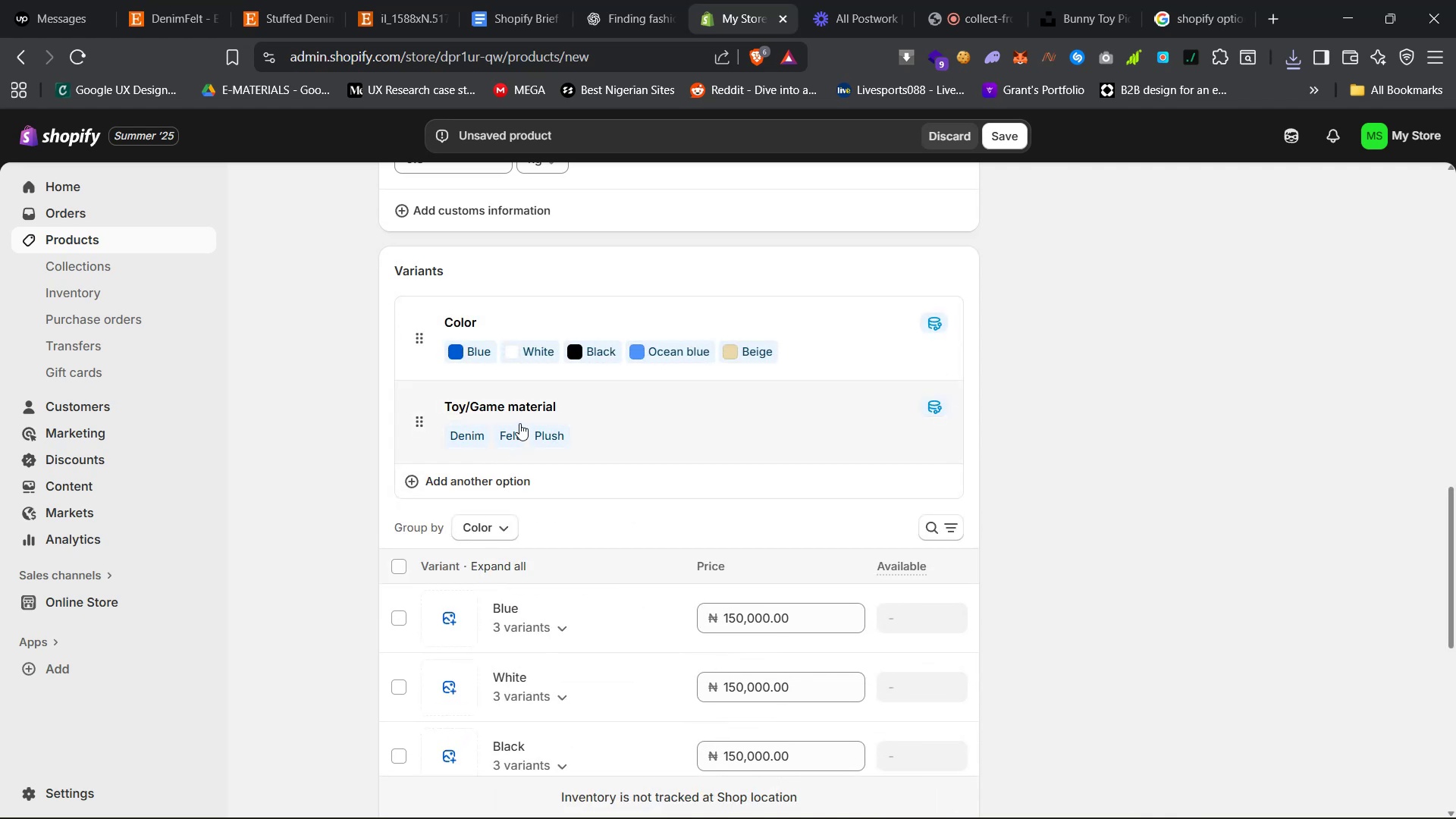 
left_click([595, 419])
 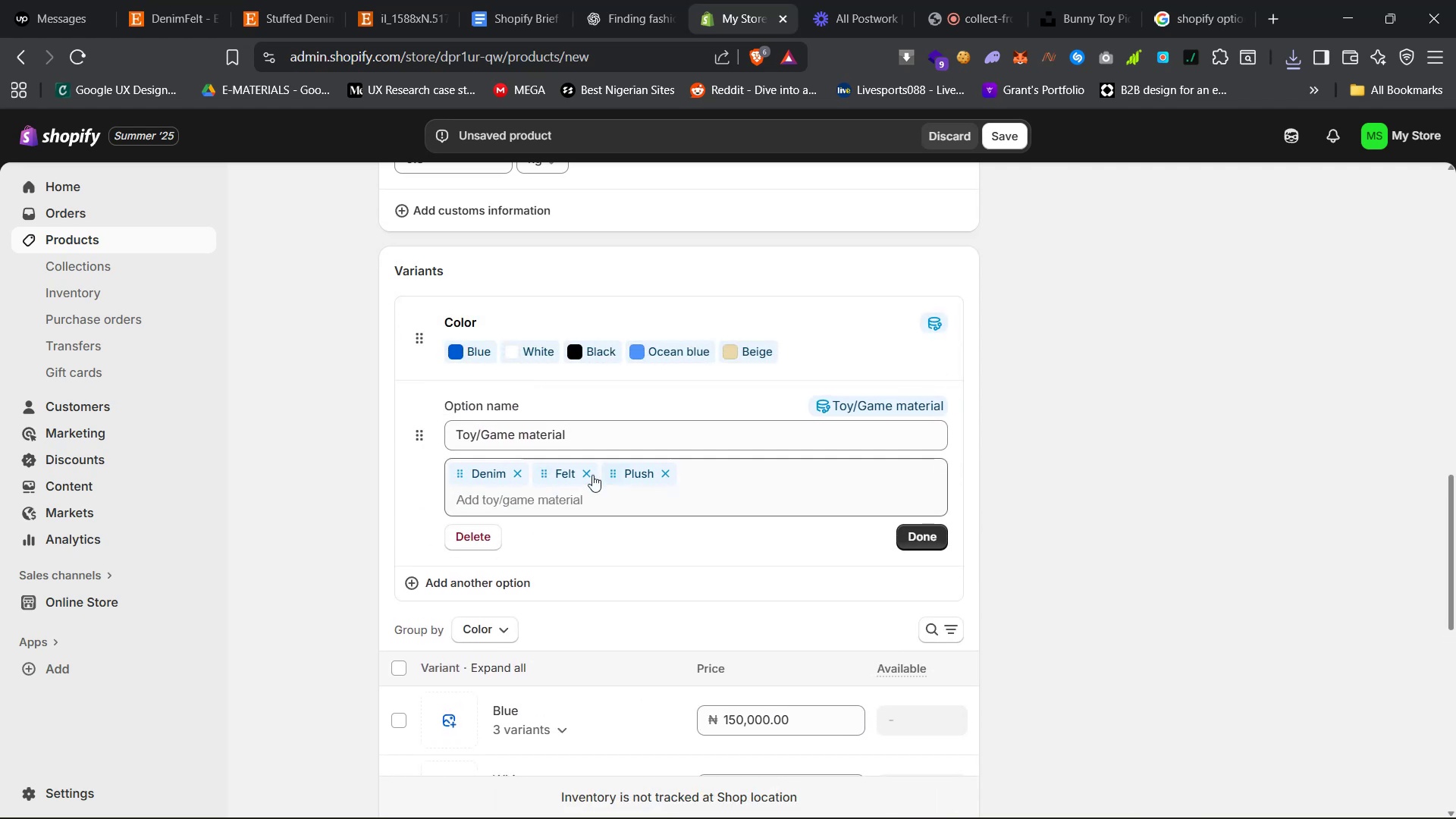 
left_click([510, 504])
 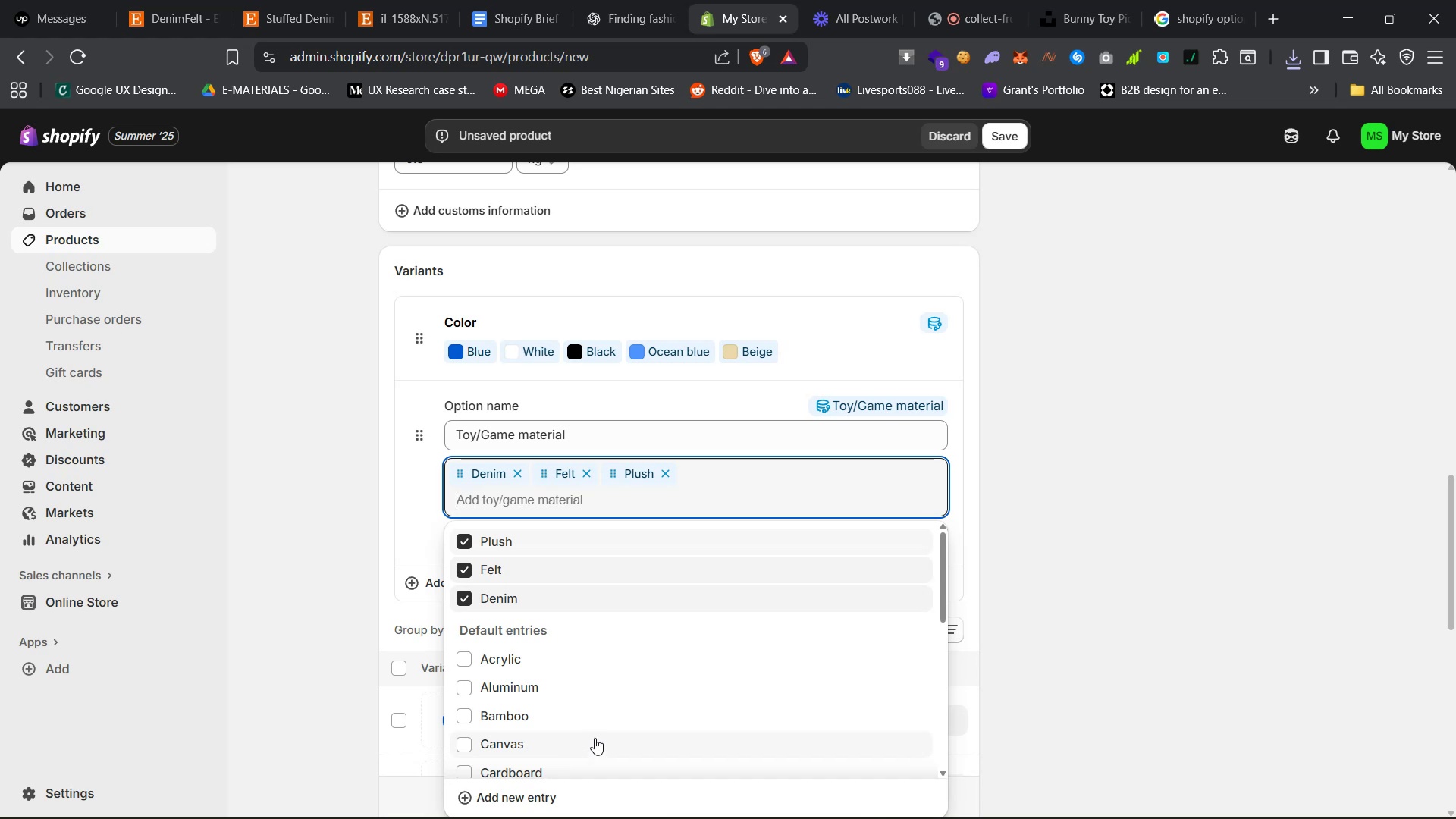 
scroll: coordinate [607, 704], scroll_direction: down, amount: 6.0
 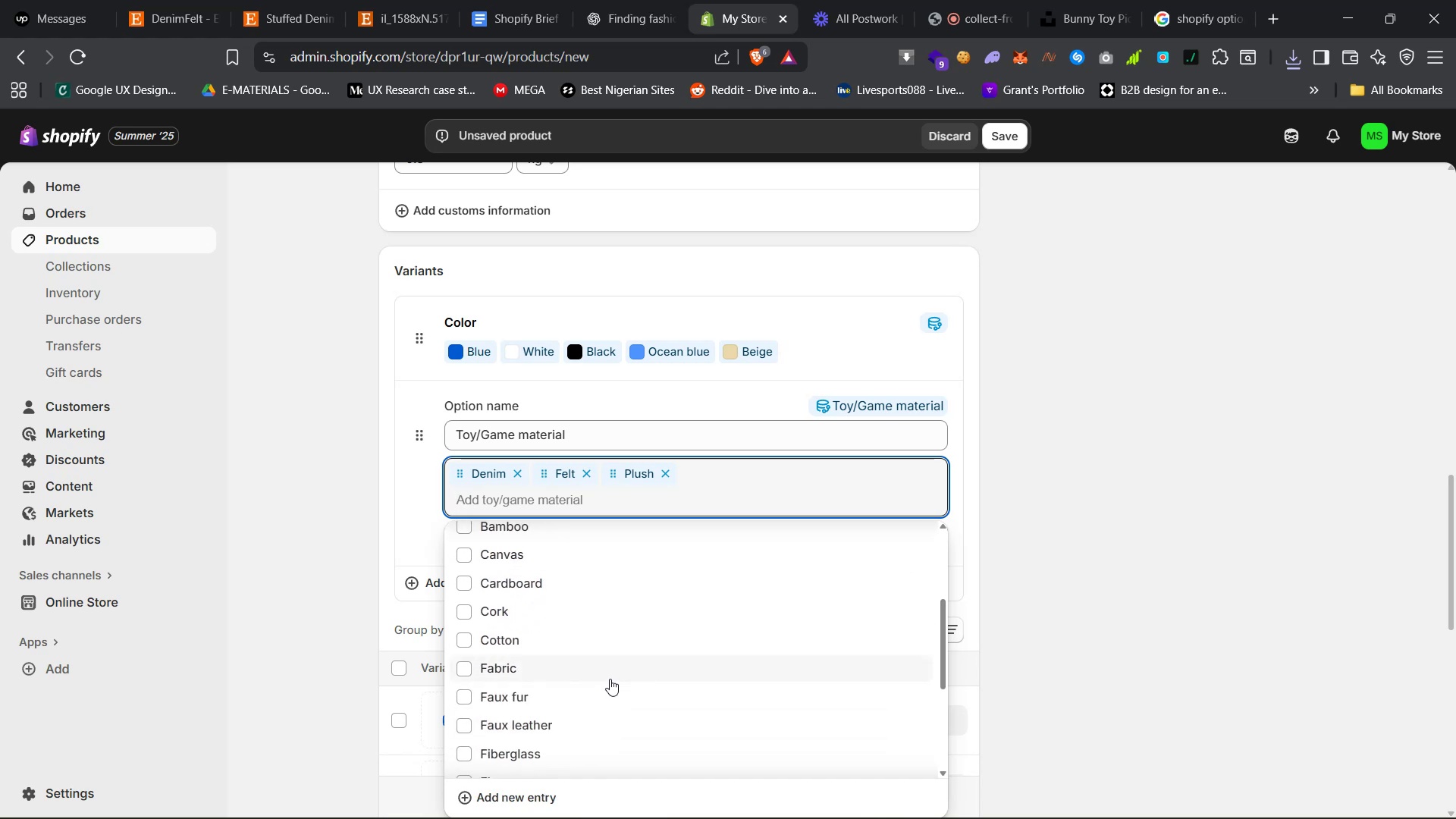 
left_click([622, 642])
 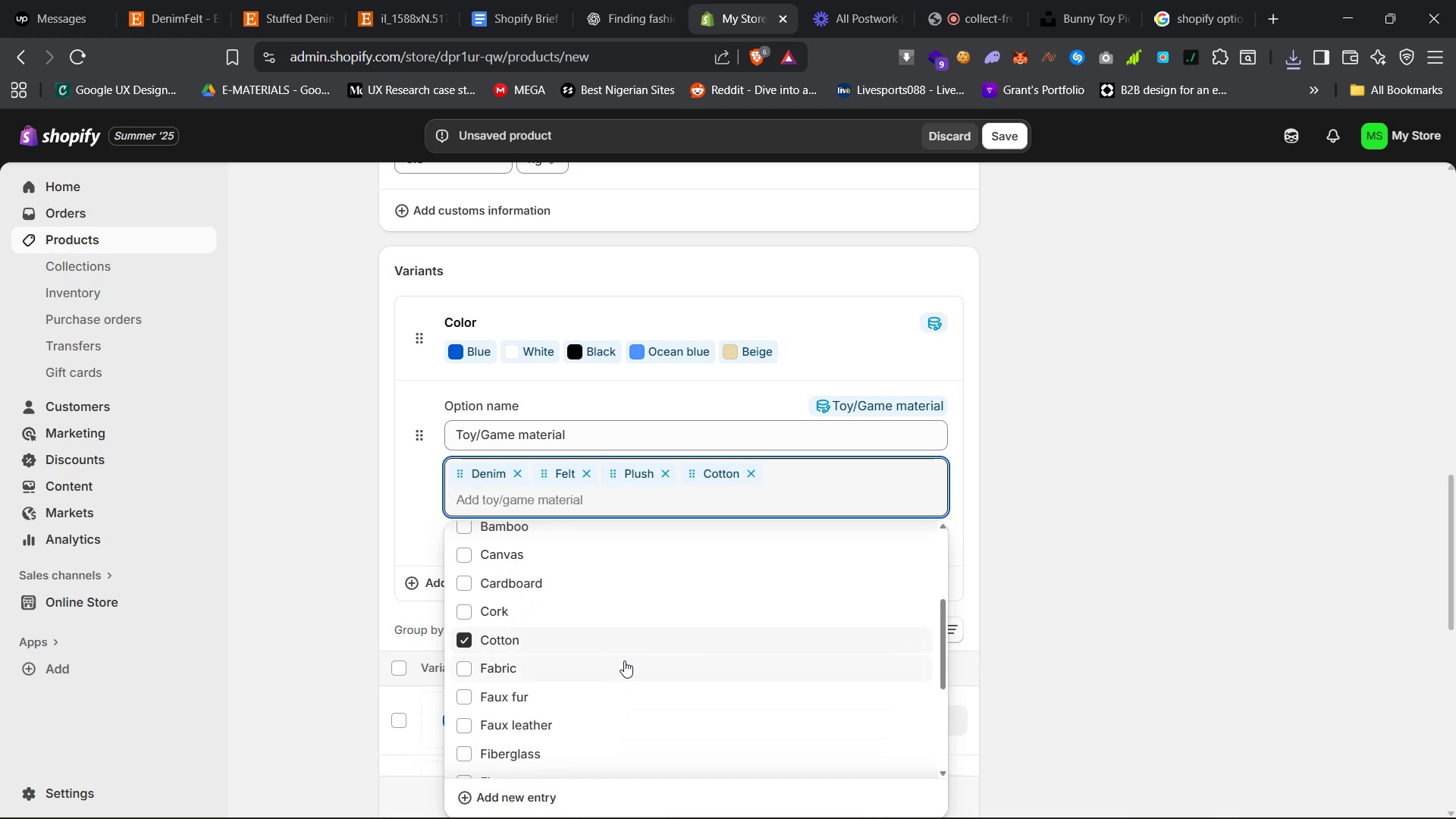 
scroll: coordinate [626, 670], scroll_direction: down, amount: 12.0
 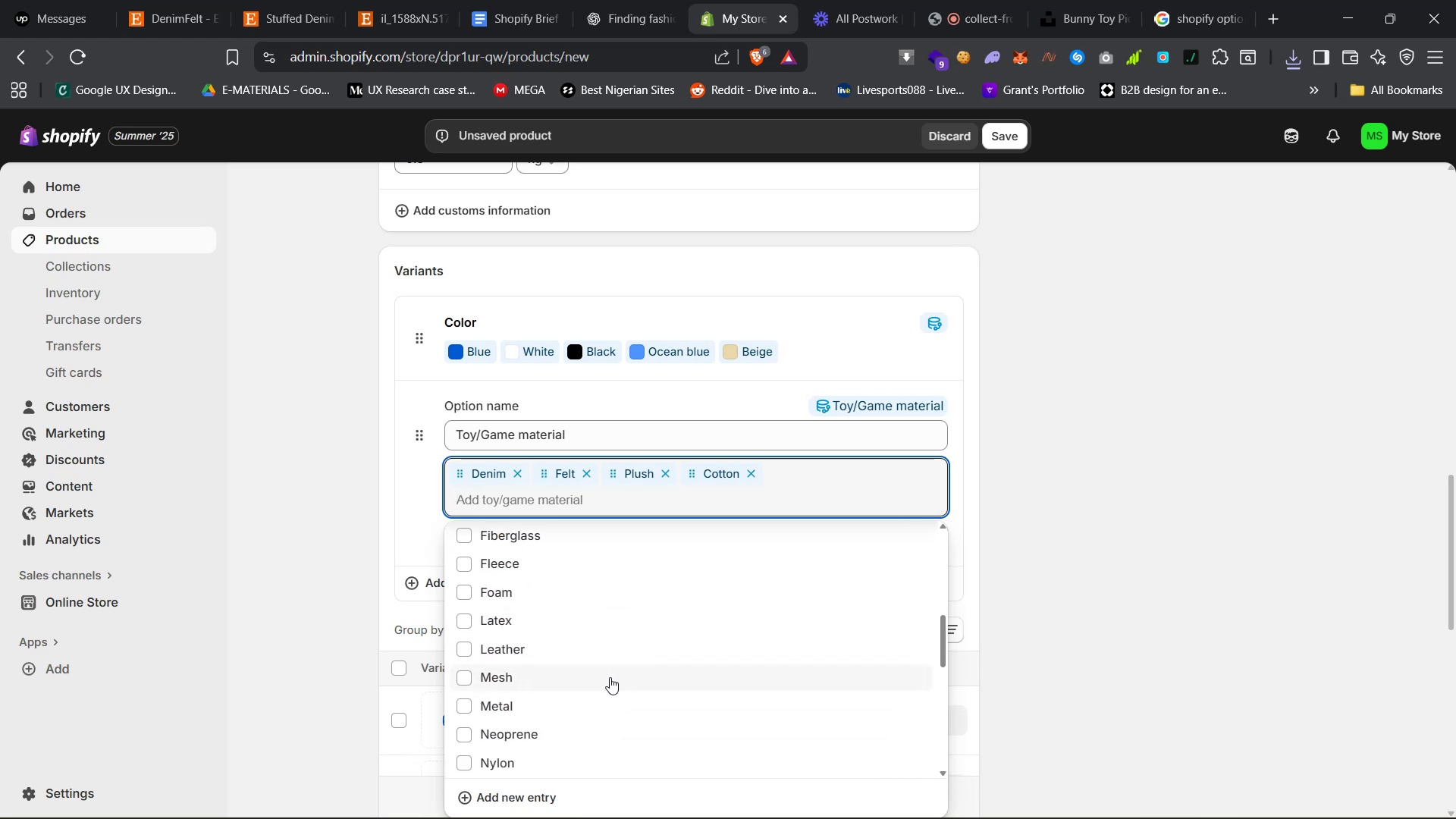 
left_click([610, 677])
 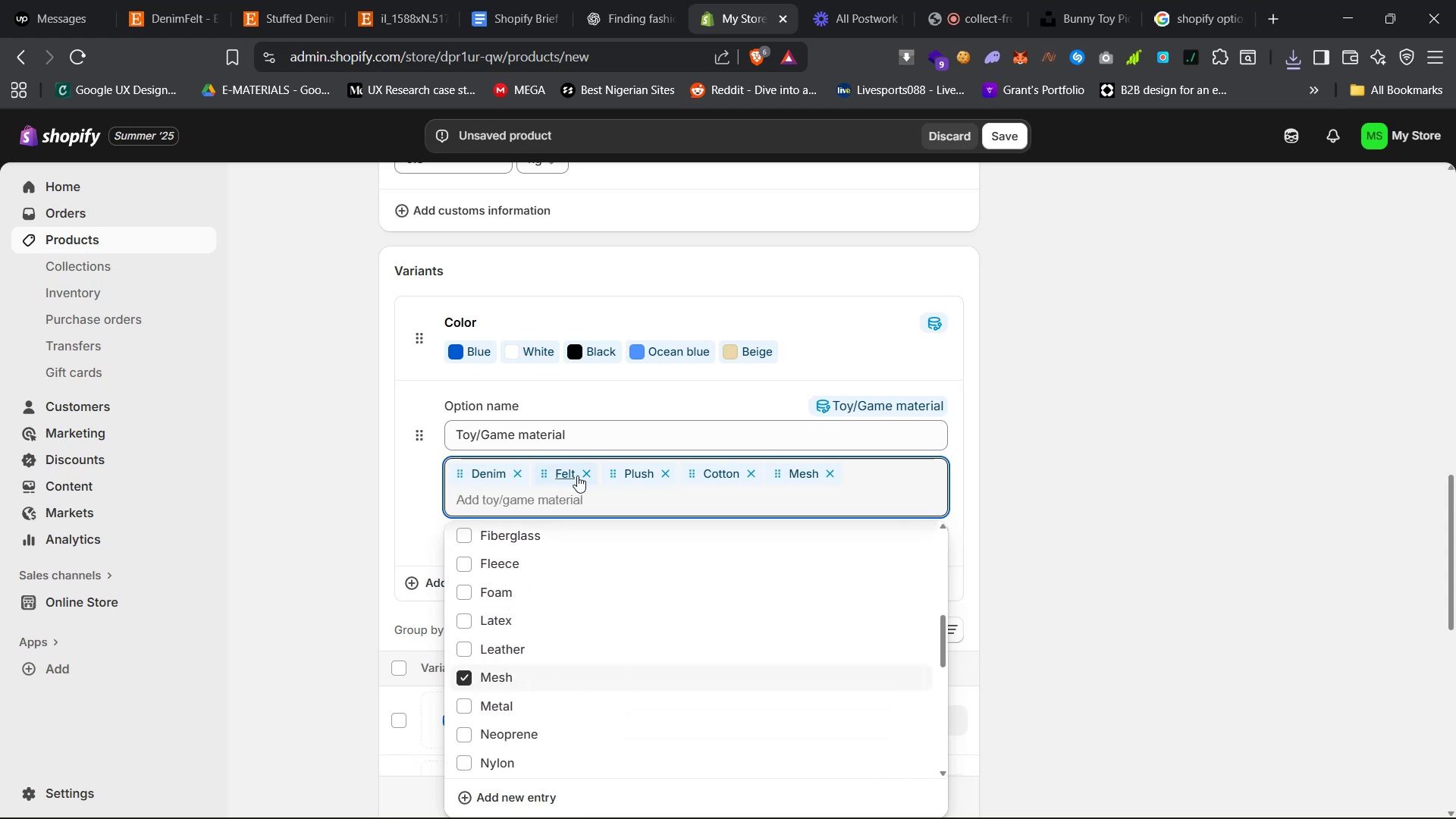 
left_click([586, 476])
 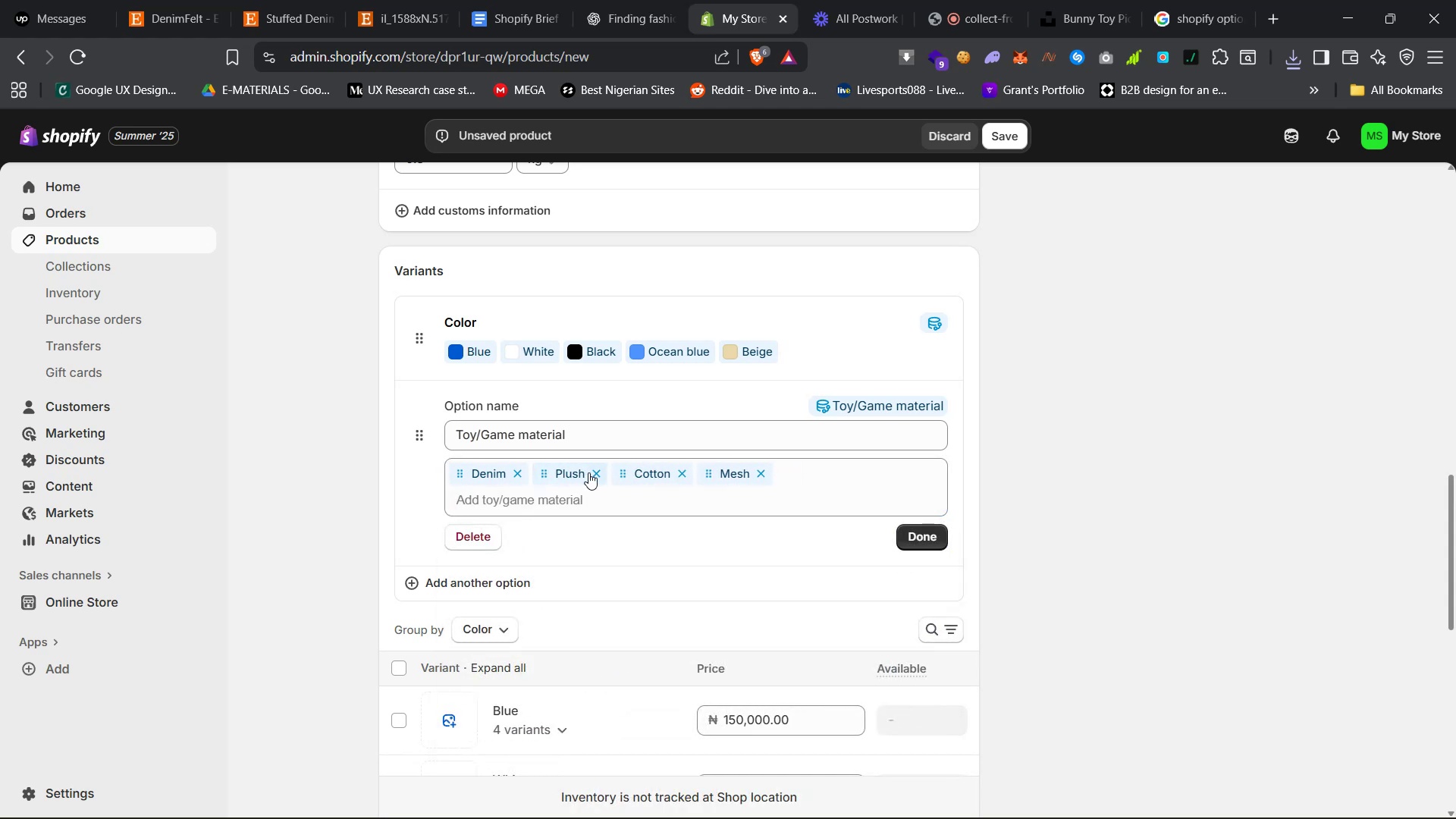 
left_click([594, 471])
 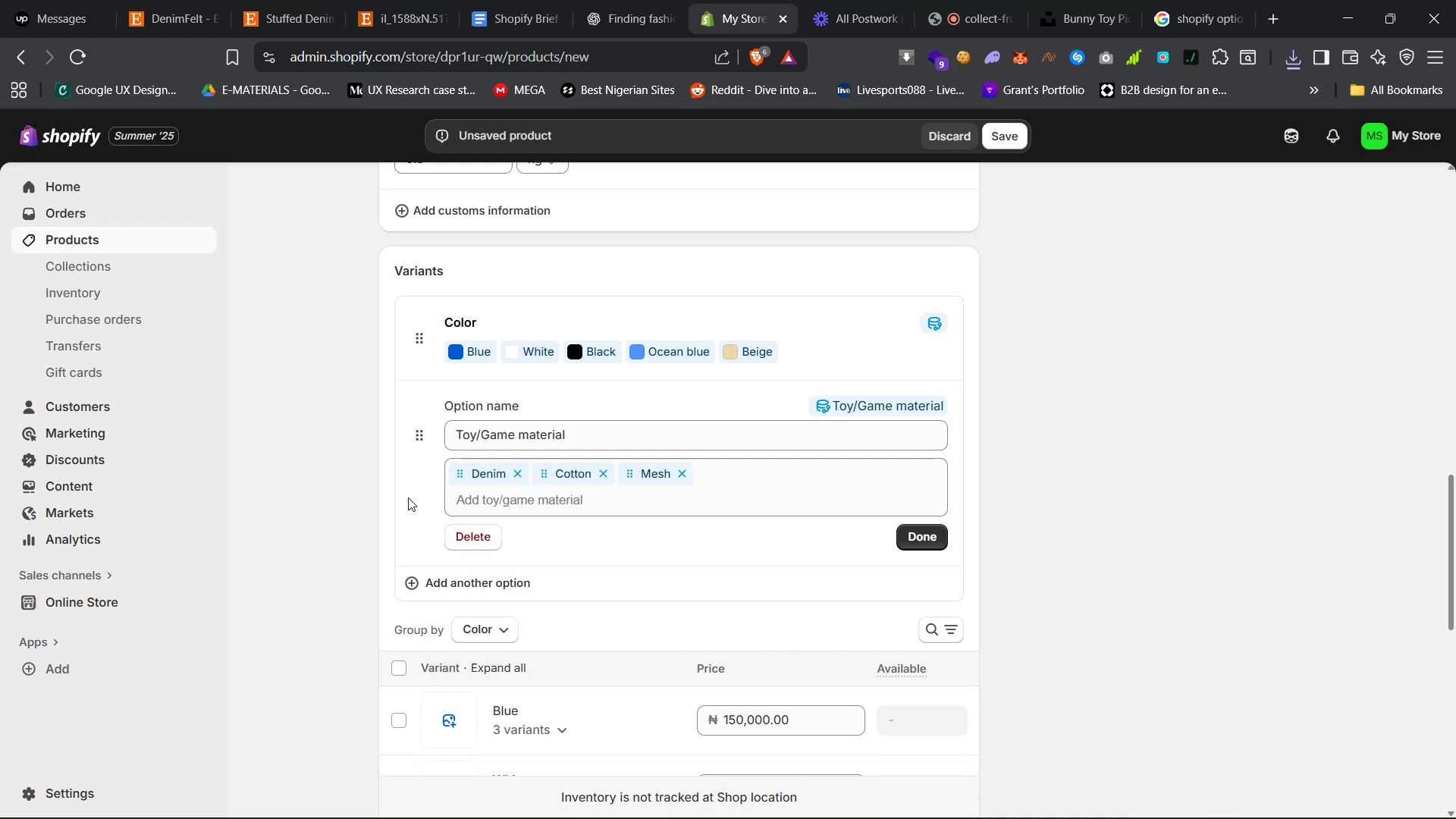 
left_click([408, 497])
 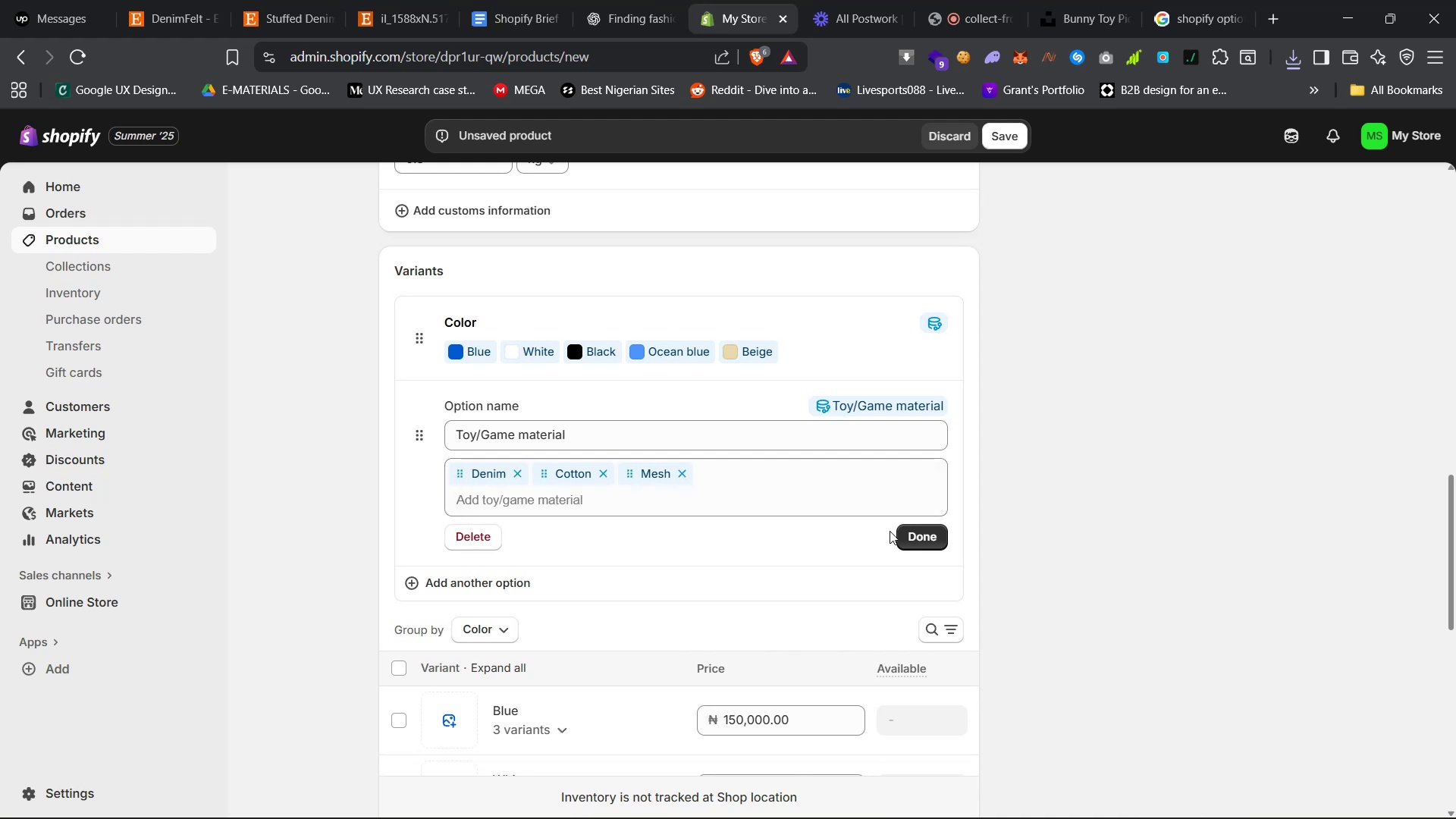 
left_click([917, 536])
 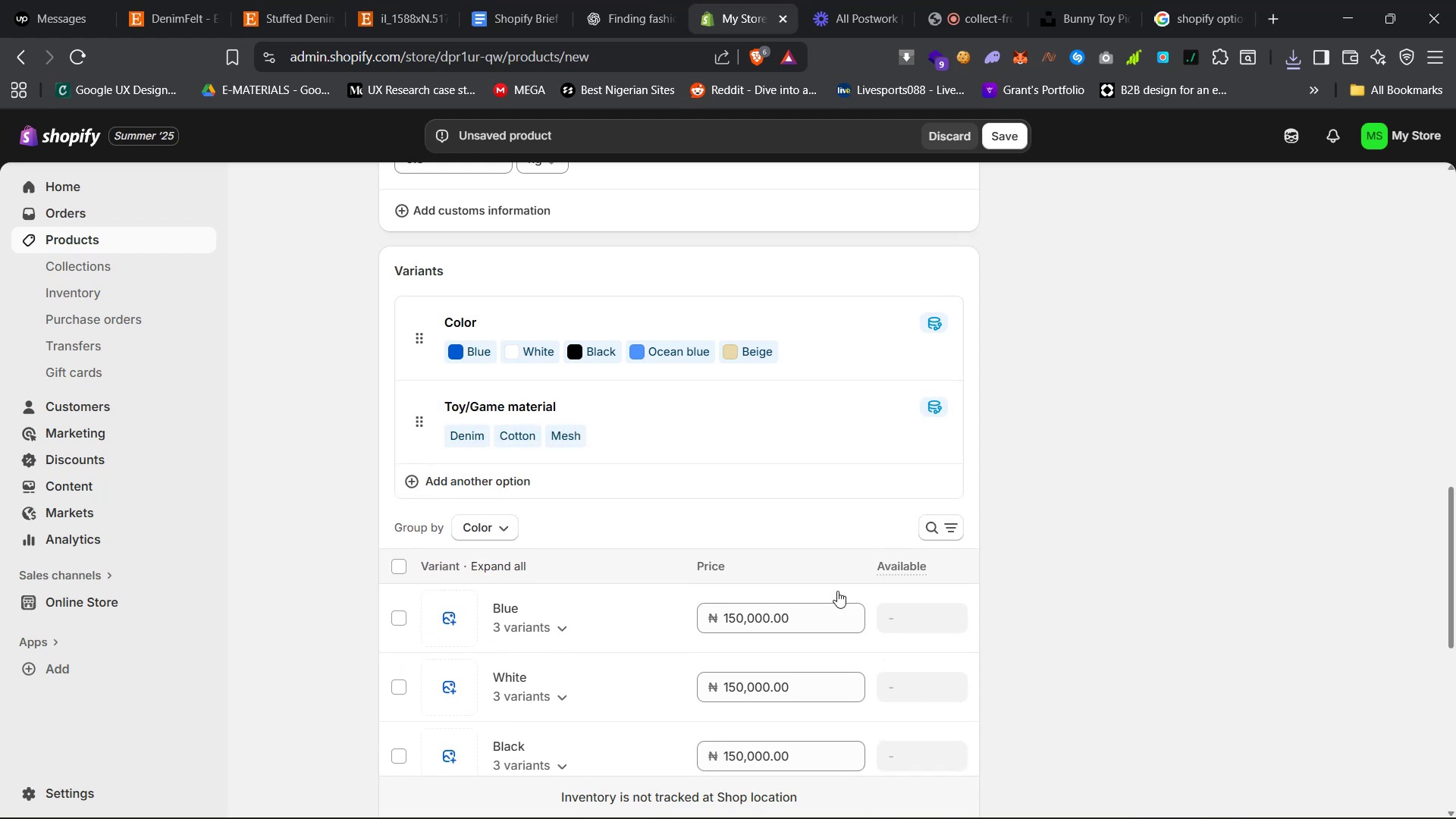 
scroll: coordinate [1114, 614], scroll_direction: down, amount: 41.0
 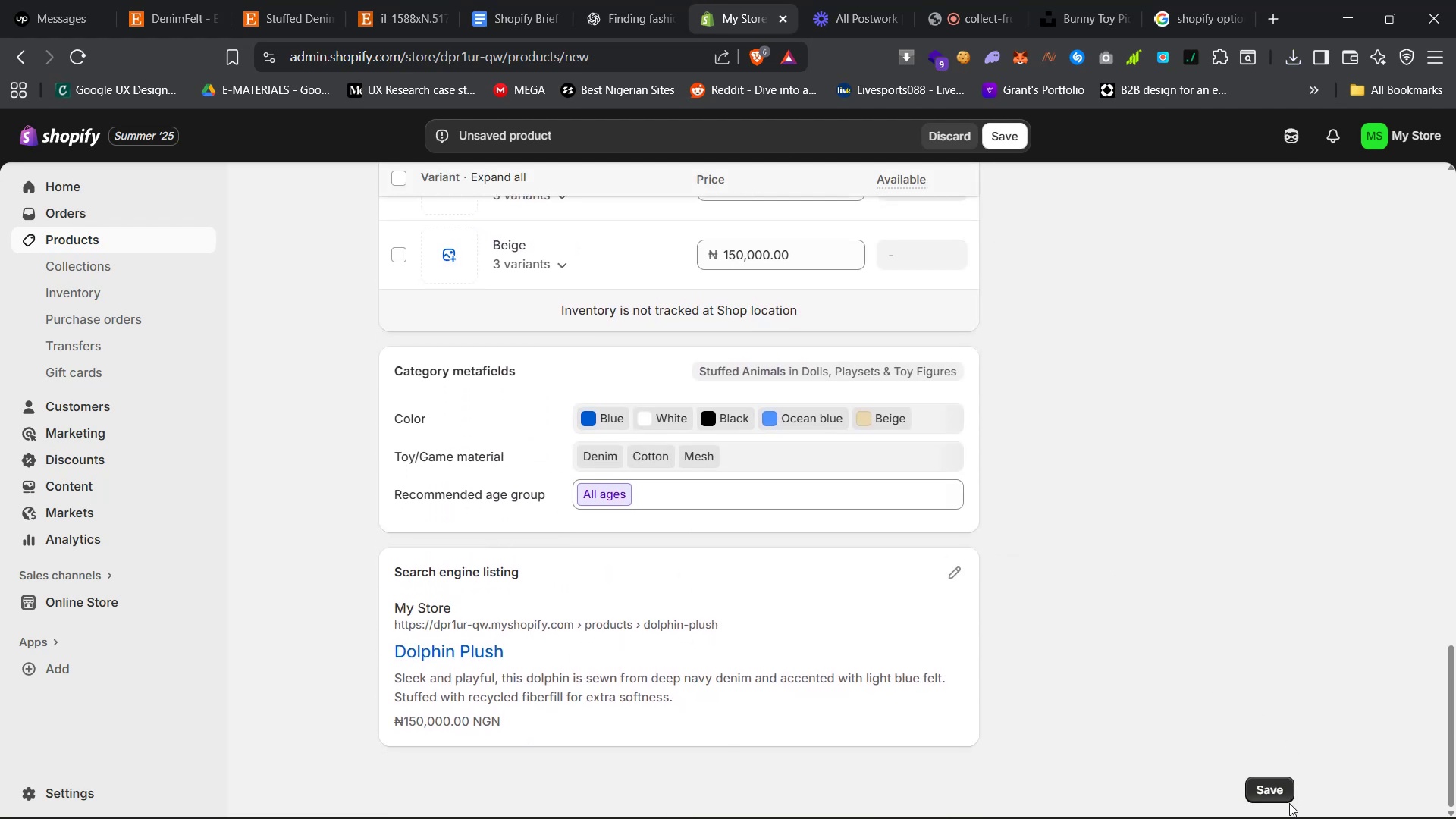 
left_click([1275, 792])
 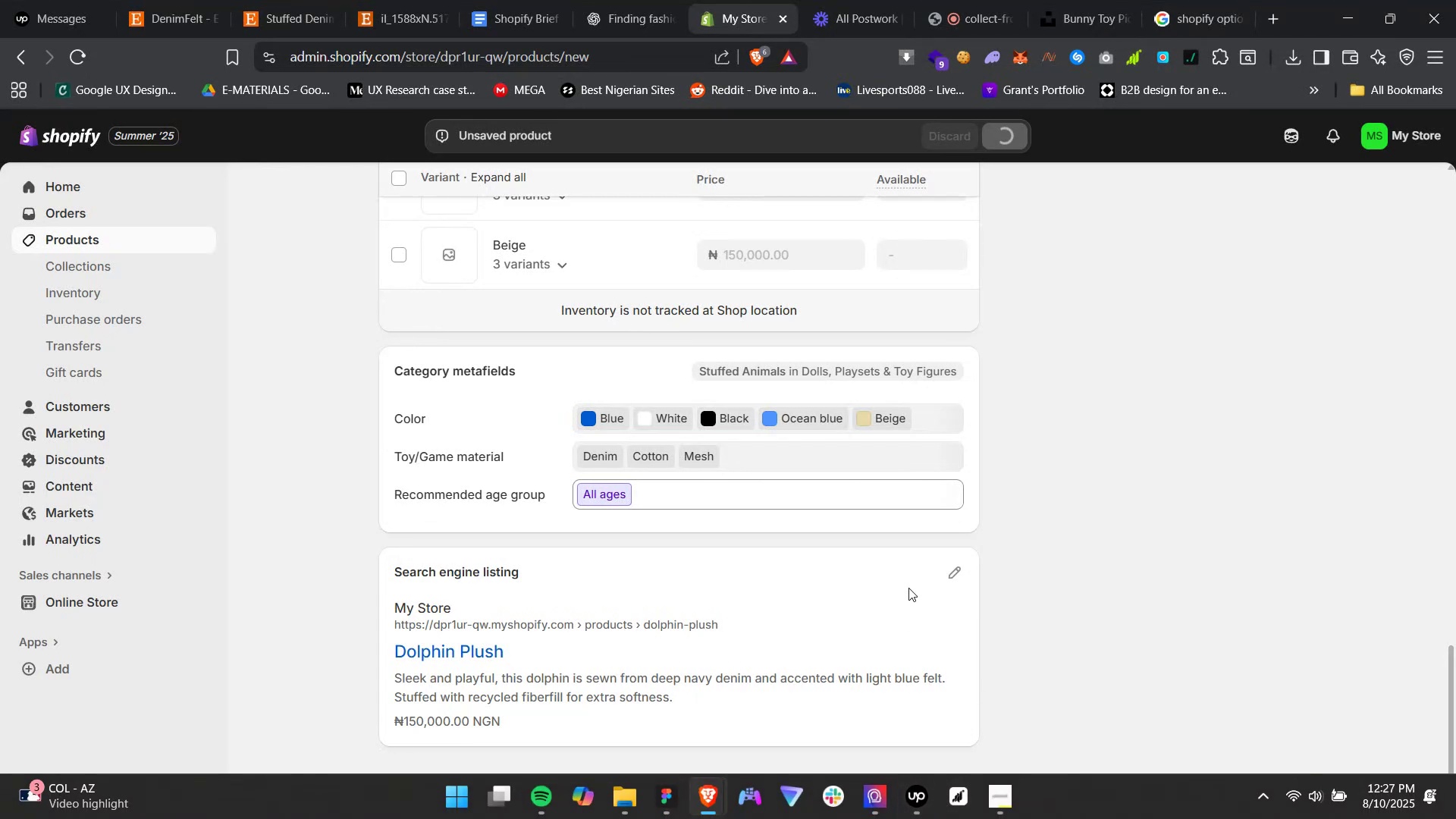 
wait(8.1)
 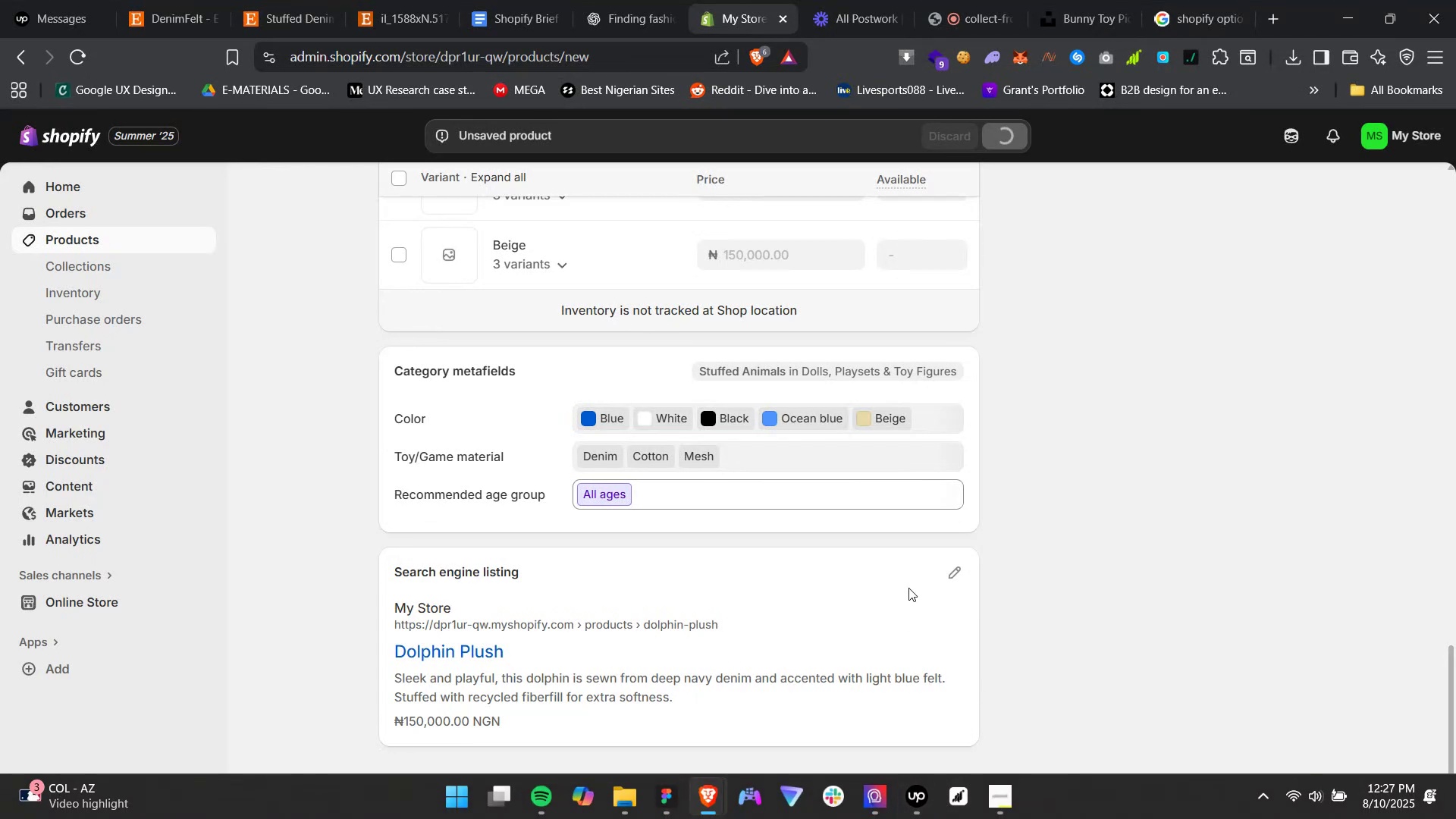 
left_click([98, 248])
 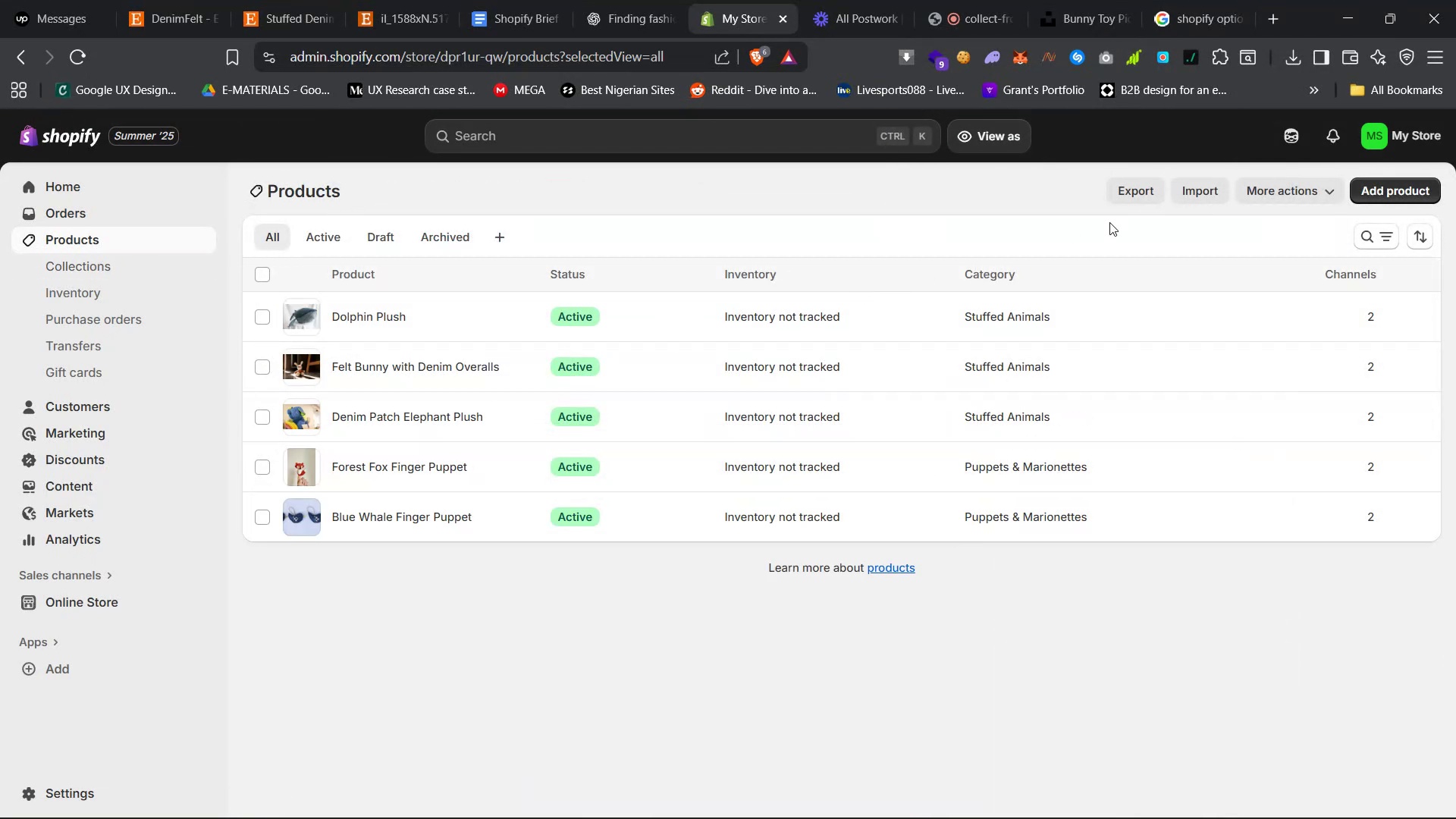 
left_click([1375, 190])
 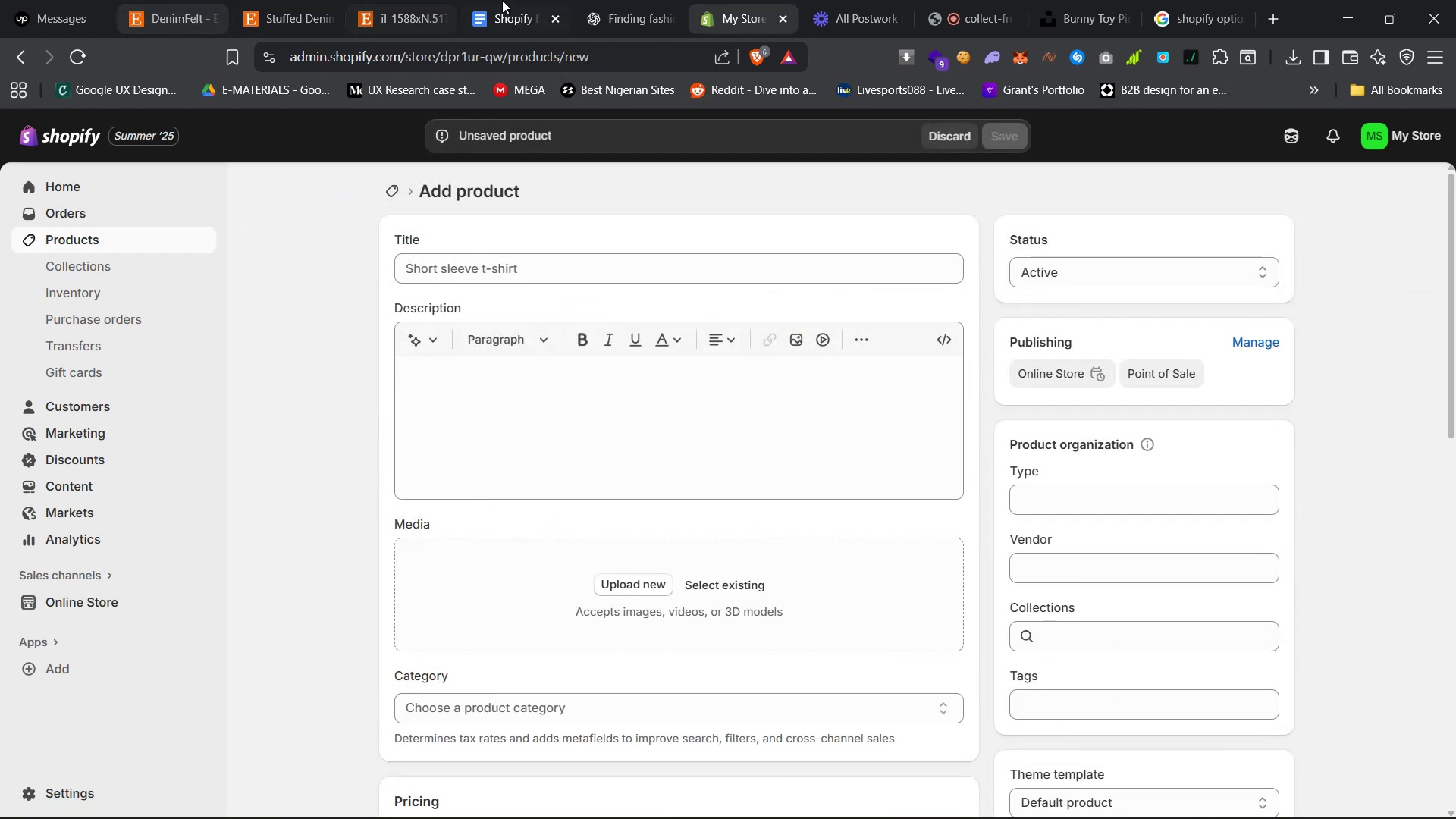 
left_click([407, 0])
 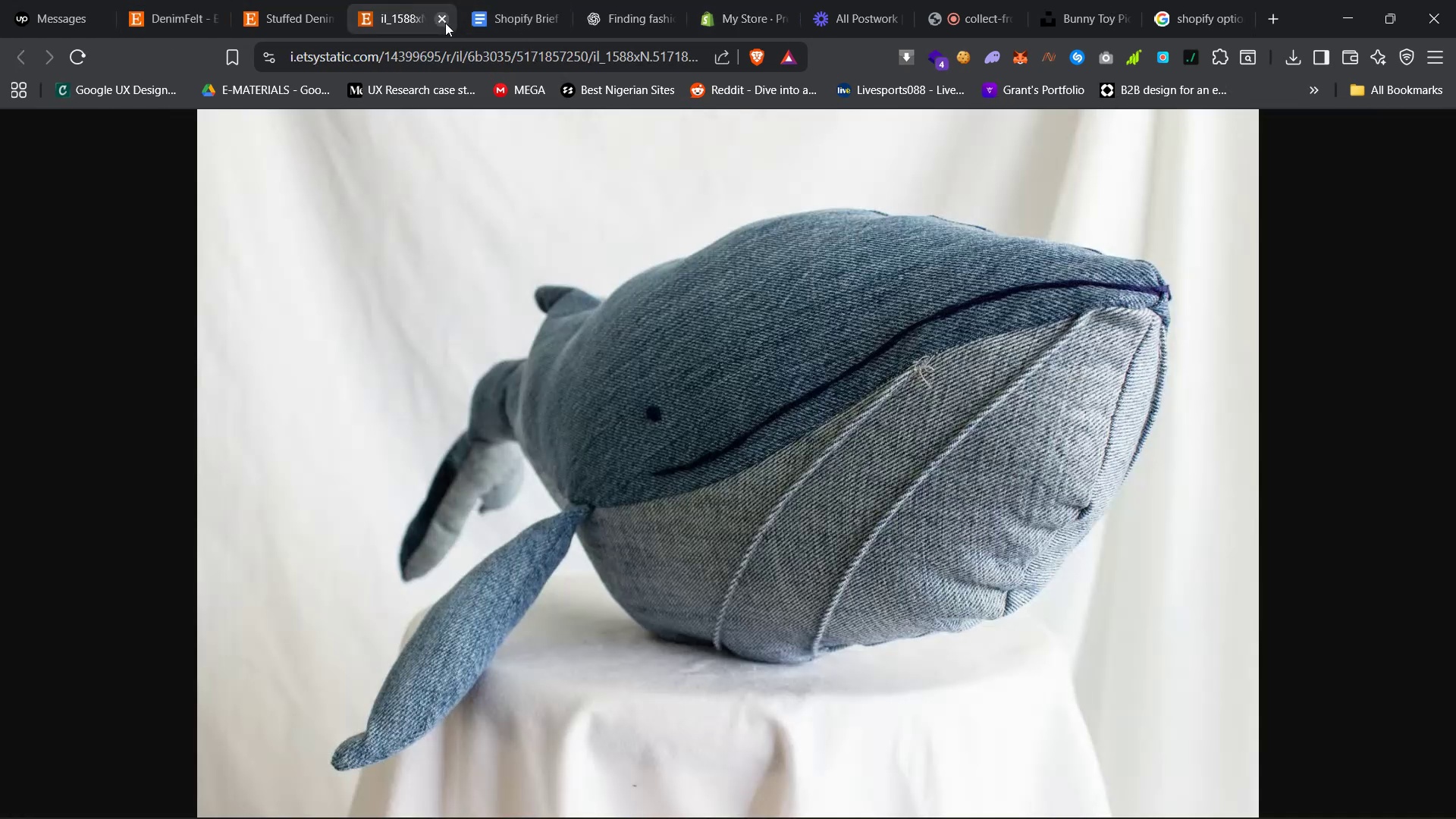 
left_click([445, 23])
 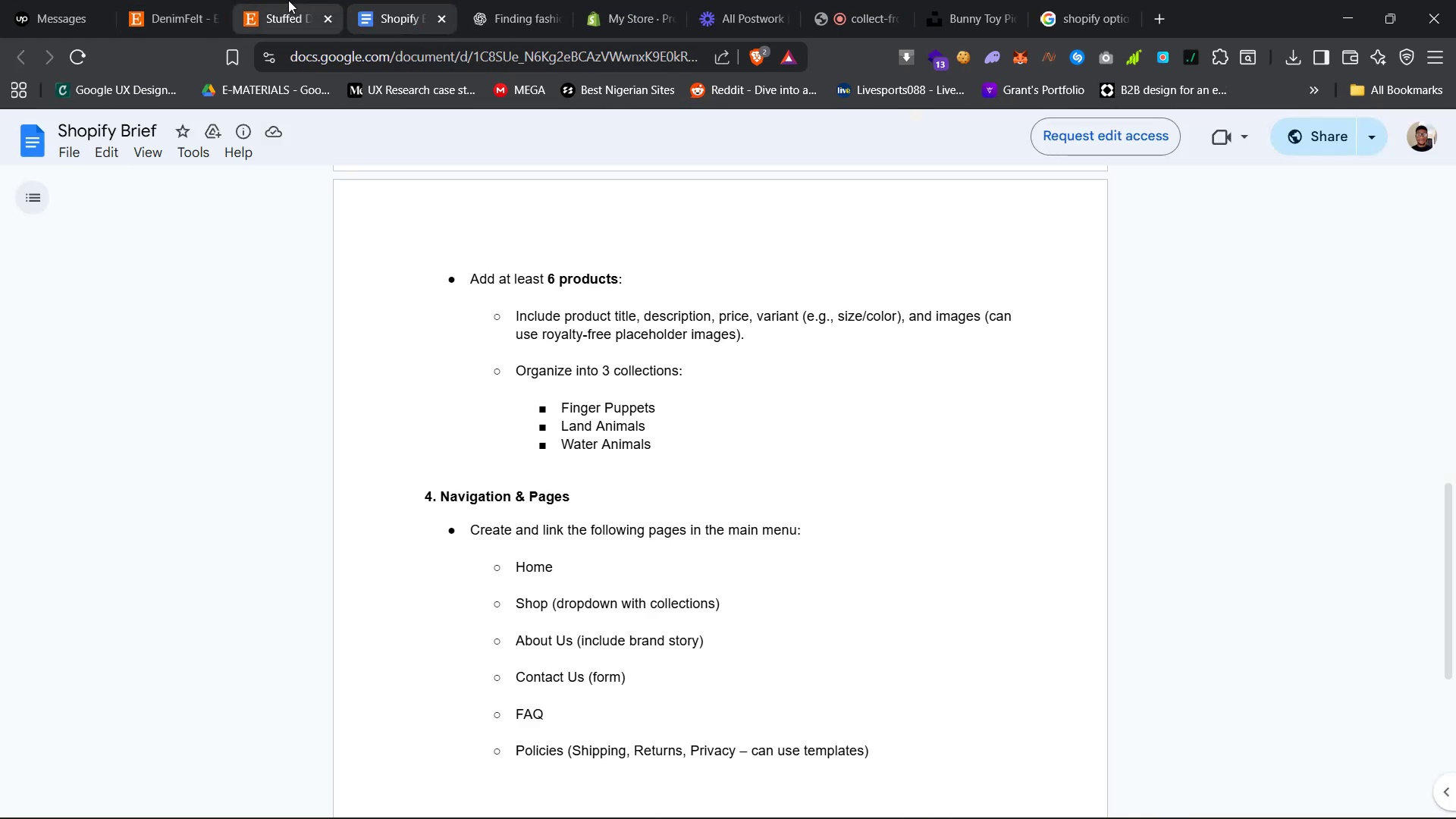 
left_click([288, 0])
 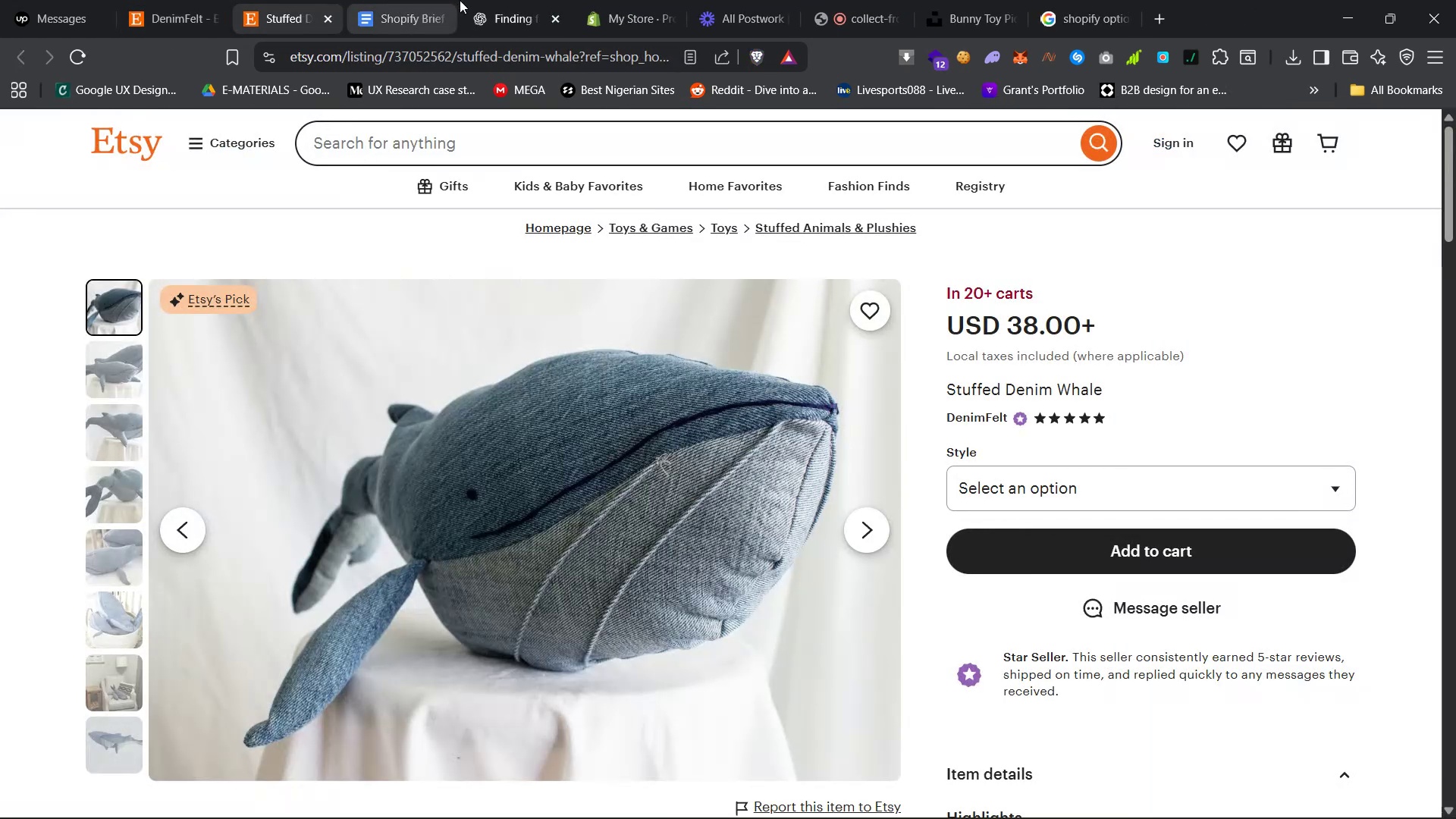 
left_click([503, 0])
 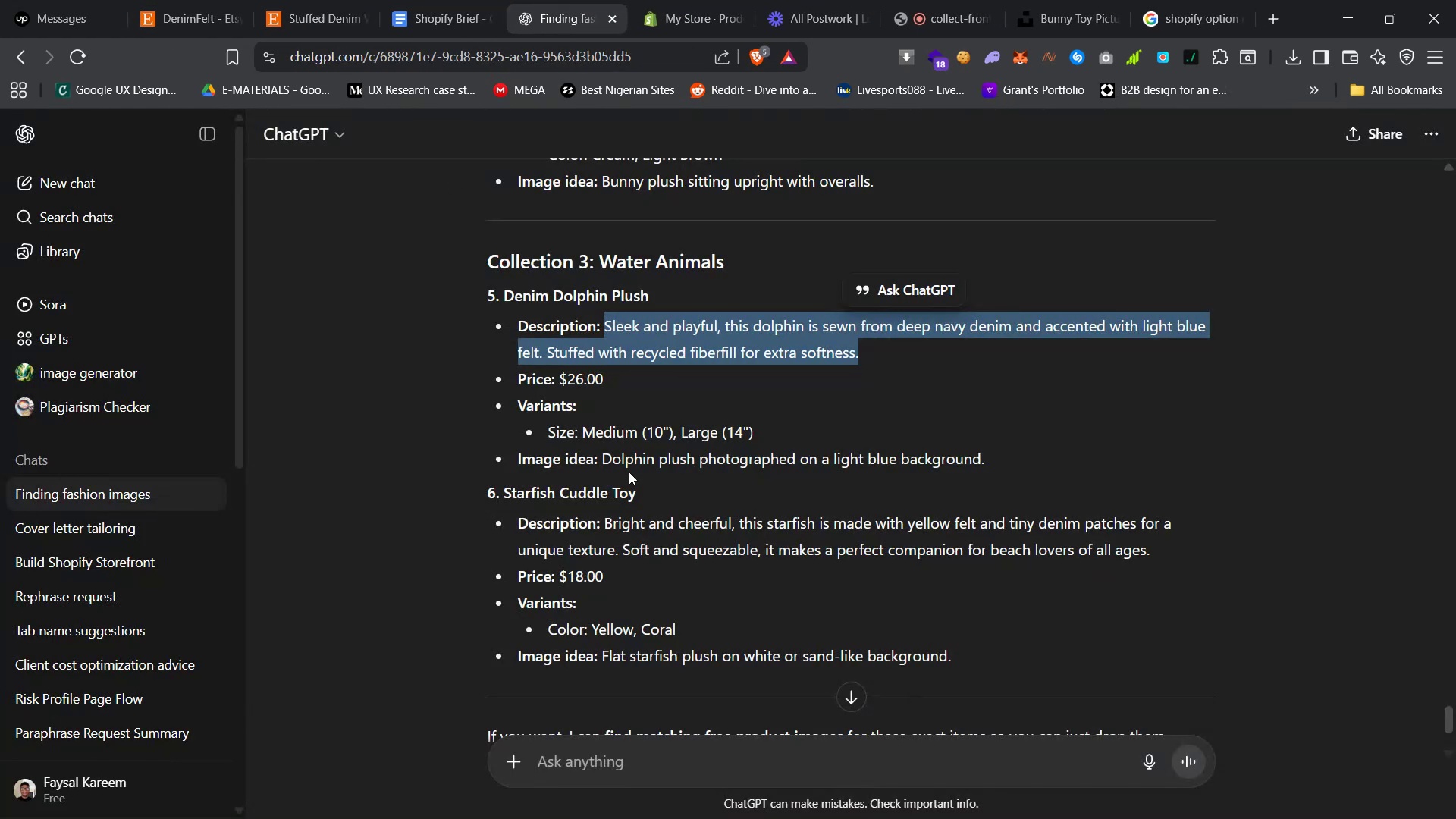 
left_click_drag(start_coordinate=[644, 491], to_coordinate=[505, 491])
 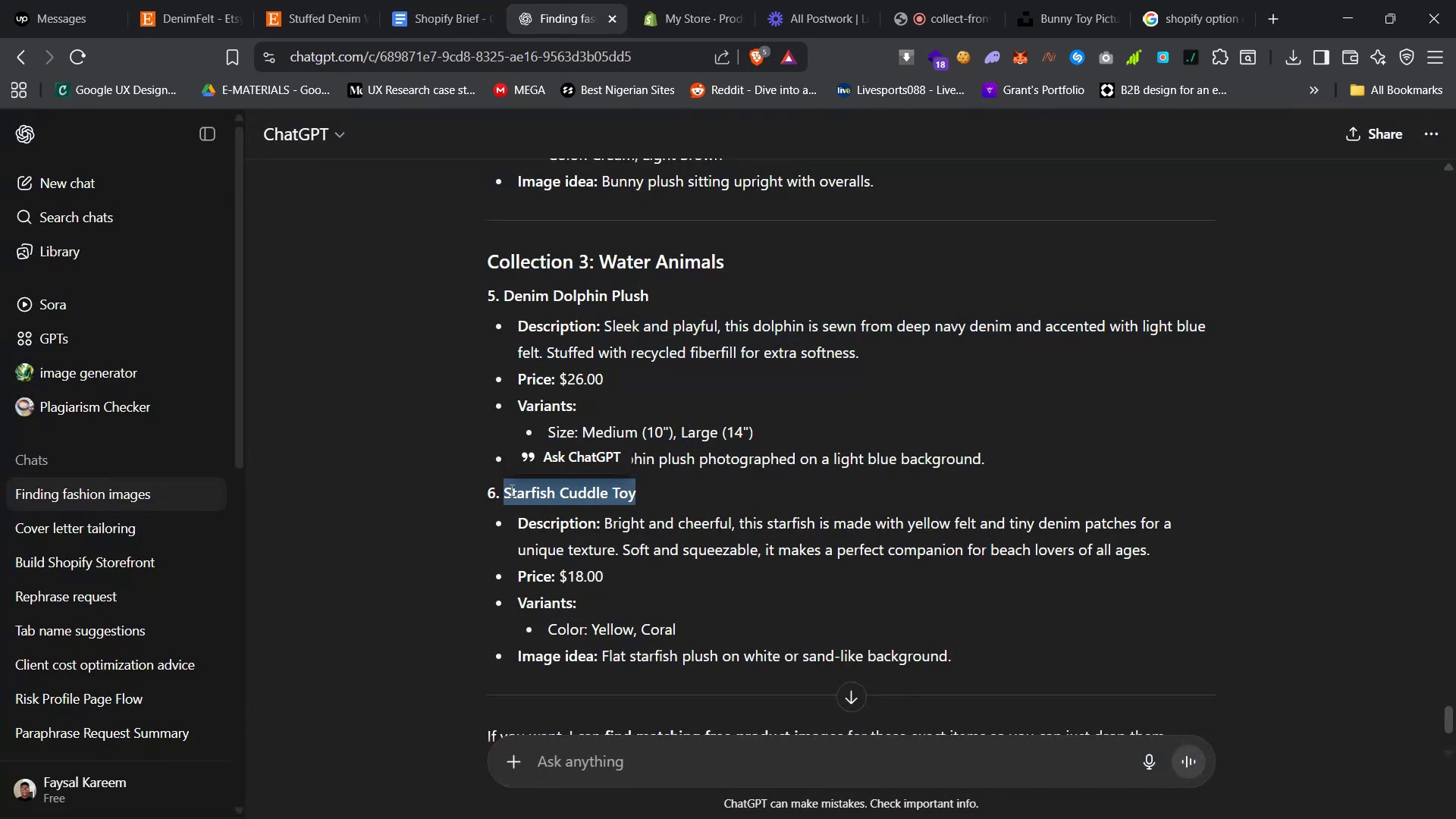 
right_click([511, 490])
 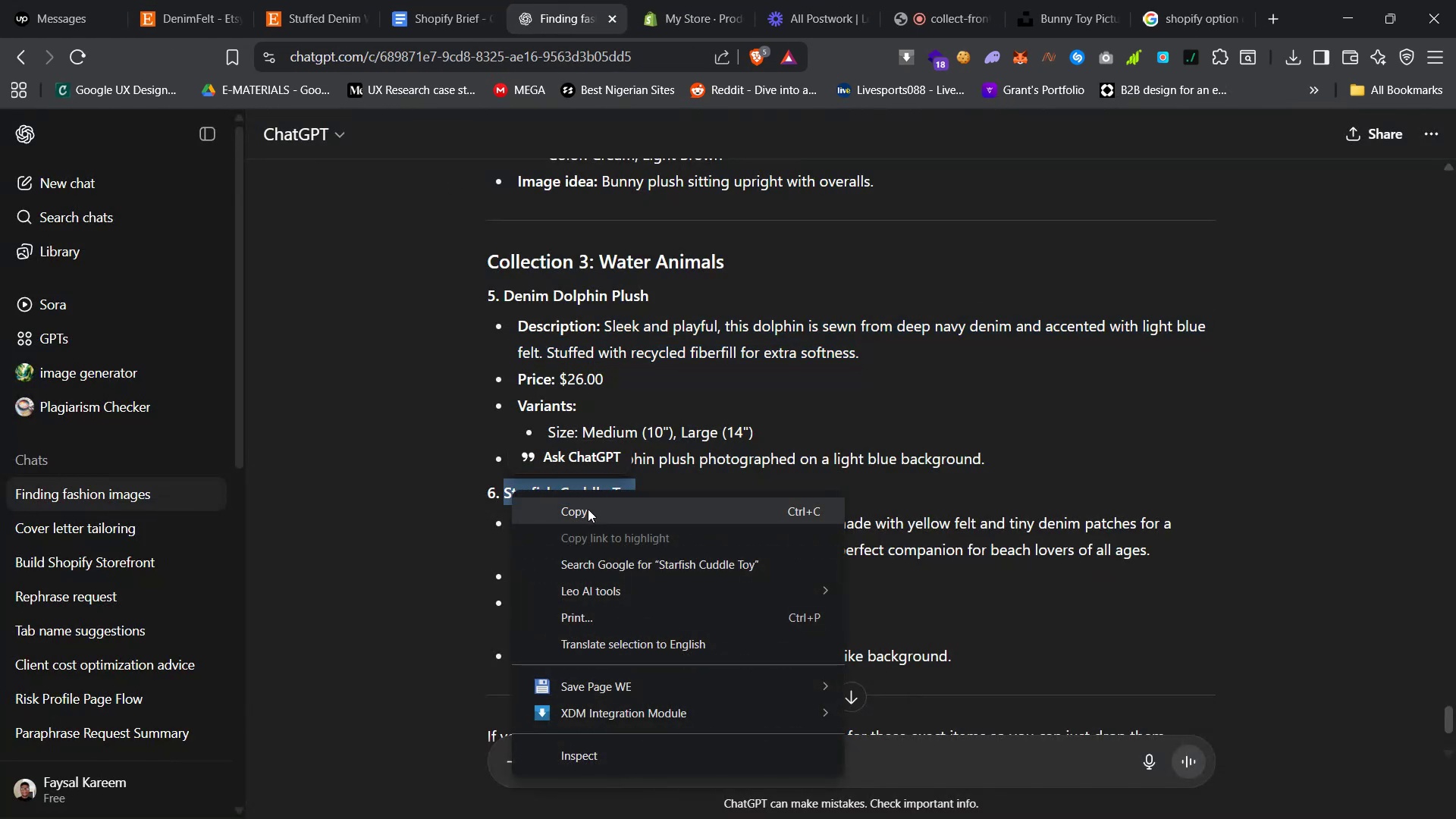 
left_click([588, 509])
 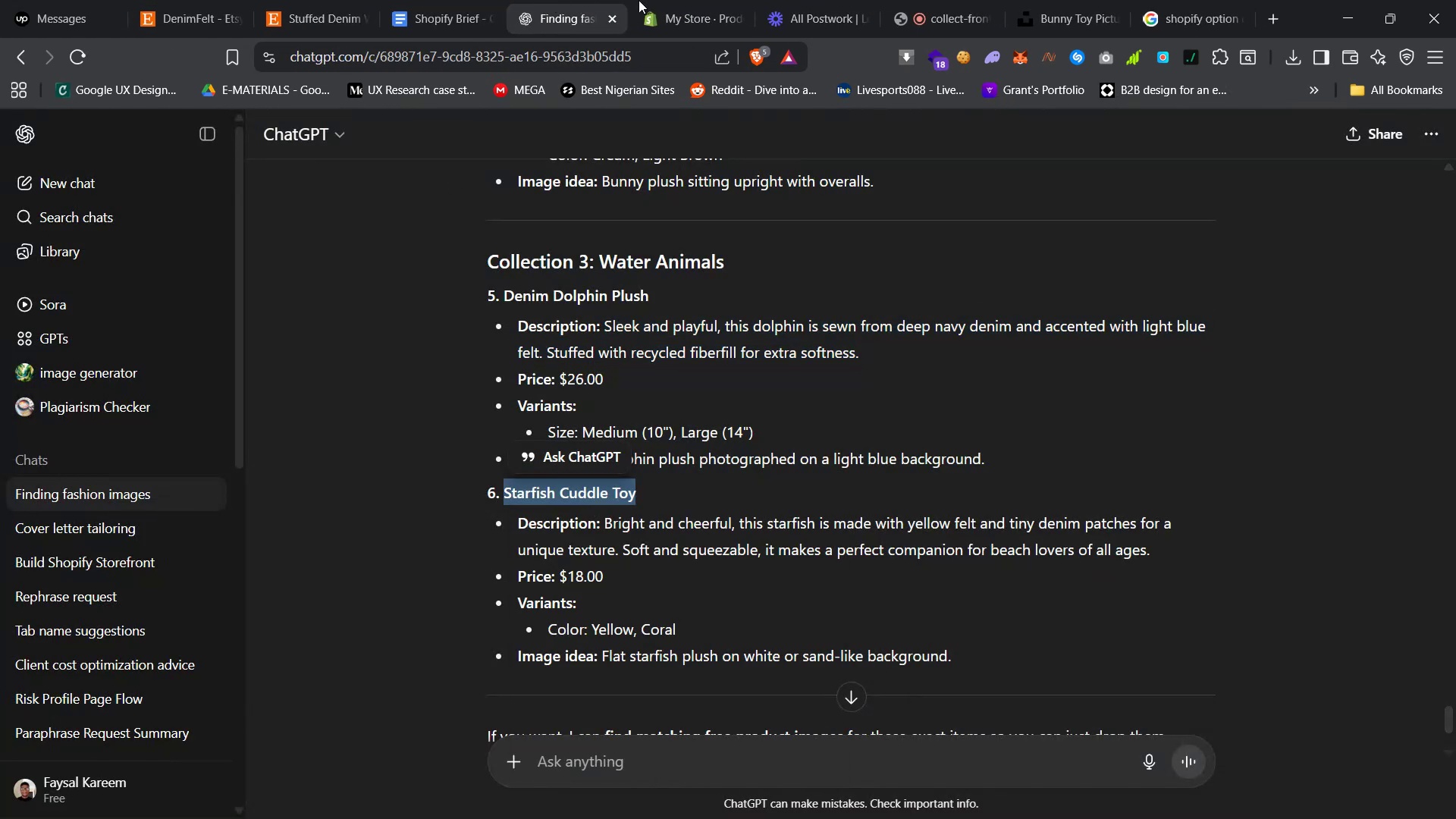 
left_click([663, 0])
 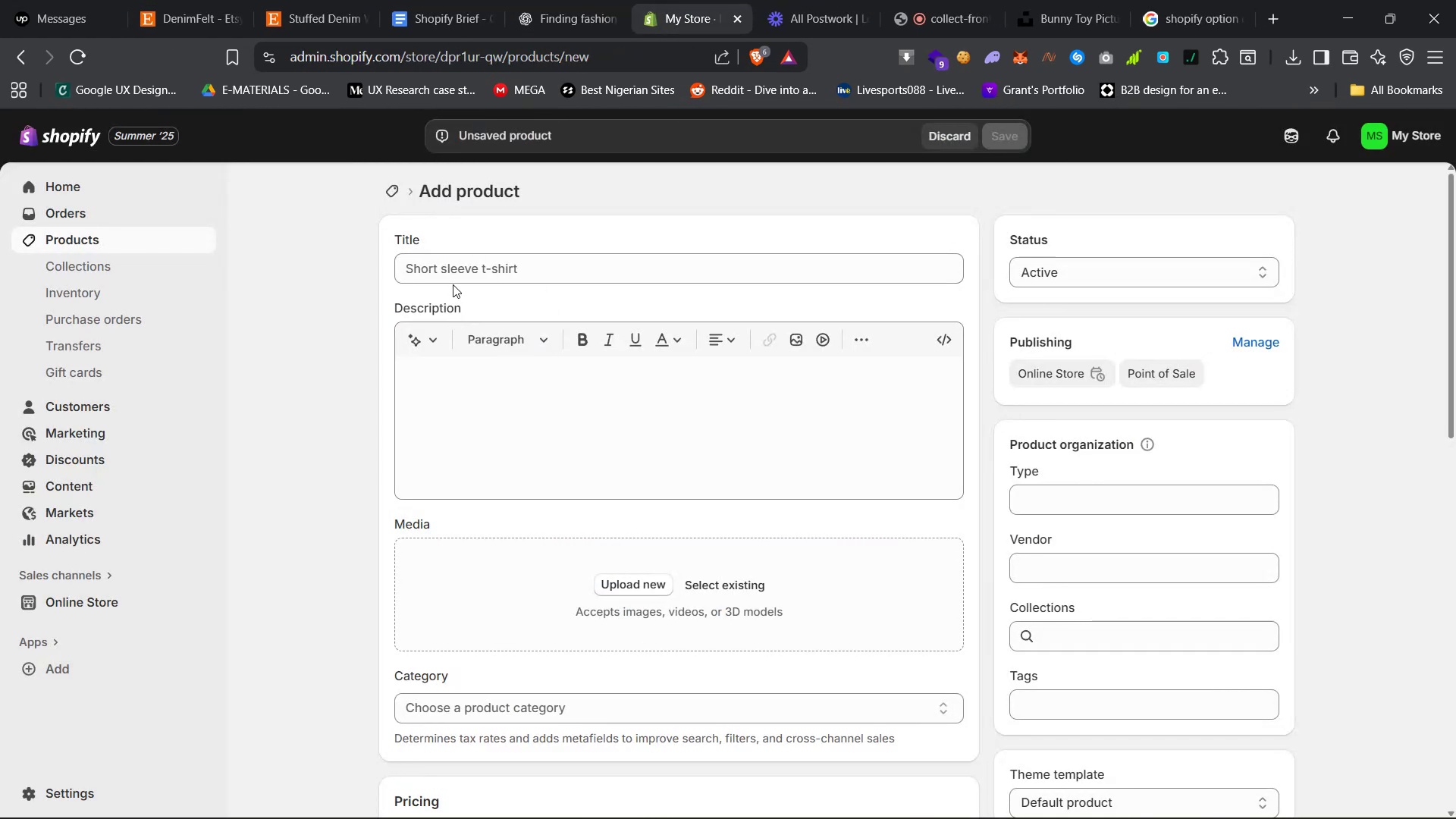 
right_click([469, 268])
 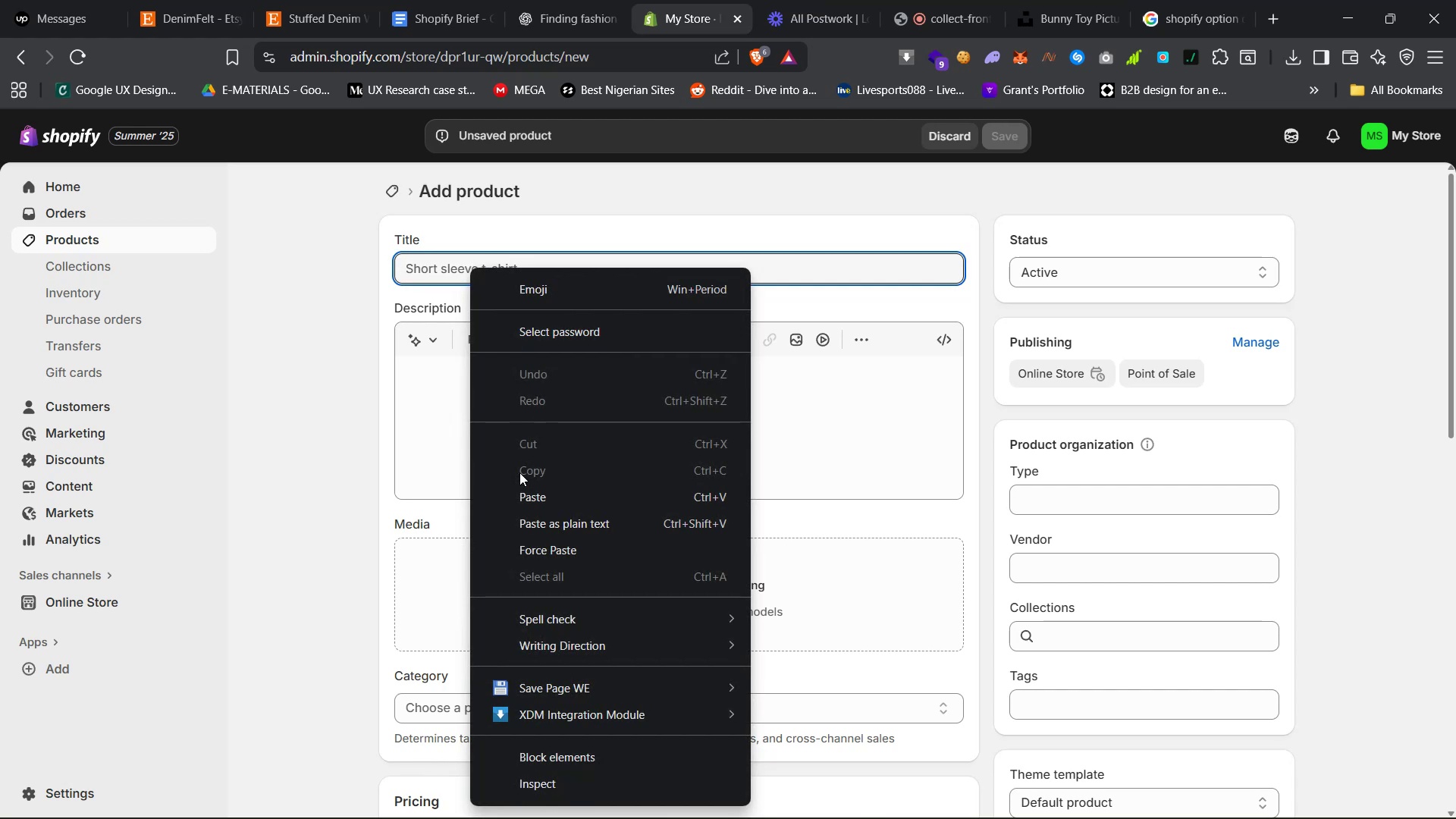 
left_click([508, 496])
 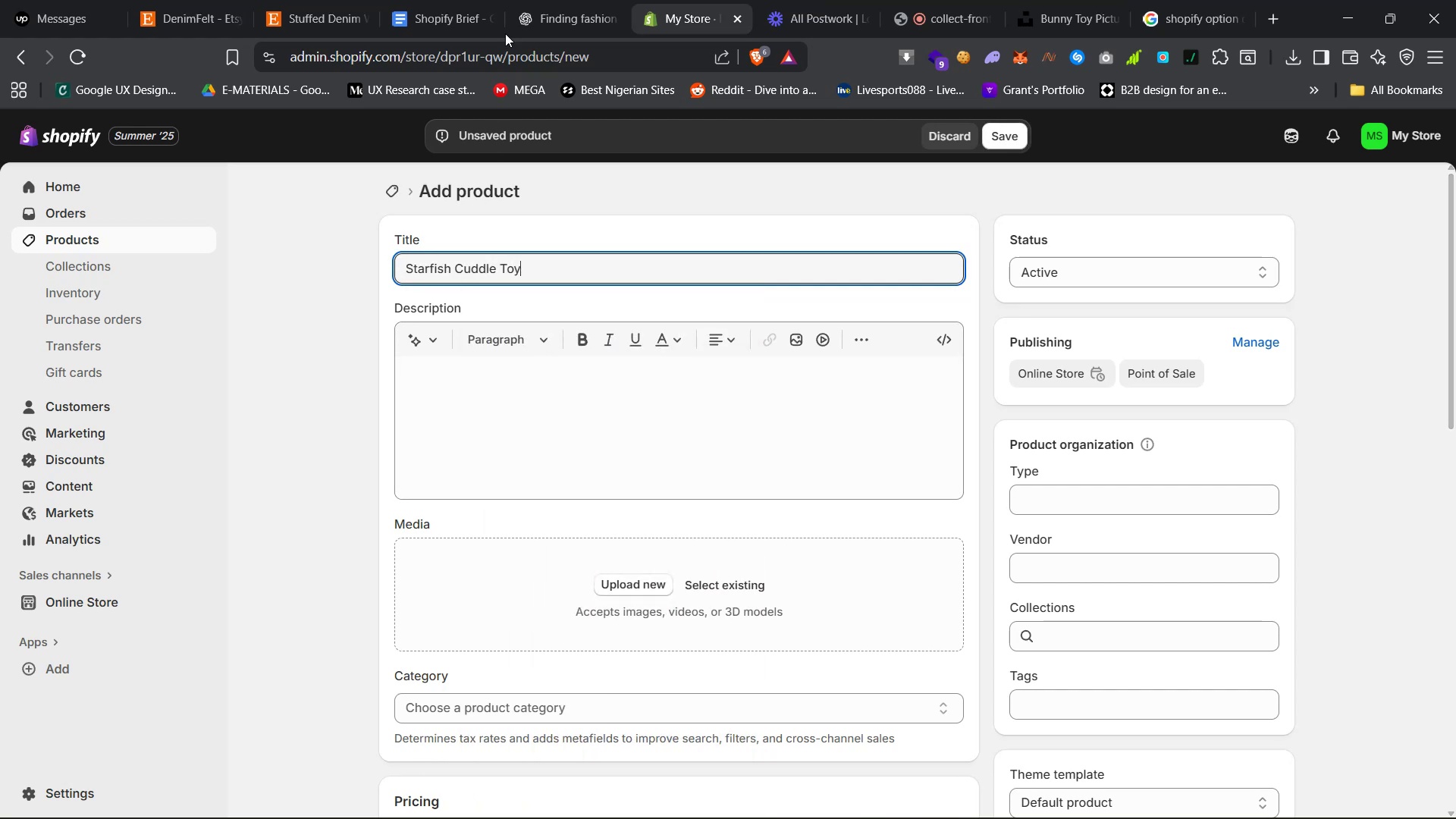 
left_click([534, 0])
 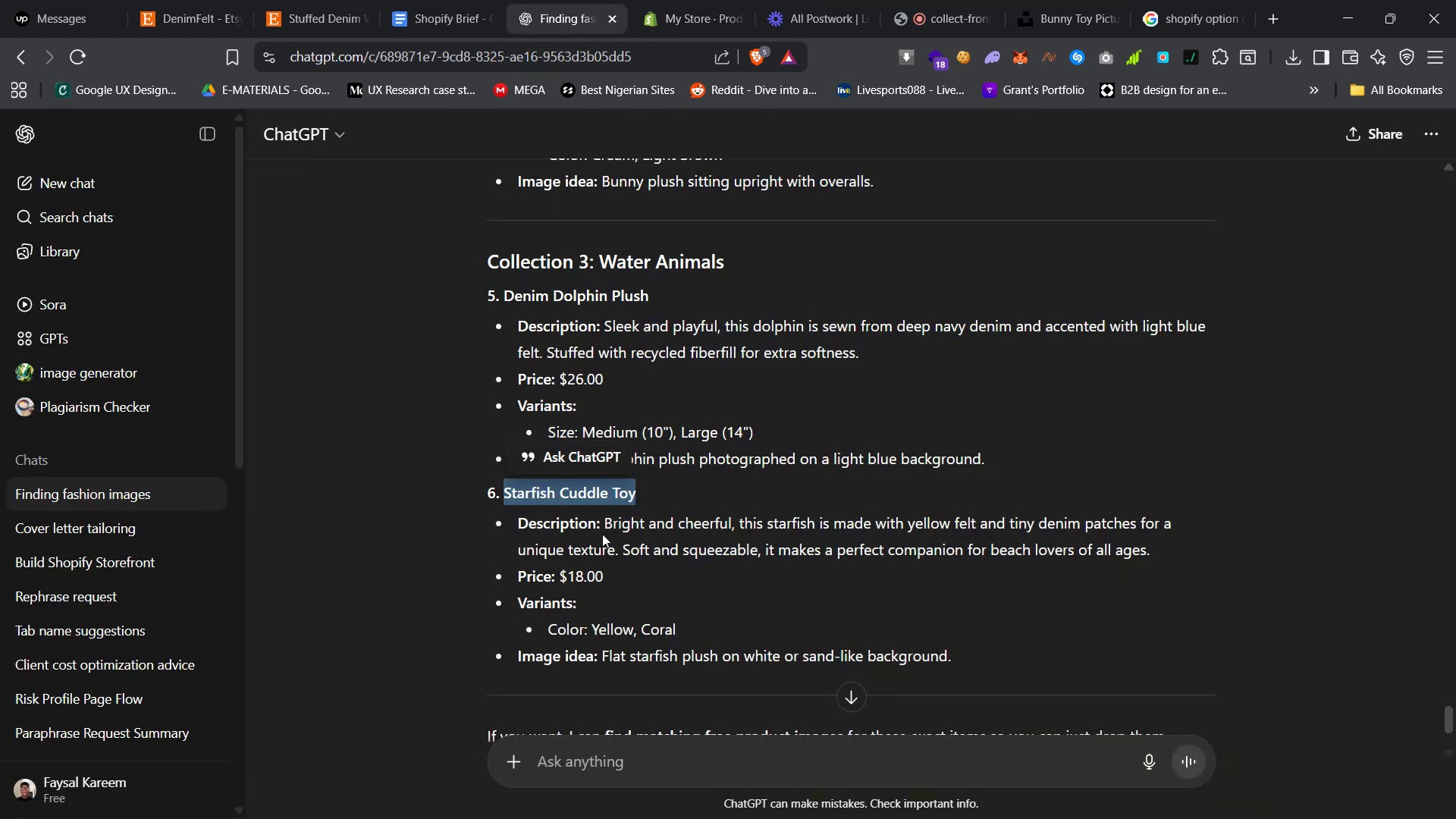 
left_click_drag(start_coordinate=[605, 525], to_coordinate=[1160, 554])
 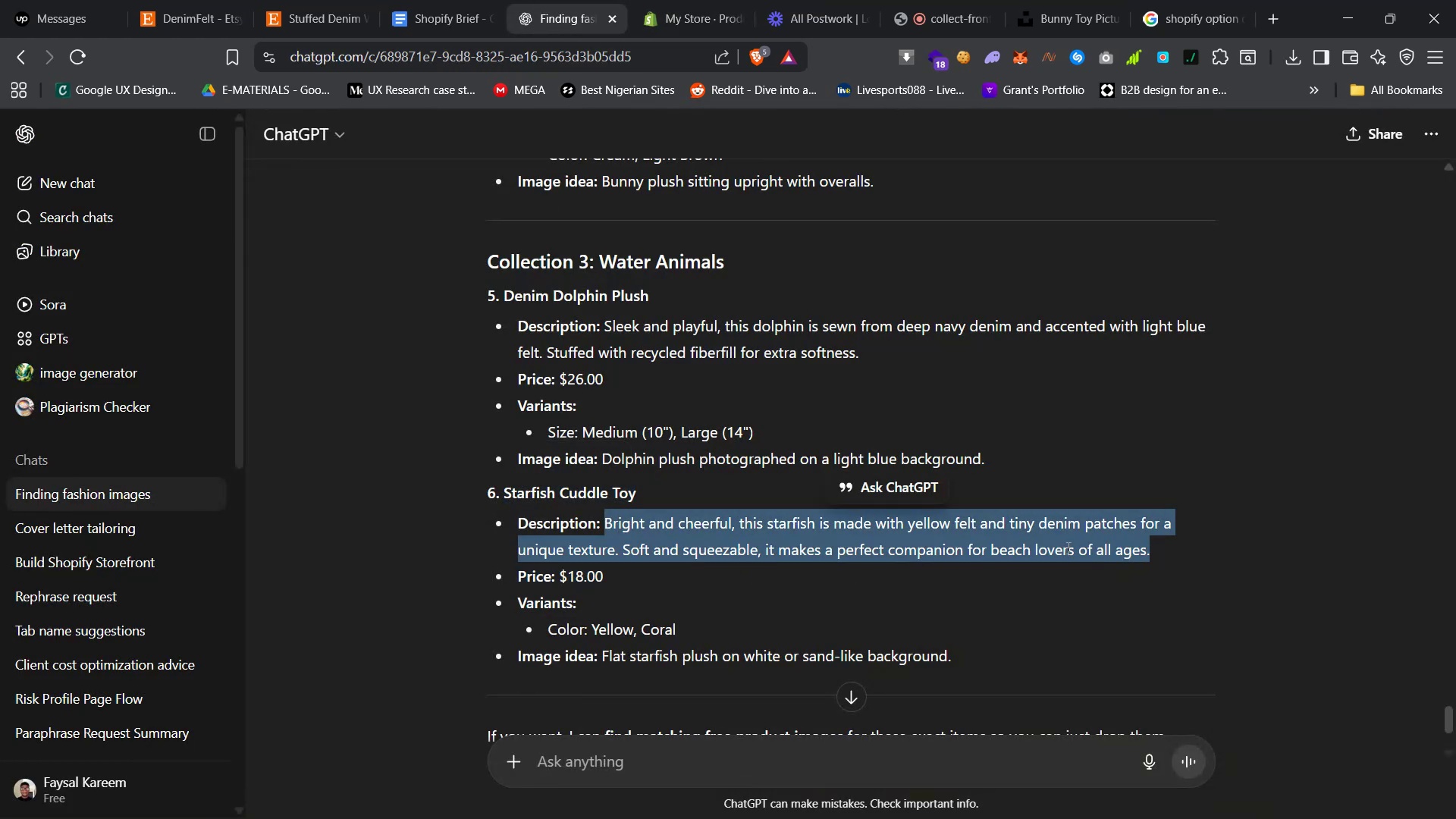 
right_click([1063, 544])
 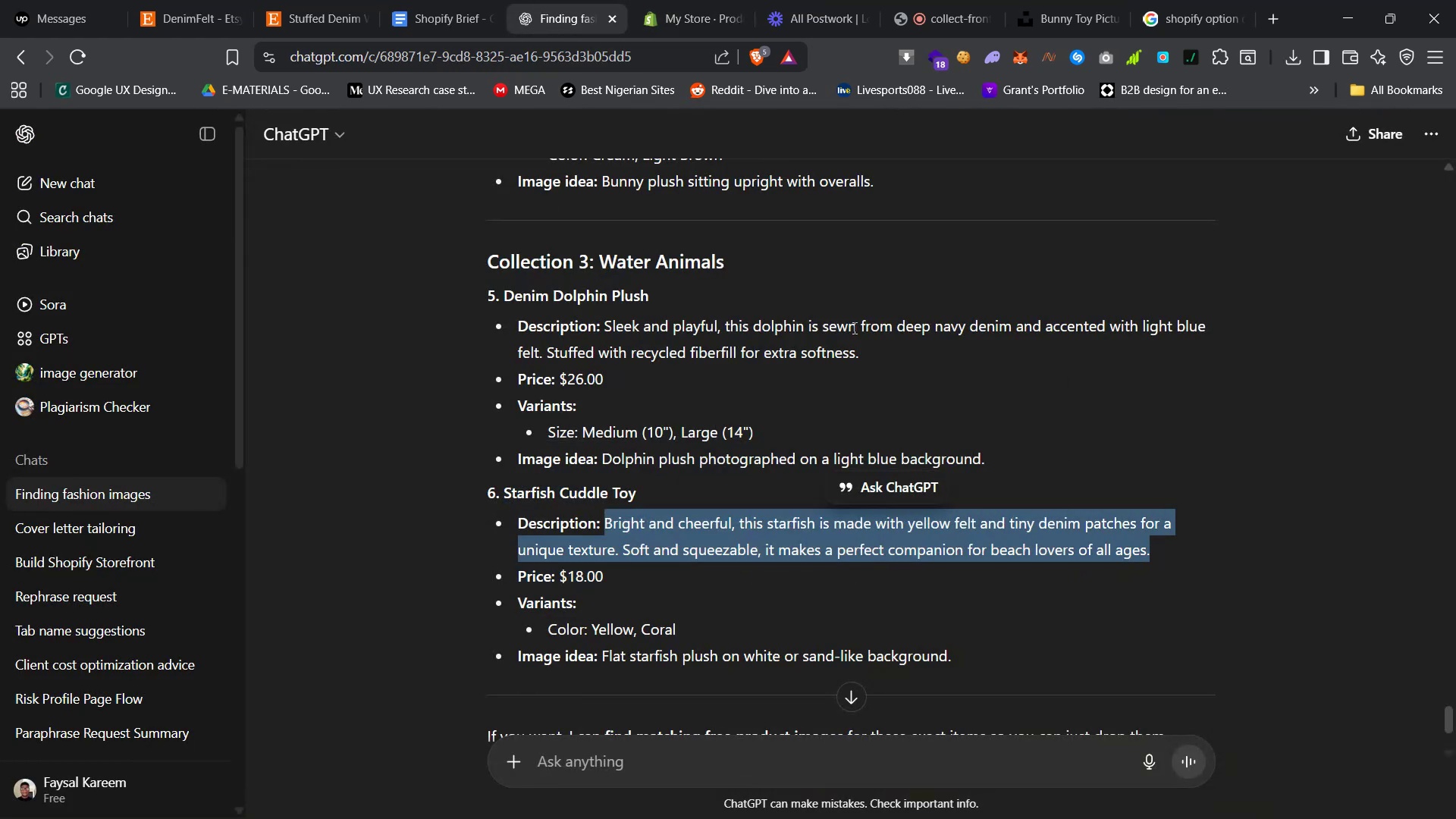 
left_click([668, 0])
 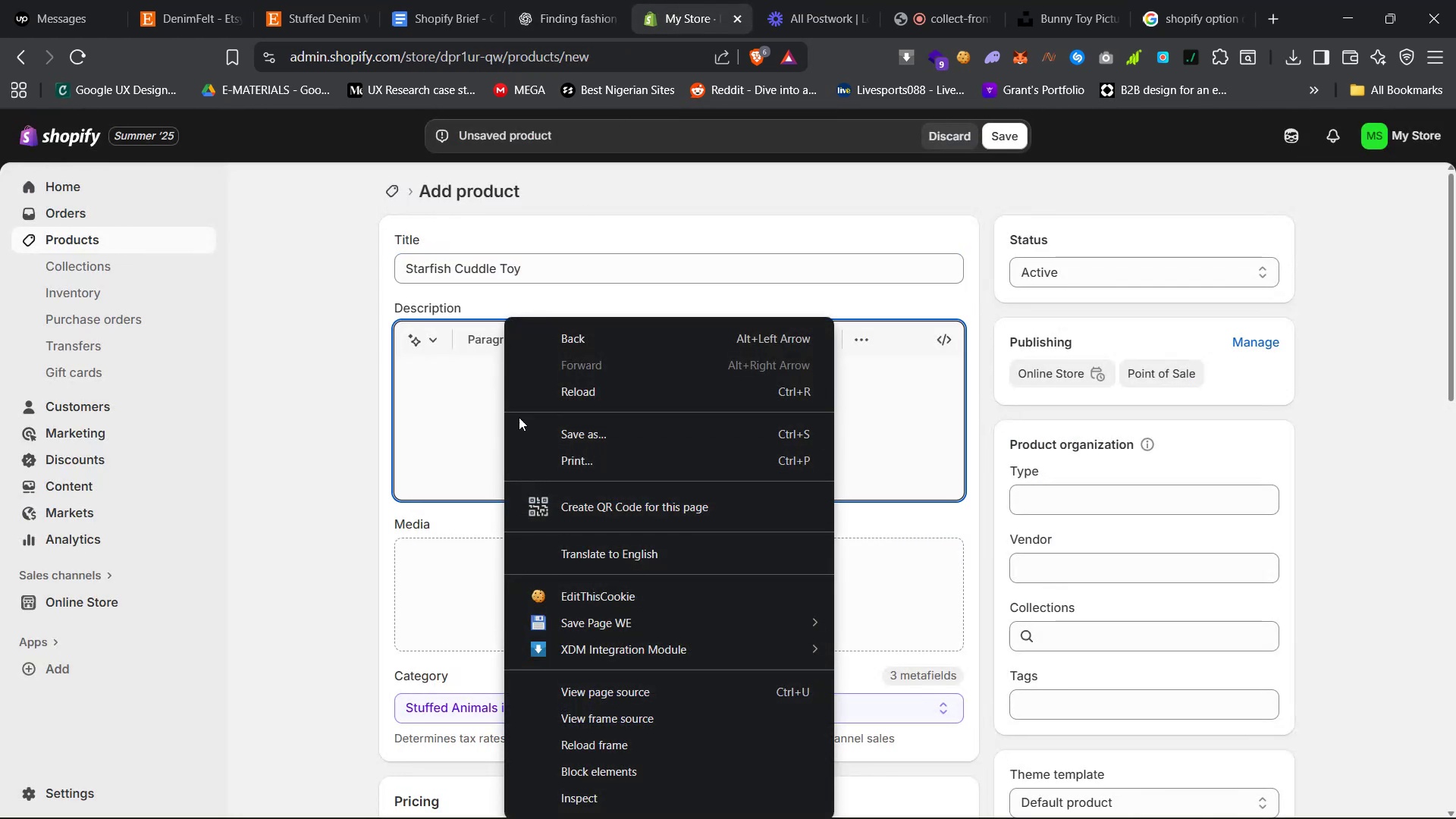 
right_click([456, 372])
 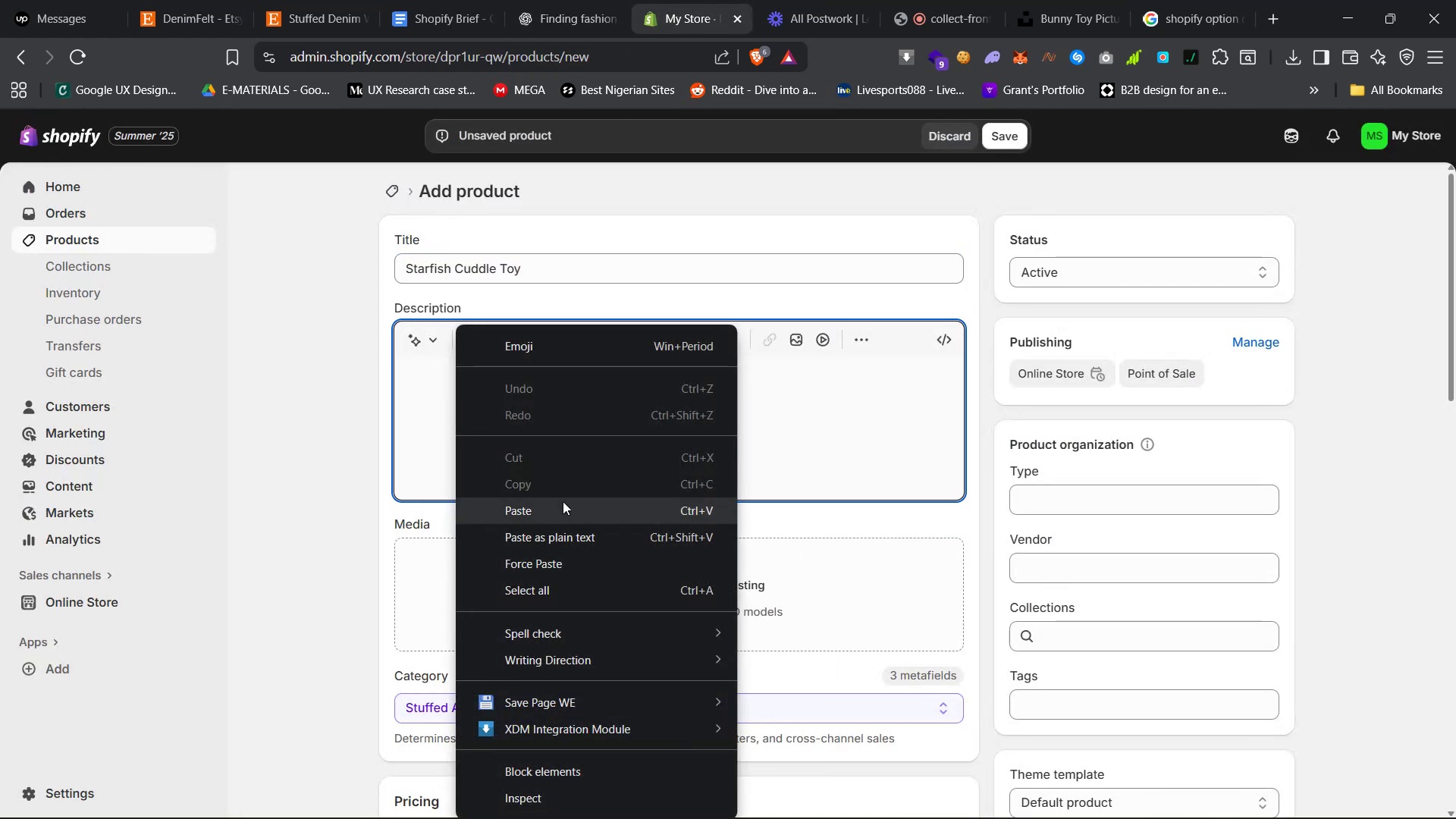 
left_click([563, 501])
 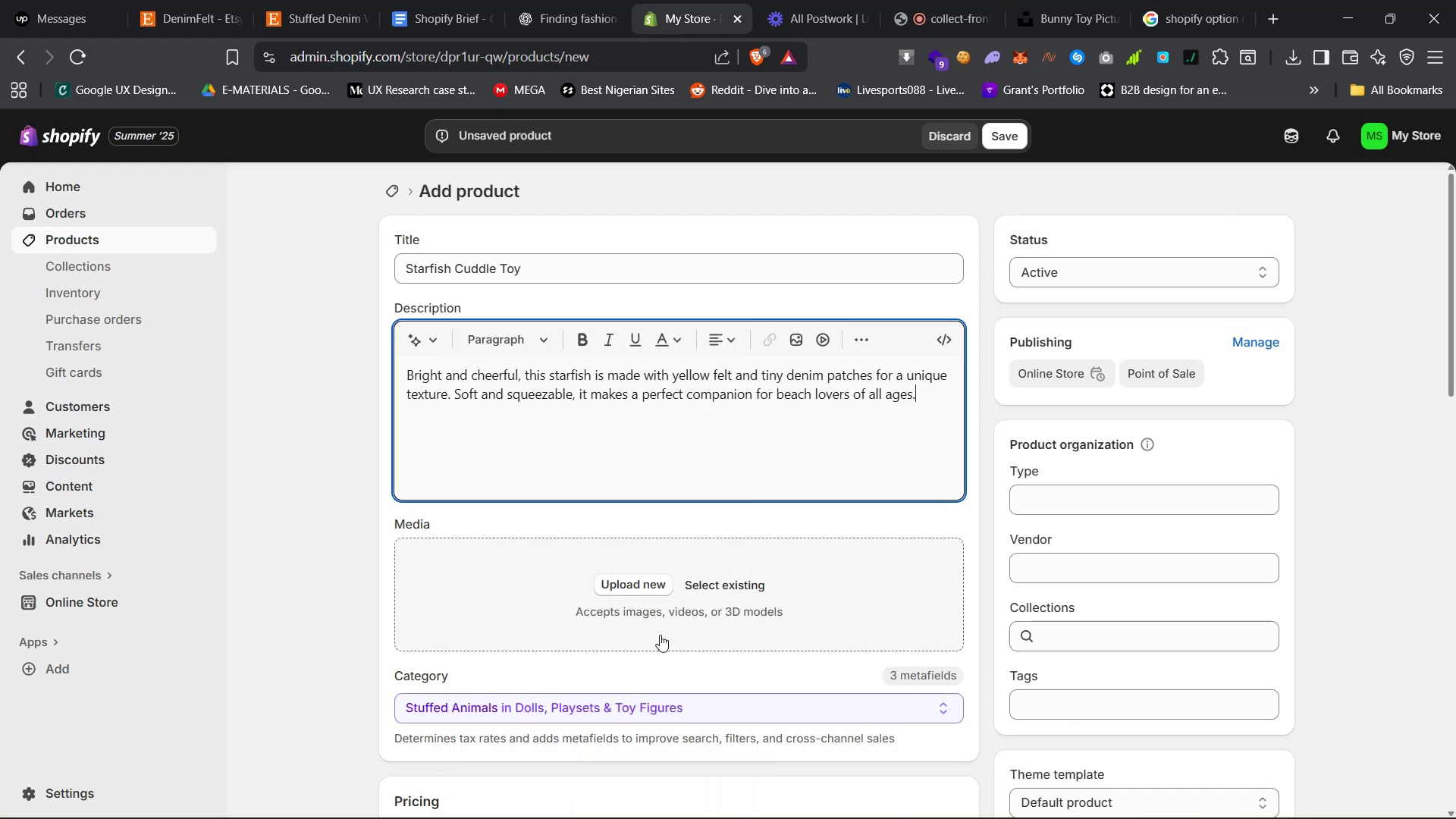 
scroll: coordinate [641, 637], scroll_direction: down, amount: 6.0
 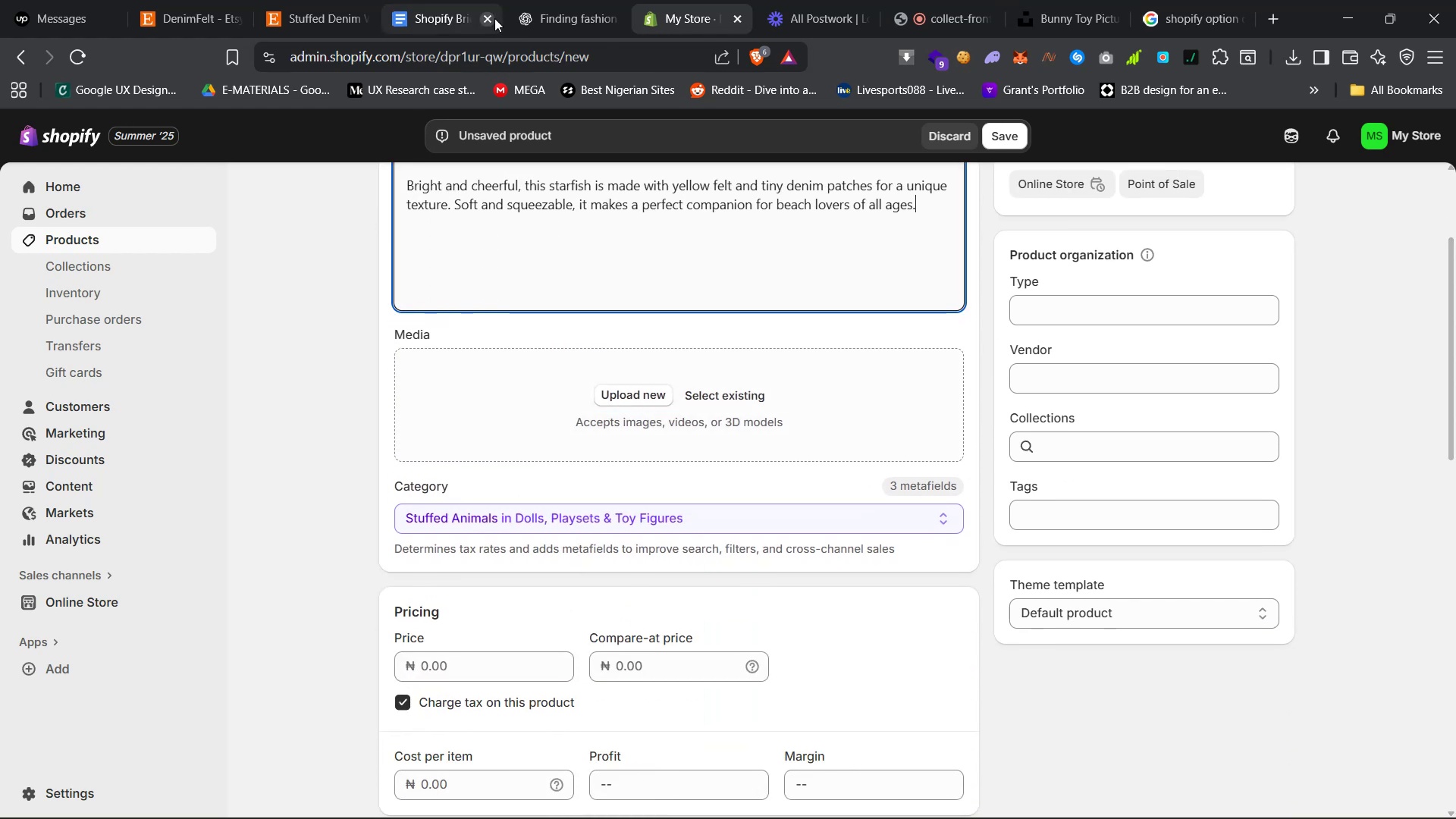 
left_click([535, 0])
 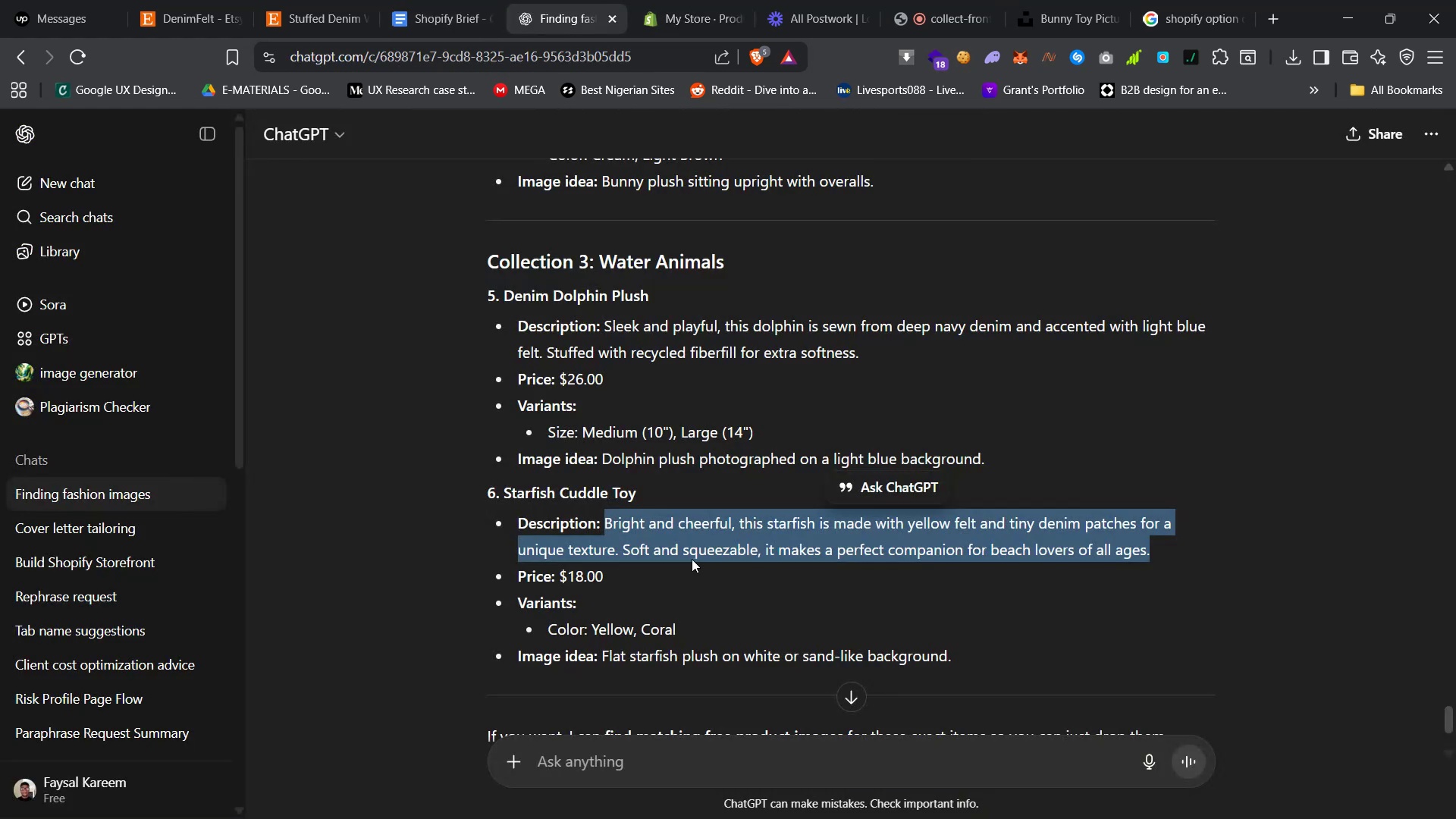 
scroll: coordinate [676, 557], scroll_direction: down, amount: 4.0
 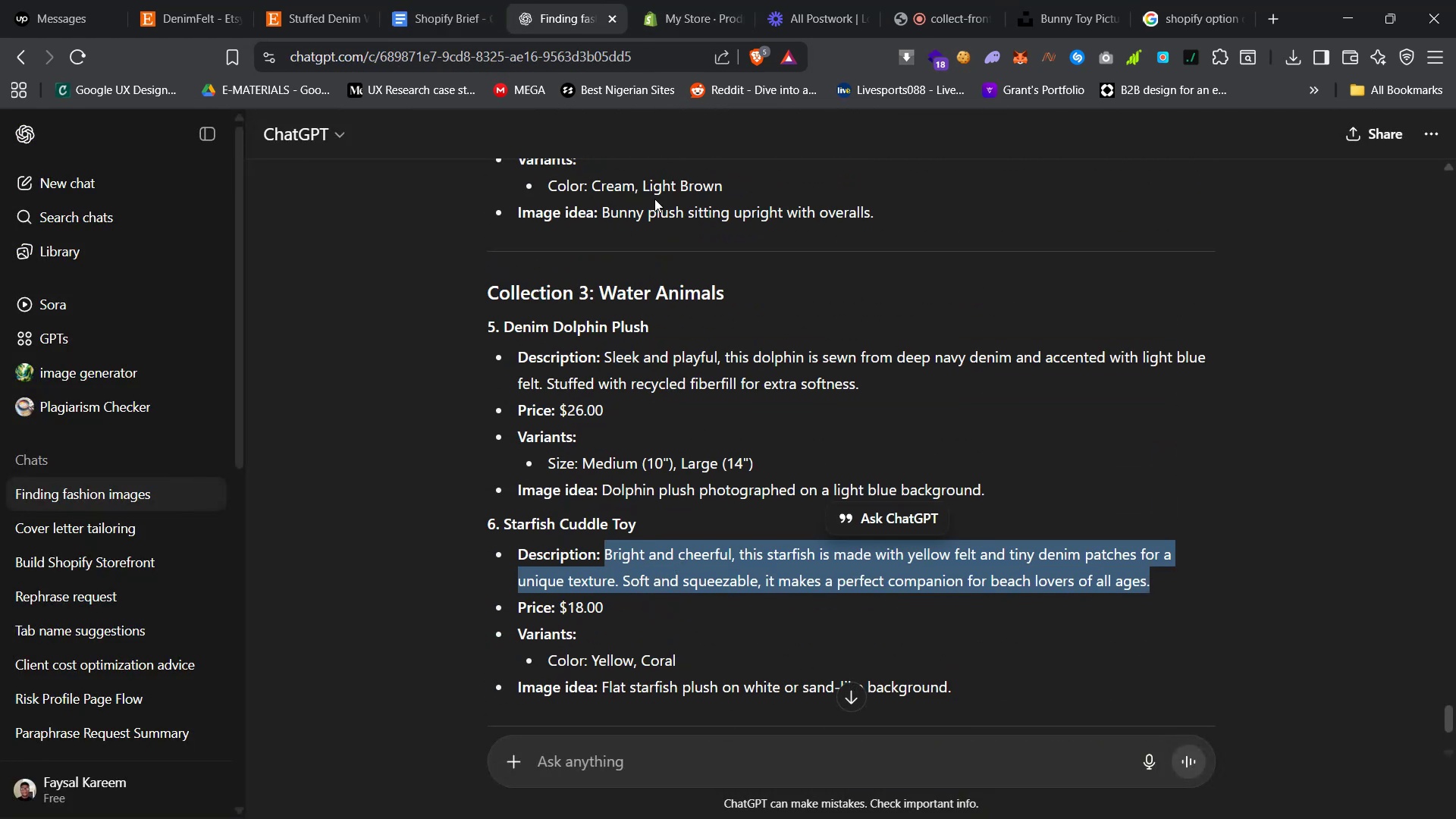 
left_click_drag(start_coordinate=[642, 526], to_coordinate=[504, 530])
 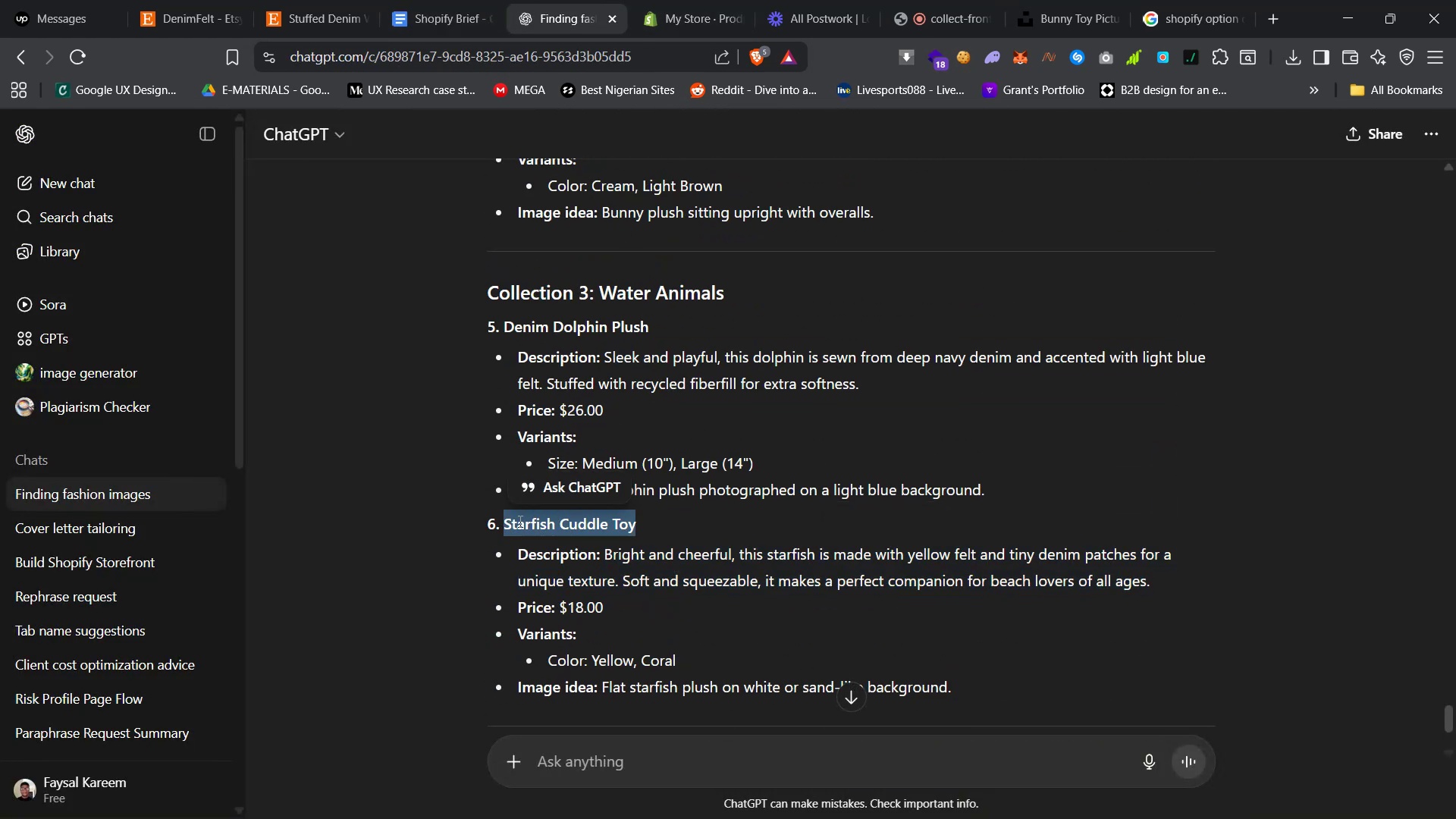 
right_click([519, 521])
 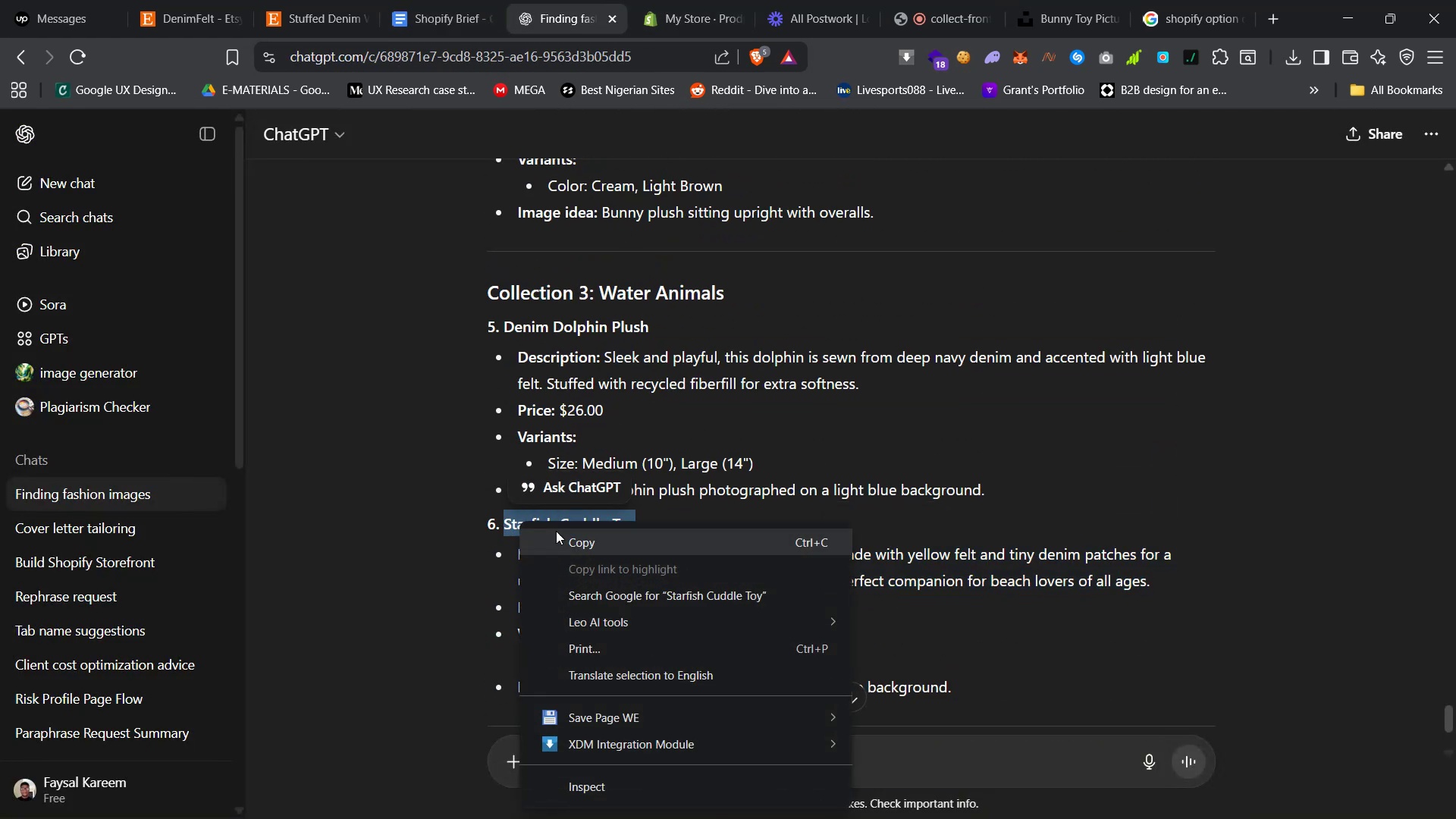 
left_click([559, 535])
 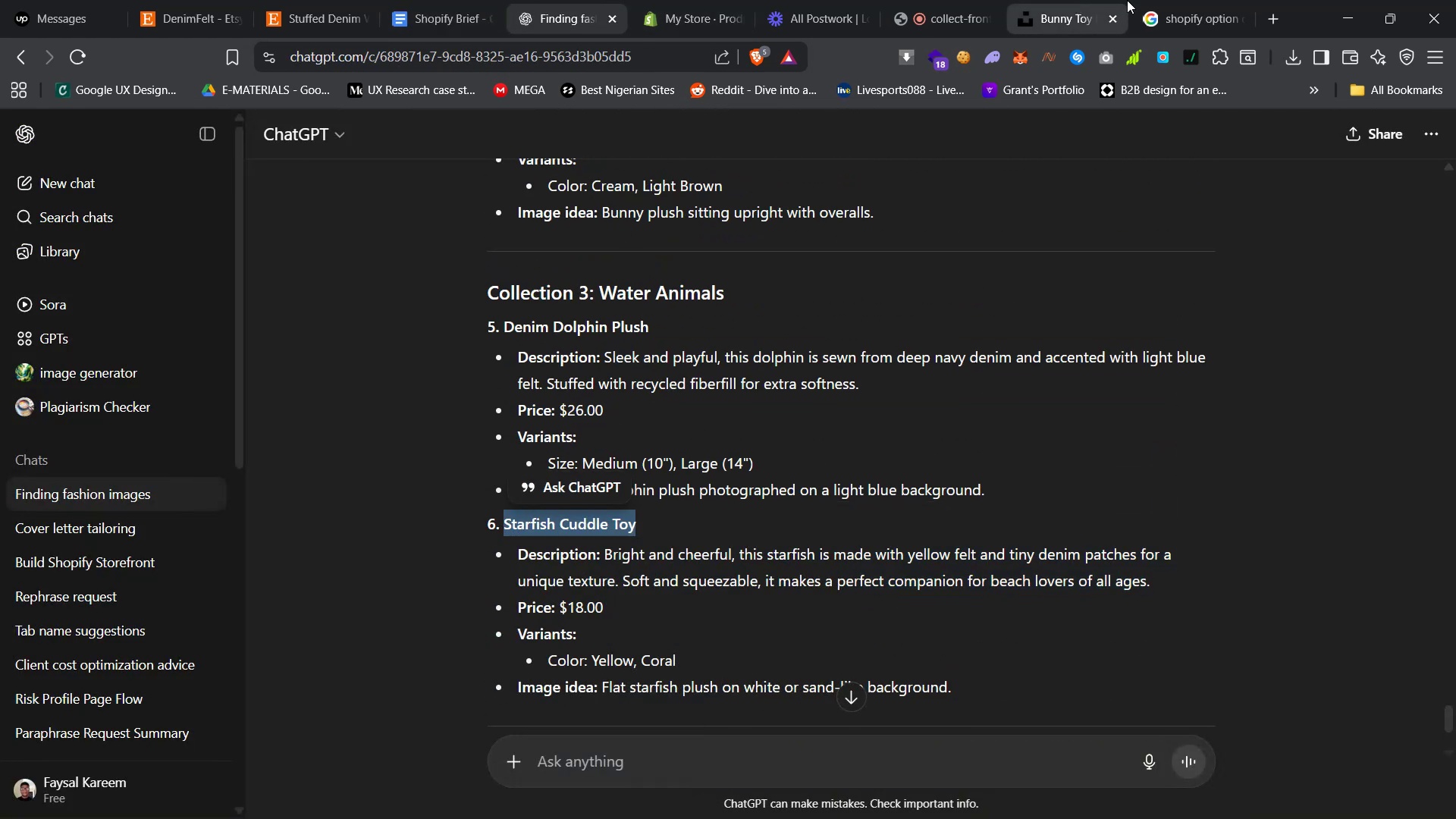 
left_click([1152, 0])
 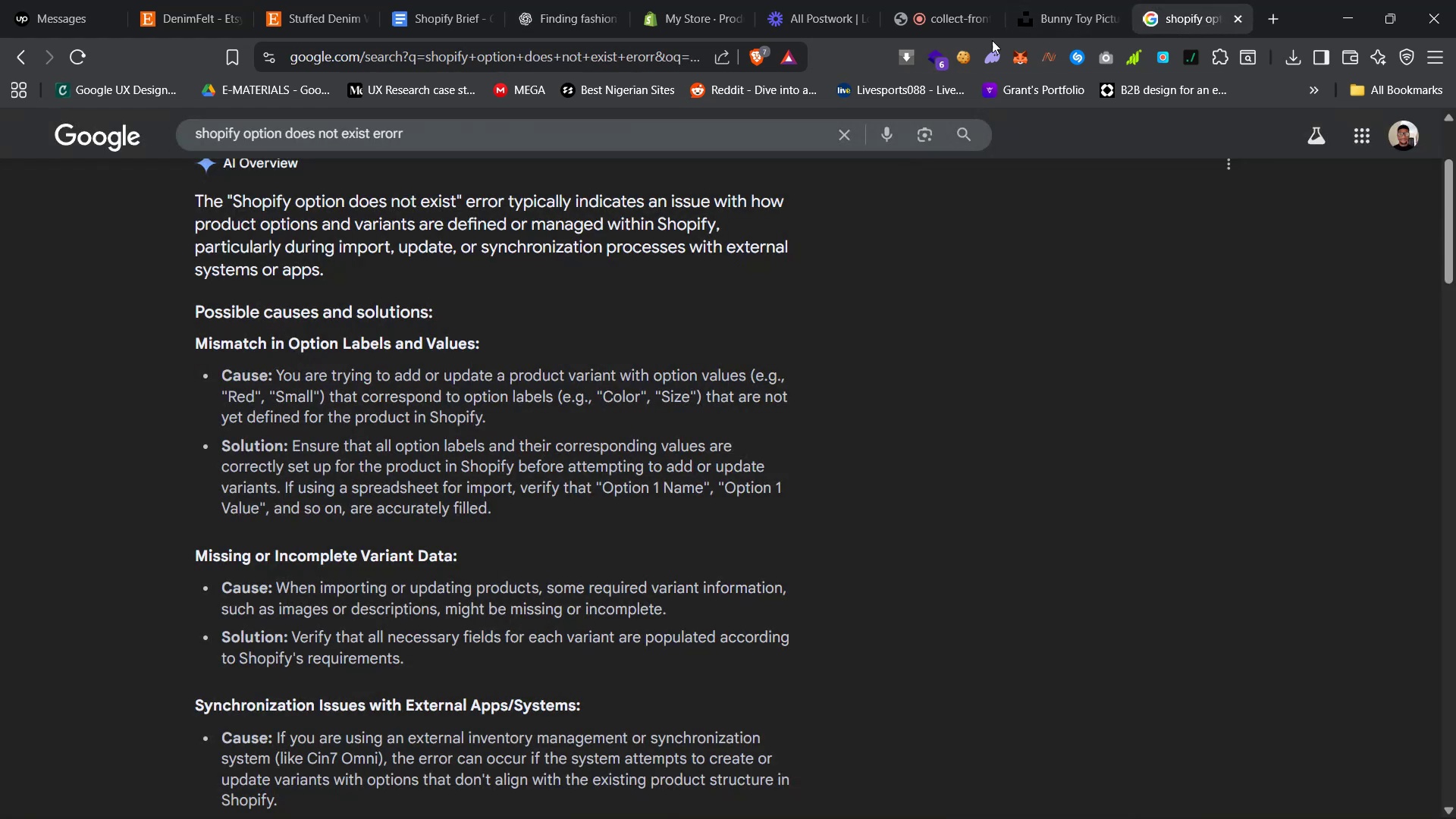 
left_click([1025, 0])
 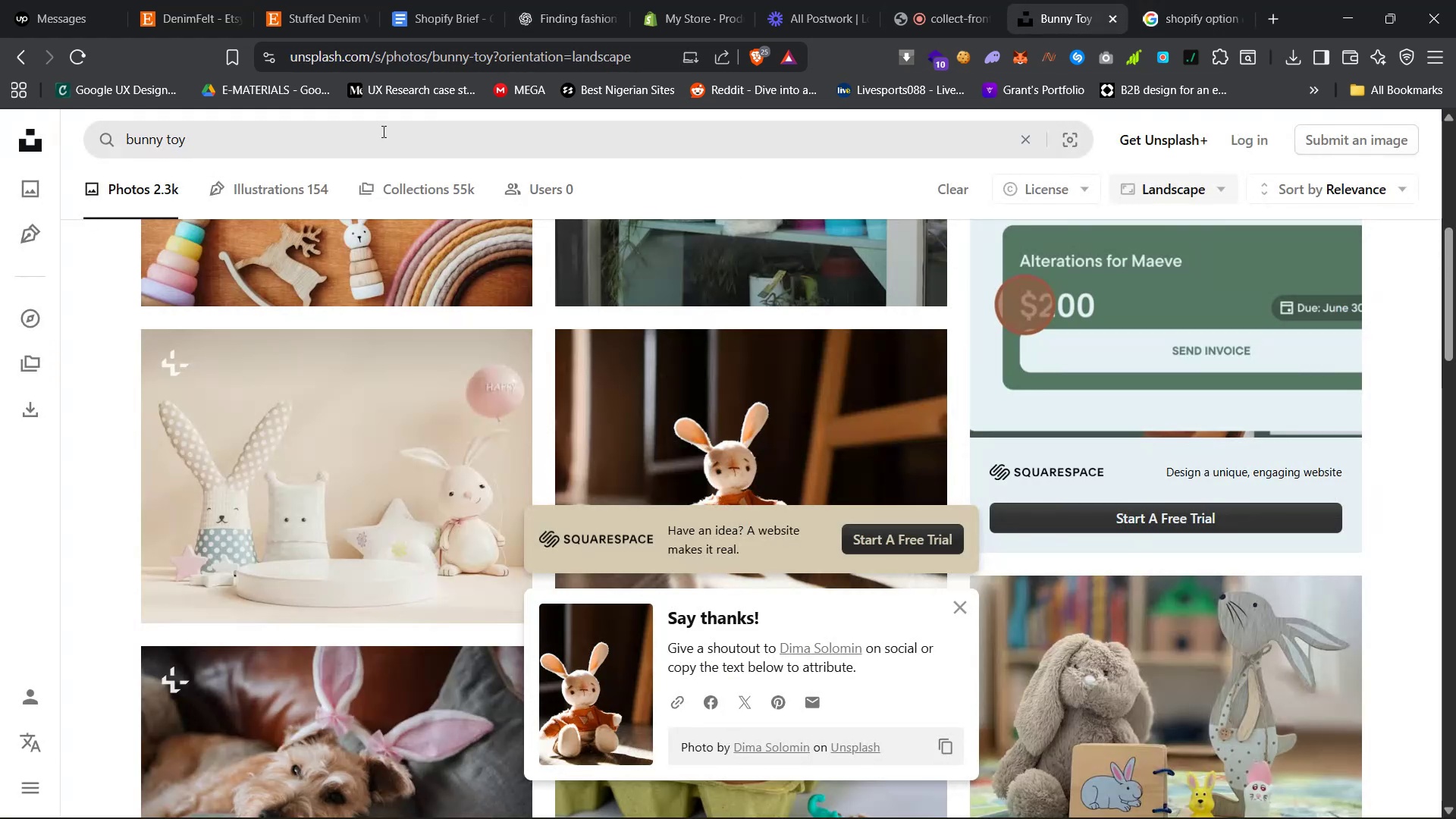 
left_click_drag(start_coordinate=[206, 143], to_coordinate=[127, 143])
 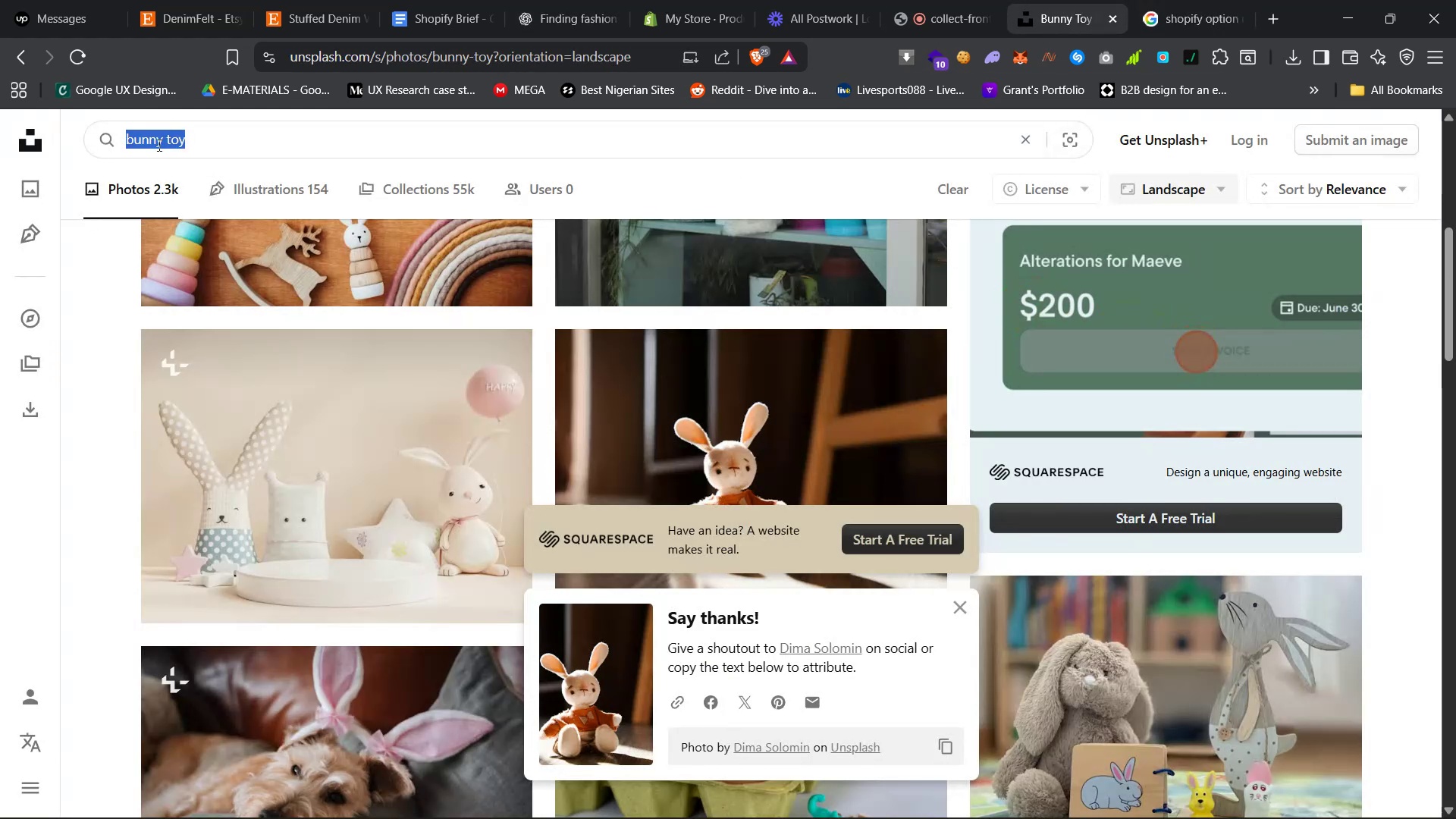 
right_click([158, 138])
 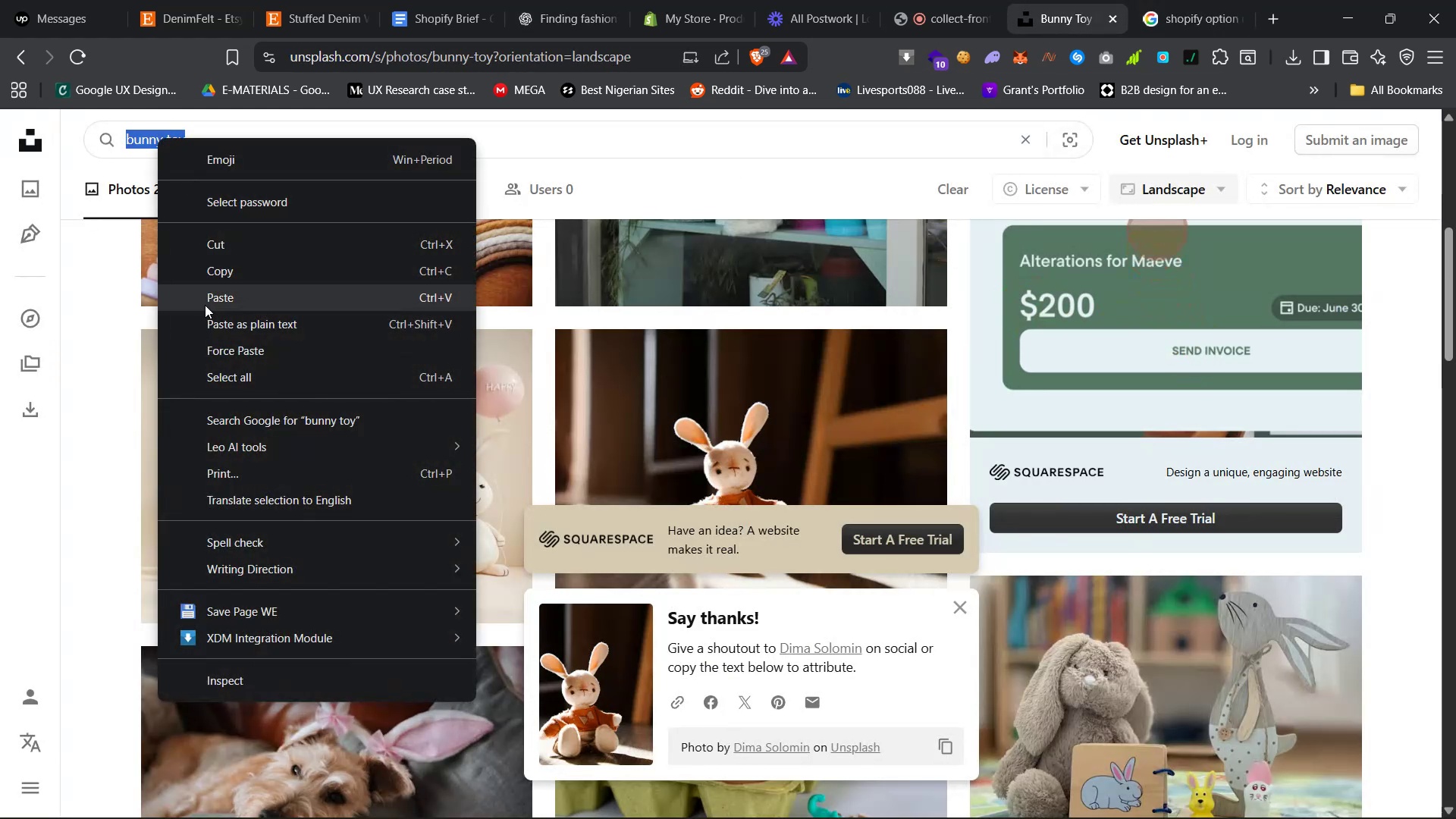 
left_click([210, 293])
 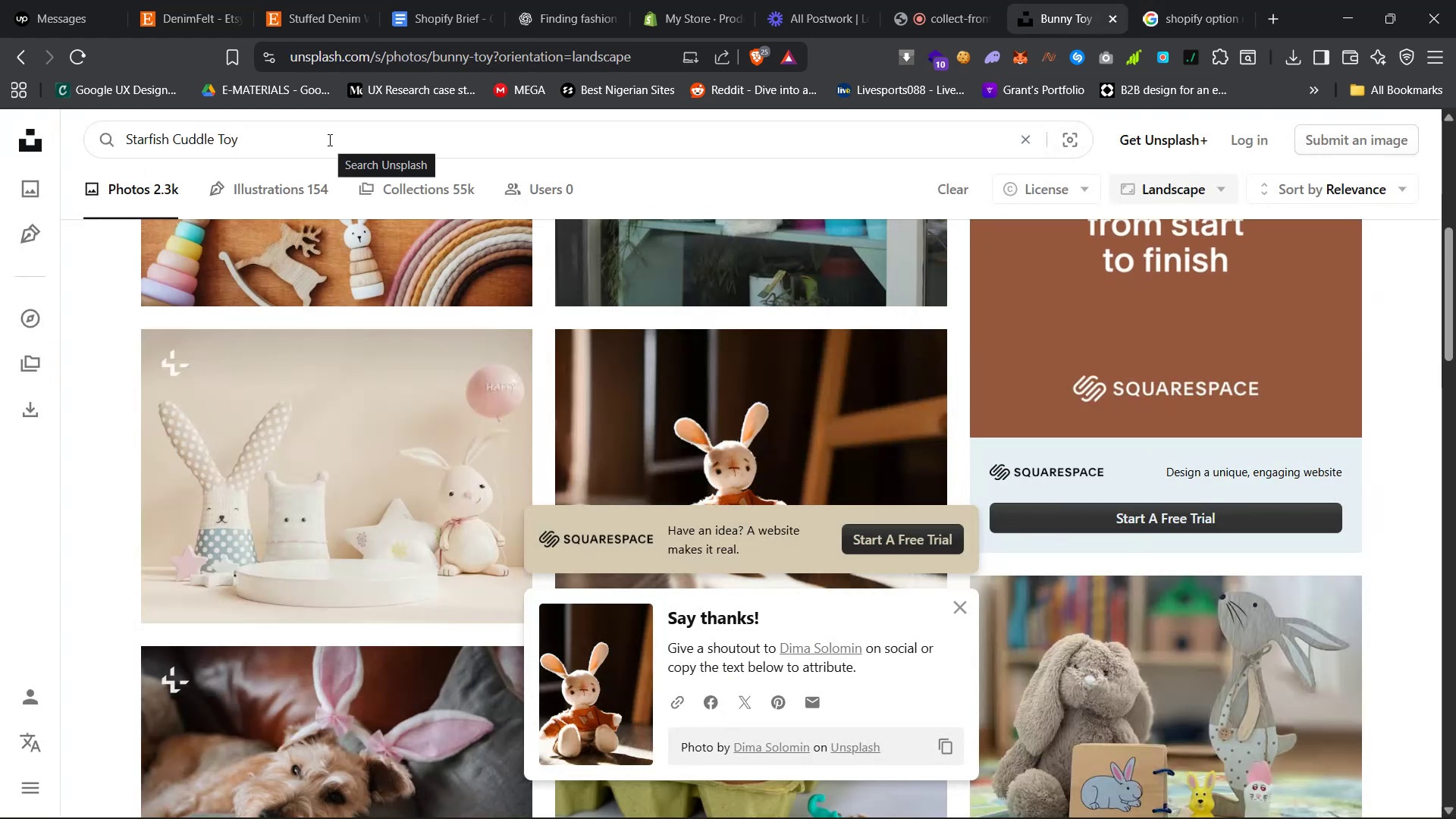 
key(Enter)
 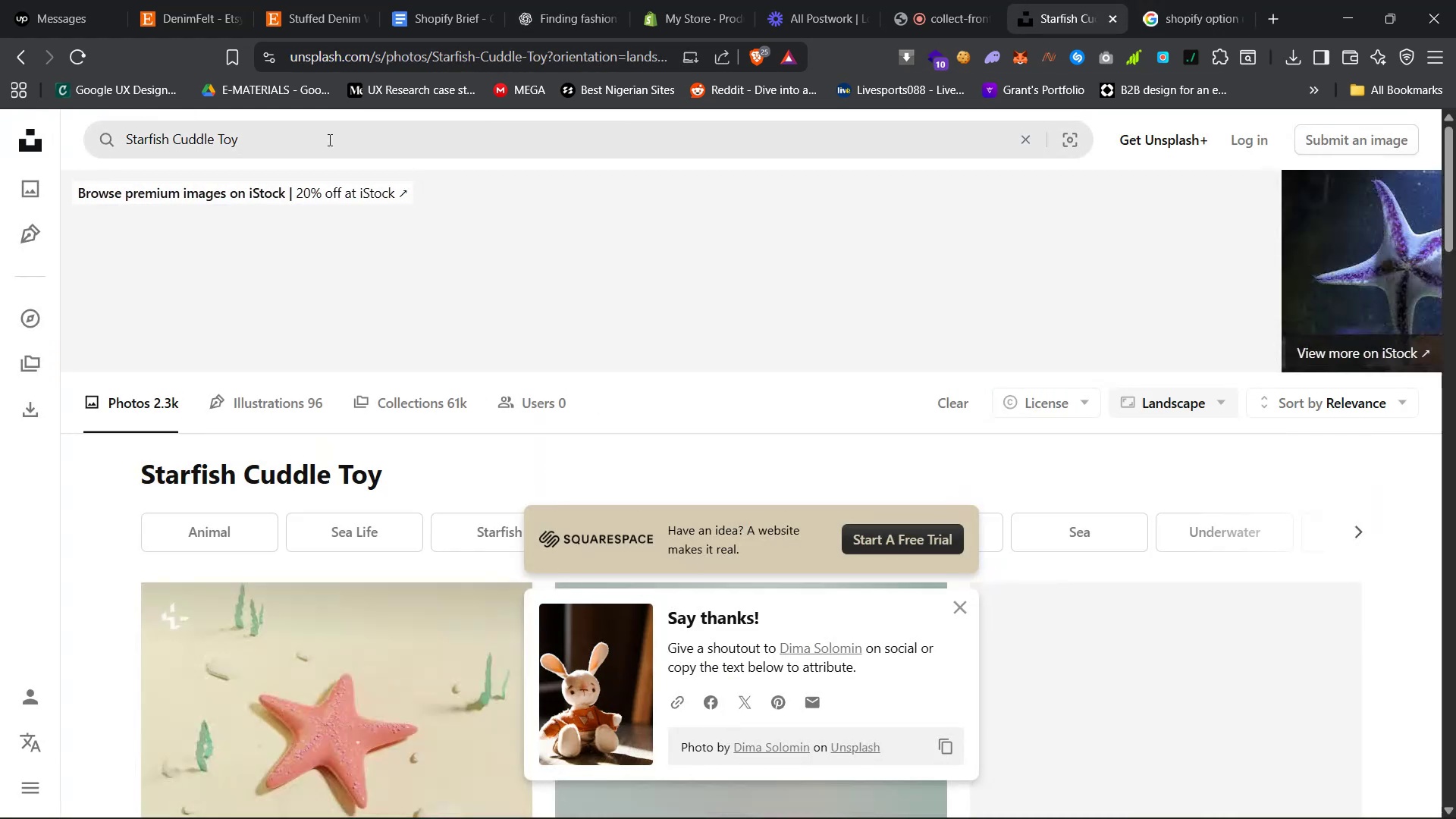 
scroll: coordinate [314, 240], scroll_direction: down, amount: 17.0
 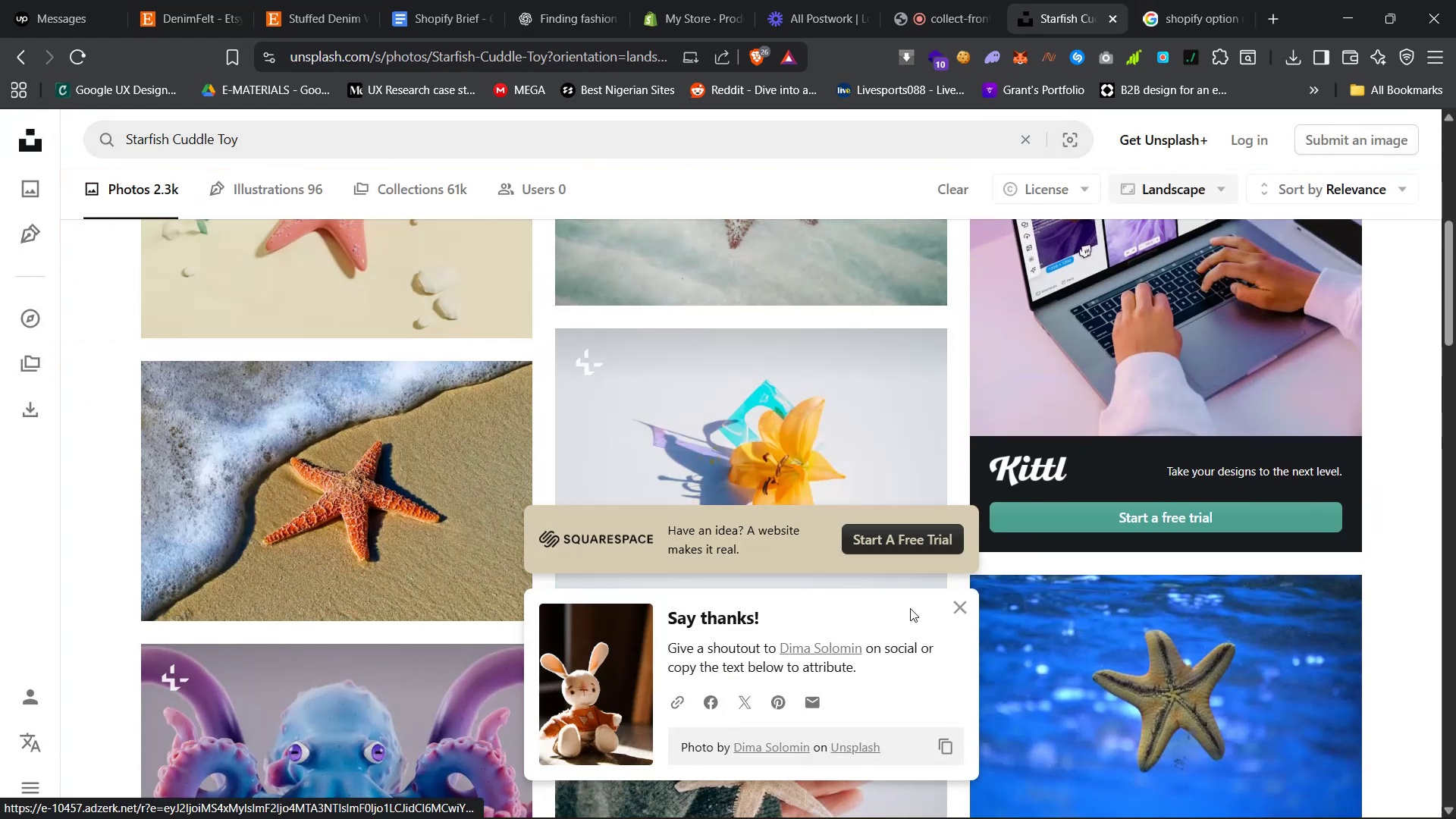 
left_click([964, 613])
 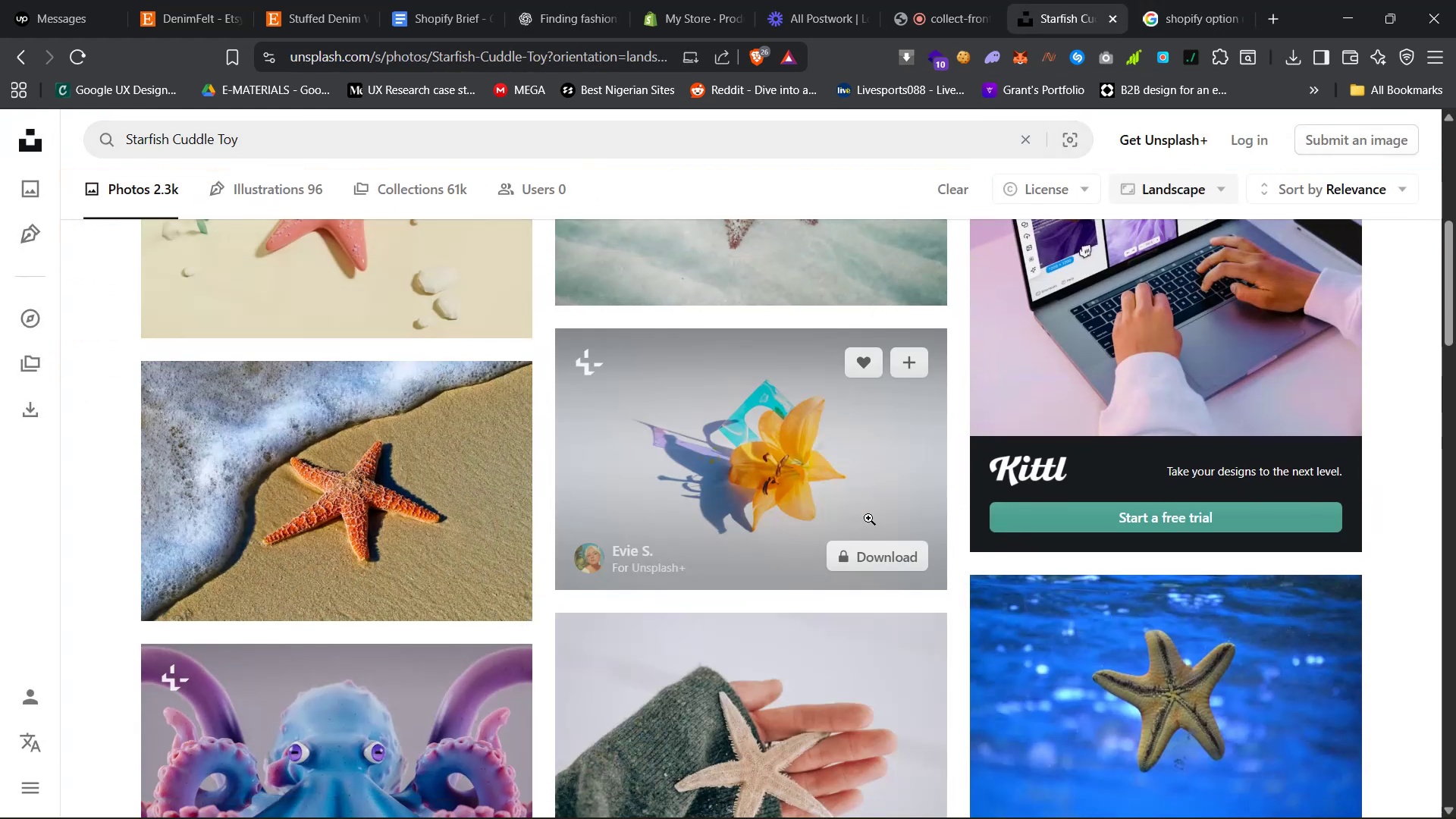 
scroll: coordinate [868, 519], scroll_direction: up, amount: 12.0
 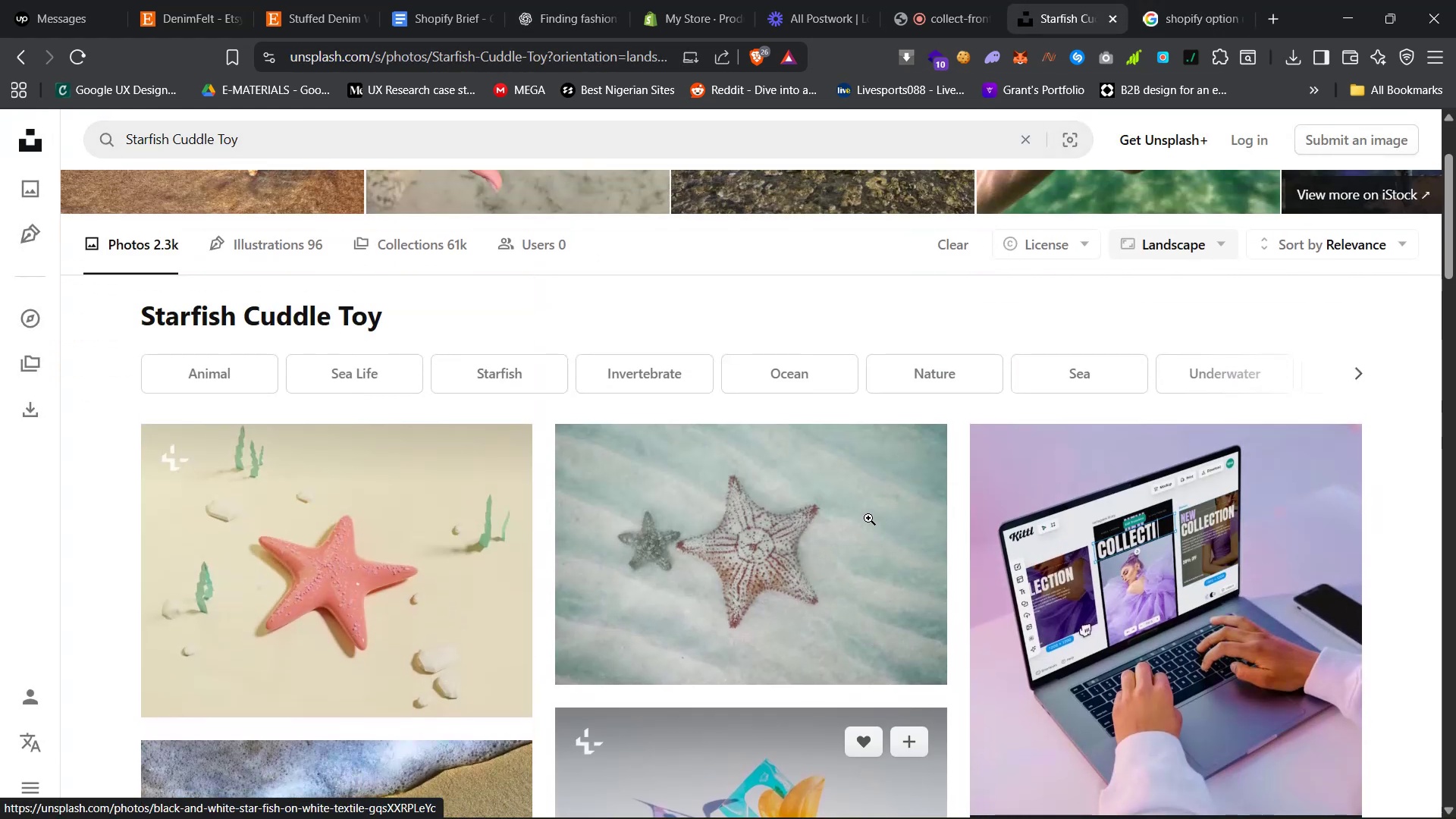 
scroll: coordinate [866, 526], scroll_direction: down, amount: 31.0
 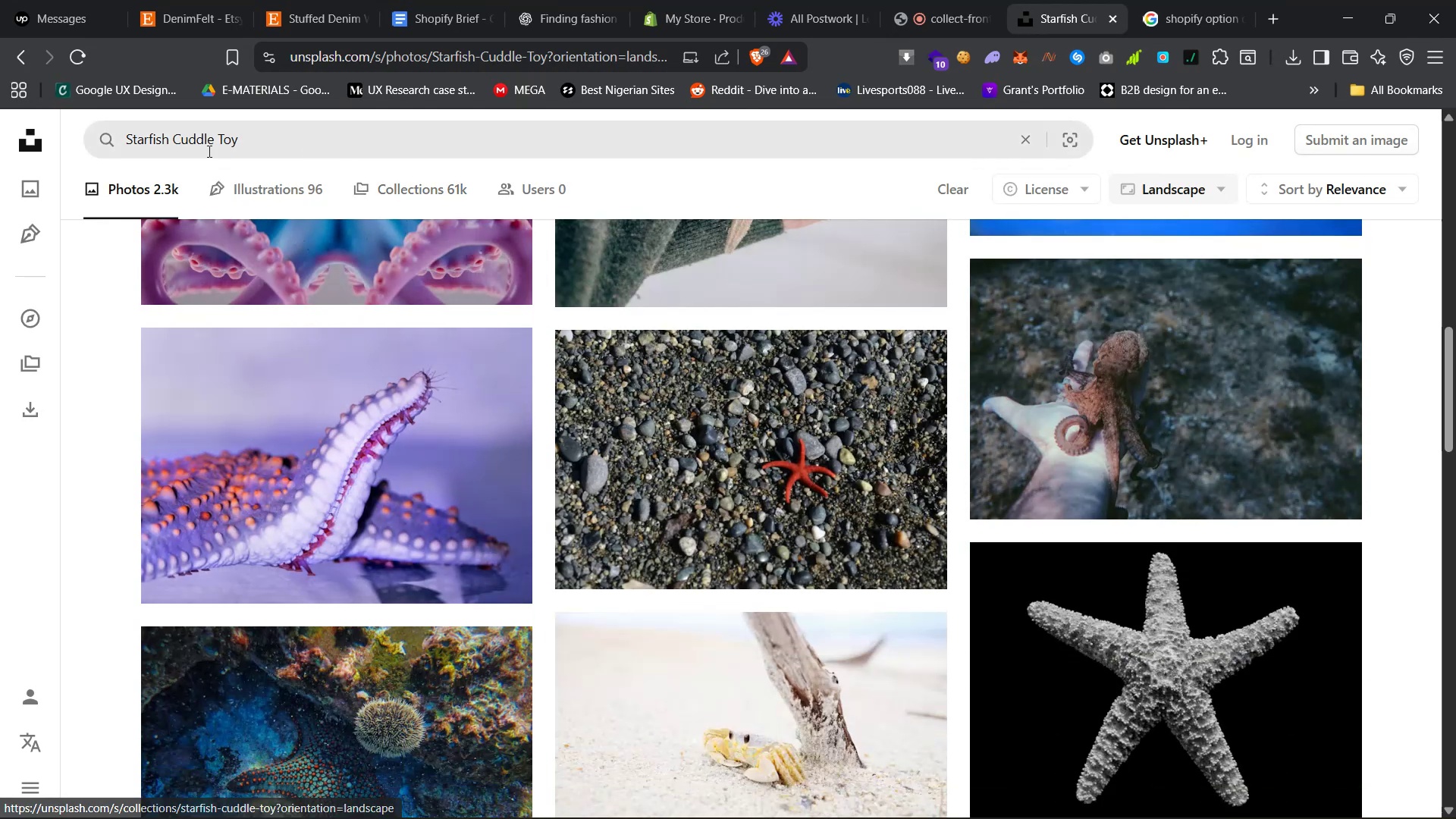 
double_click([190, 142])
 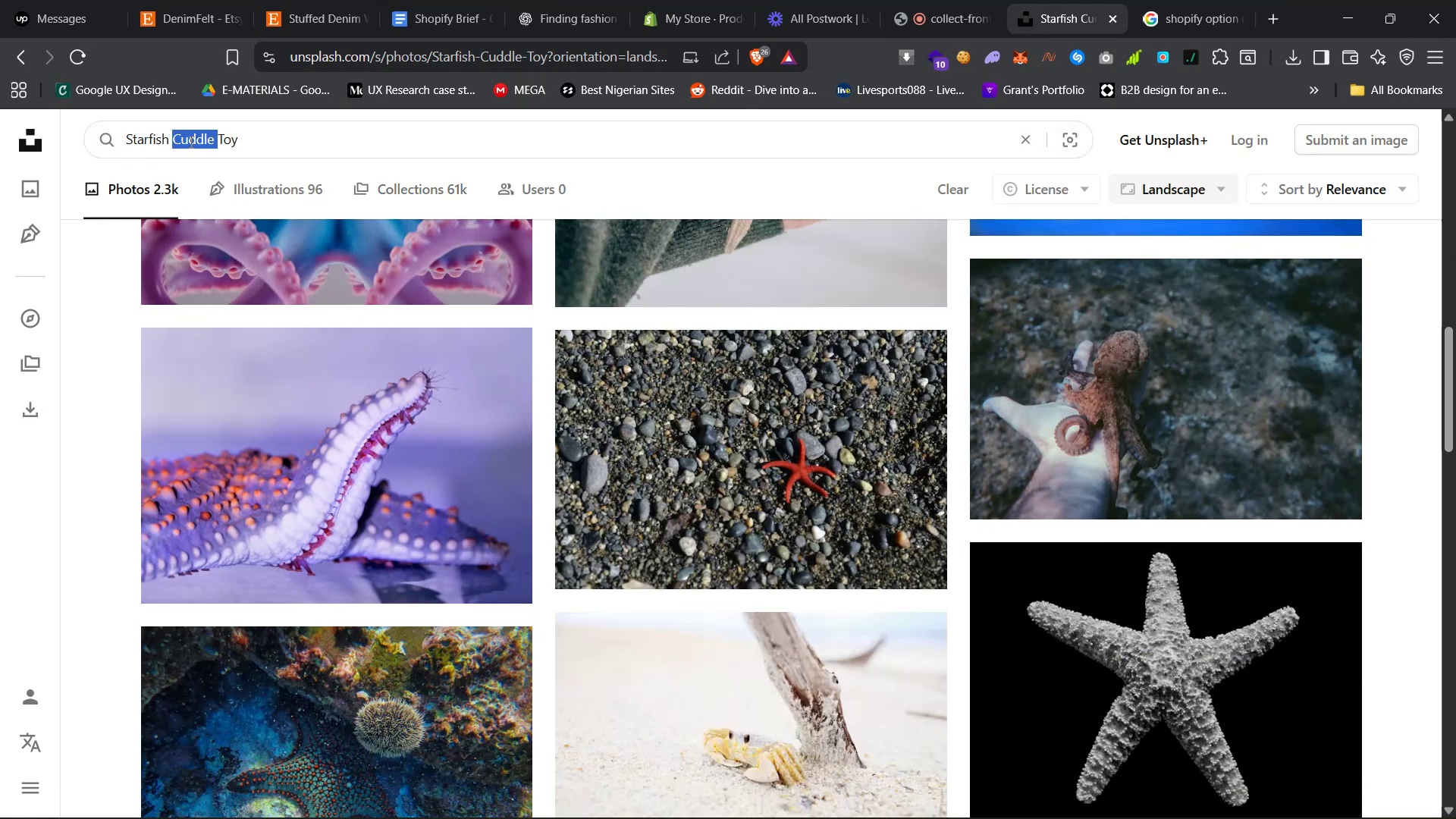 
key(Backspace)
 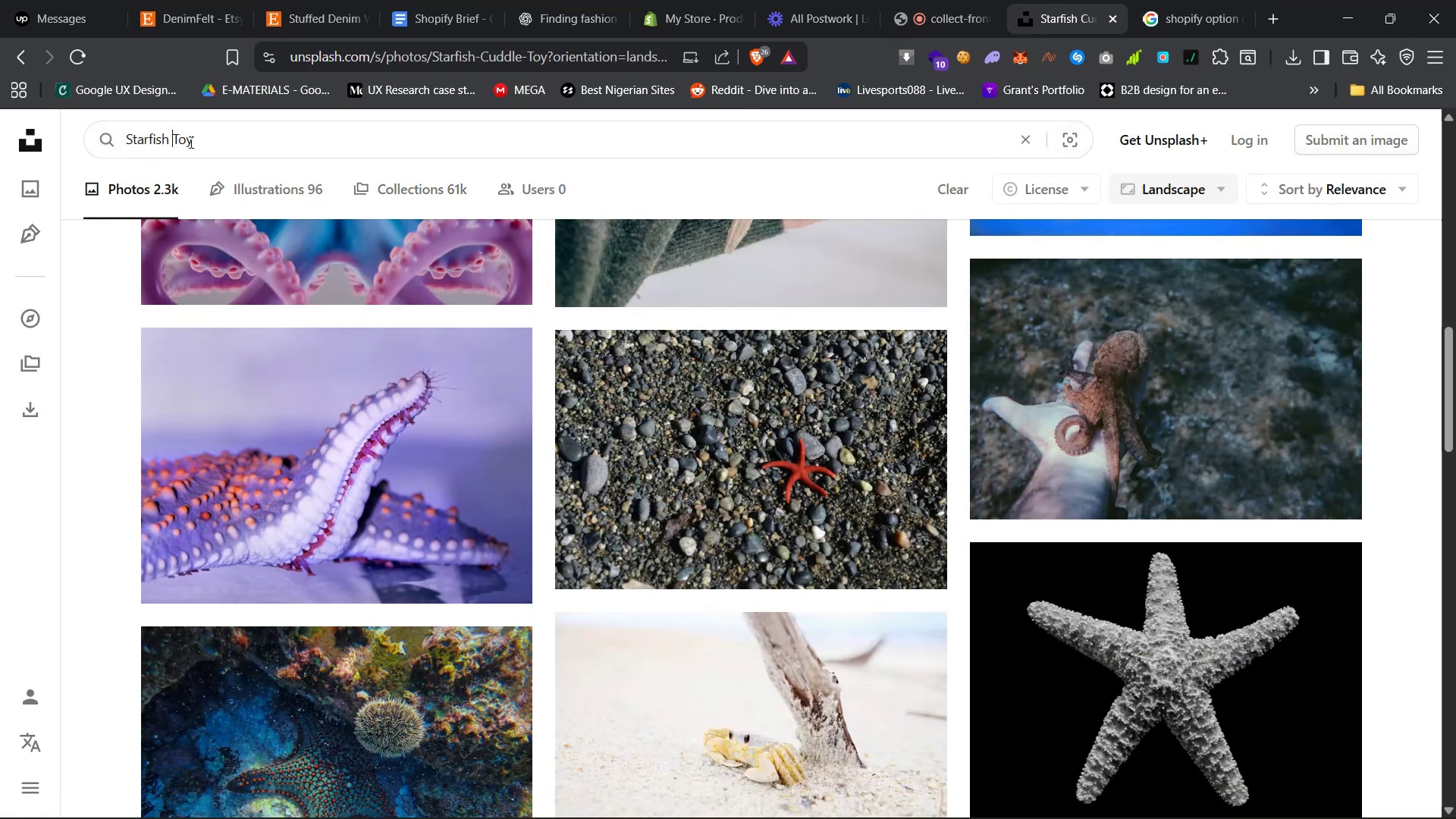 
key(Enter)
 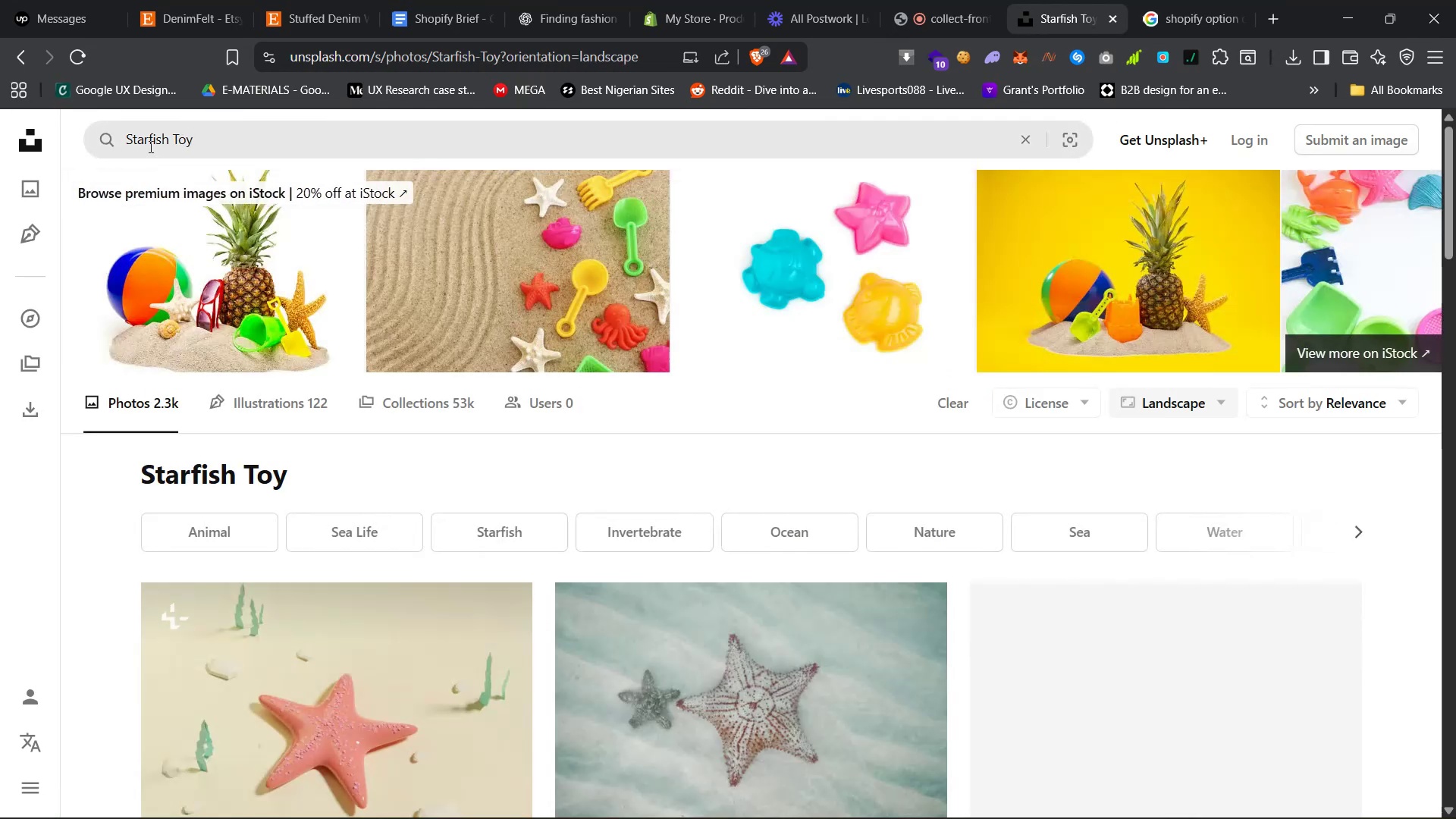 
scroll: coordinate [428, 504], scroll_direction: down, amount: 54.0
 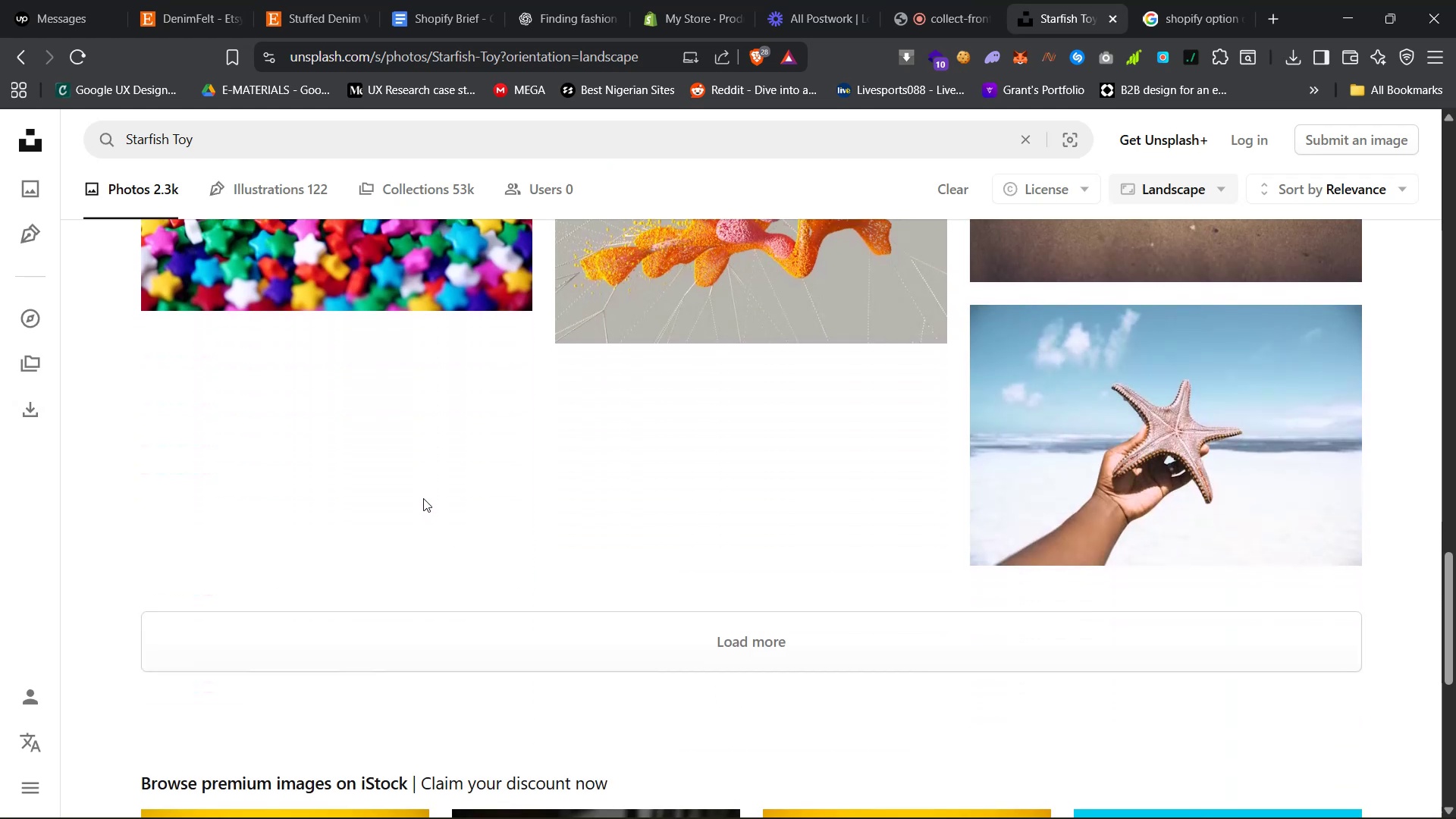 
scroll: coordinate [419, 494], scroll_direction: up, amount: 44.0
 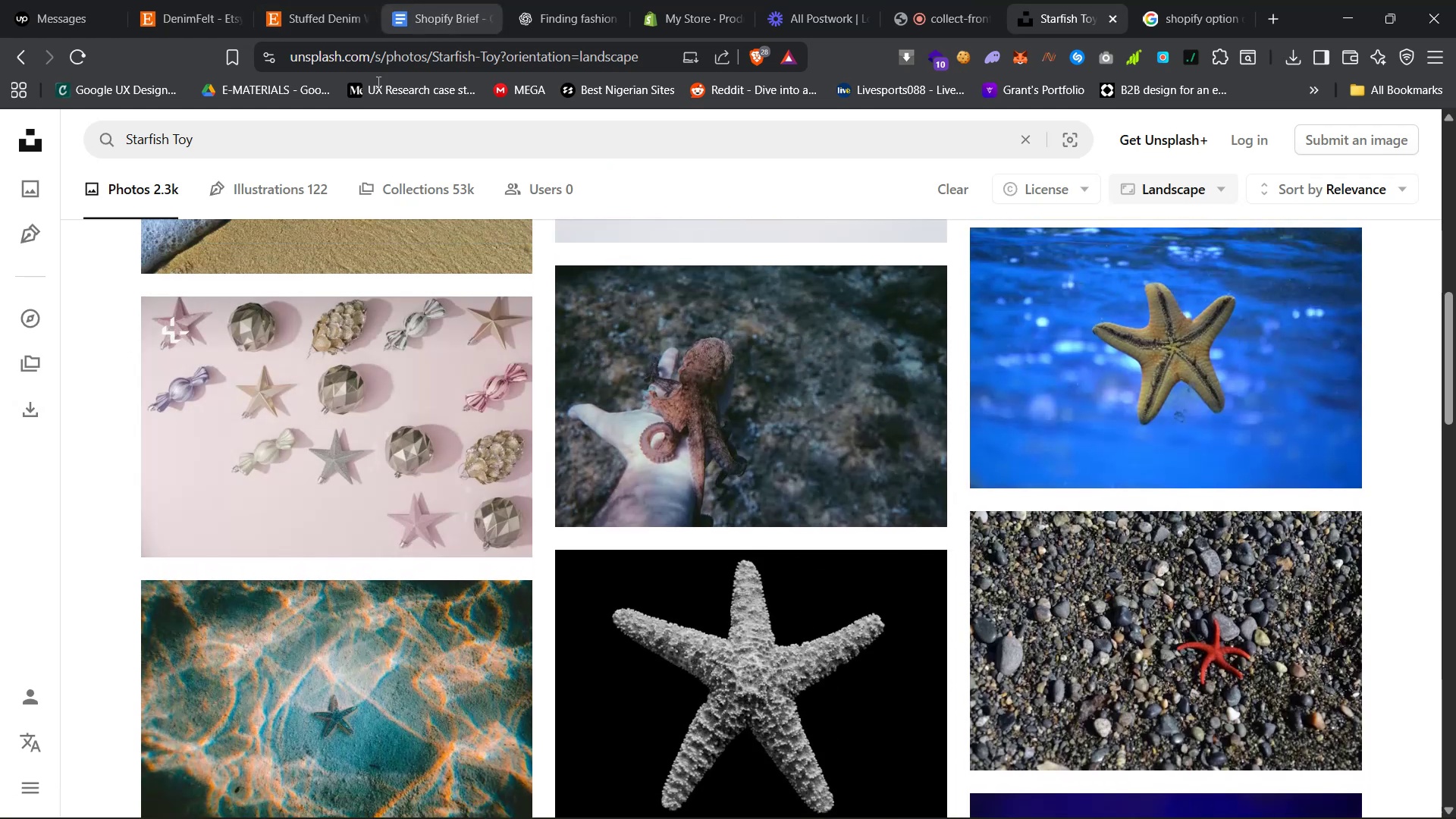 
left_click_drag(start_coordinate=[200, 141], to_coordinate=[89, 140])
 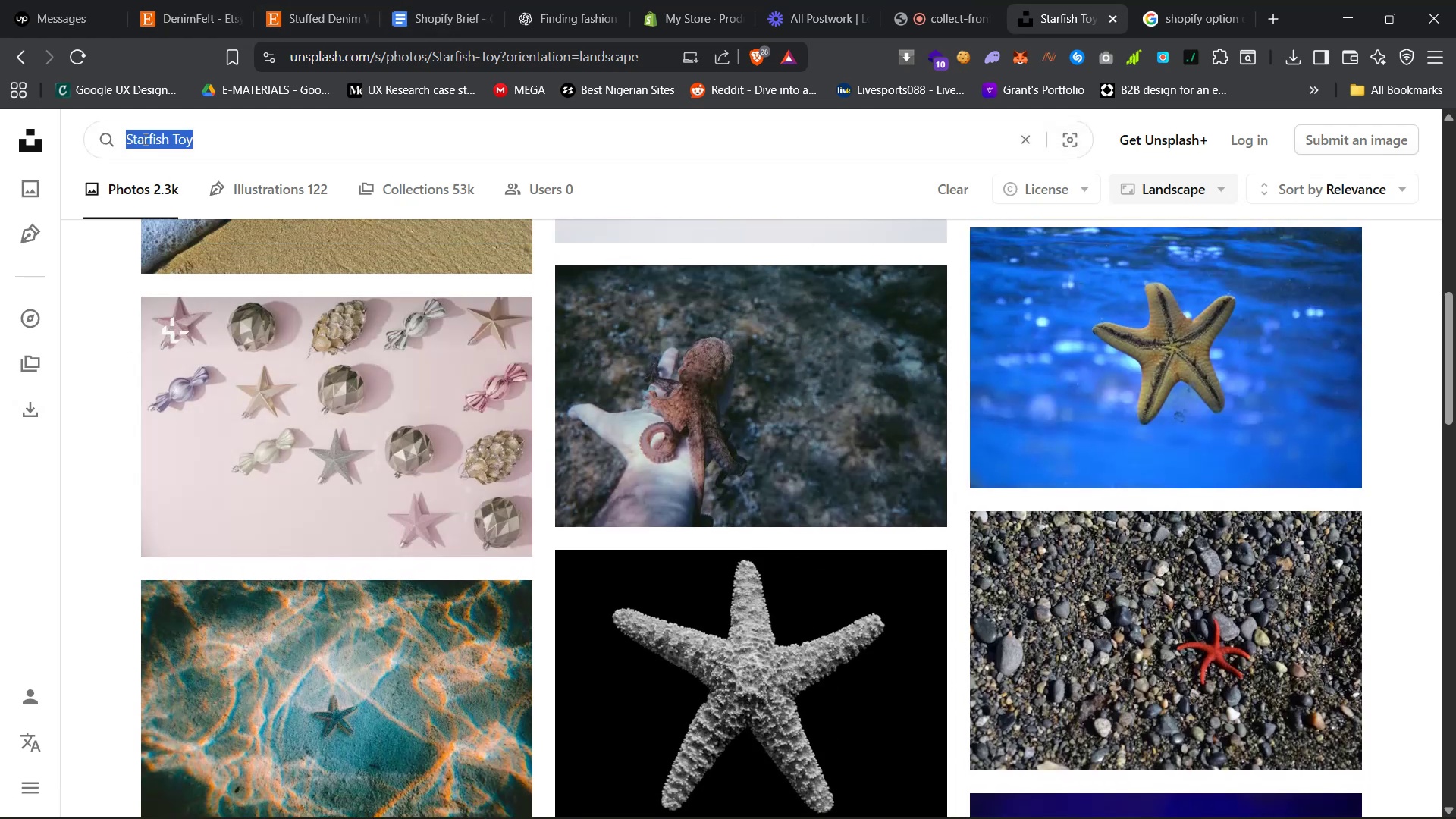 
right_click([144, 139])
 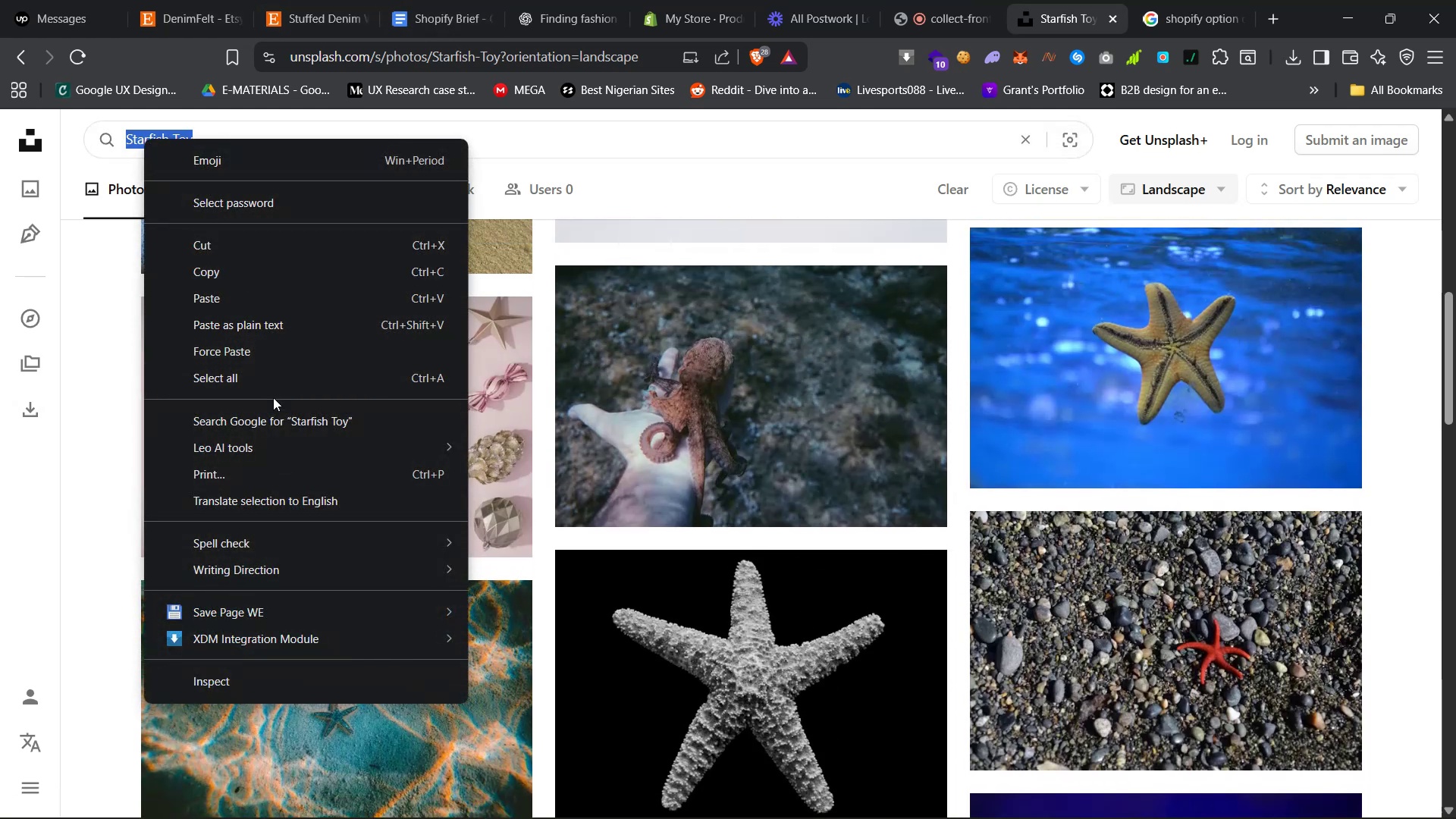 
left_click([280, 423])
 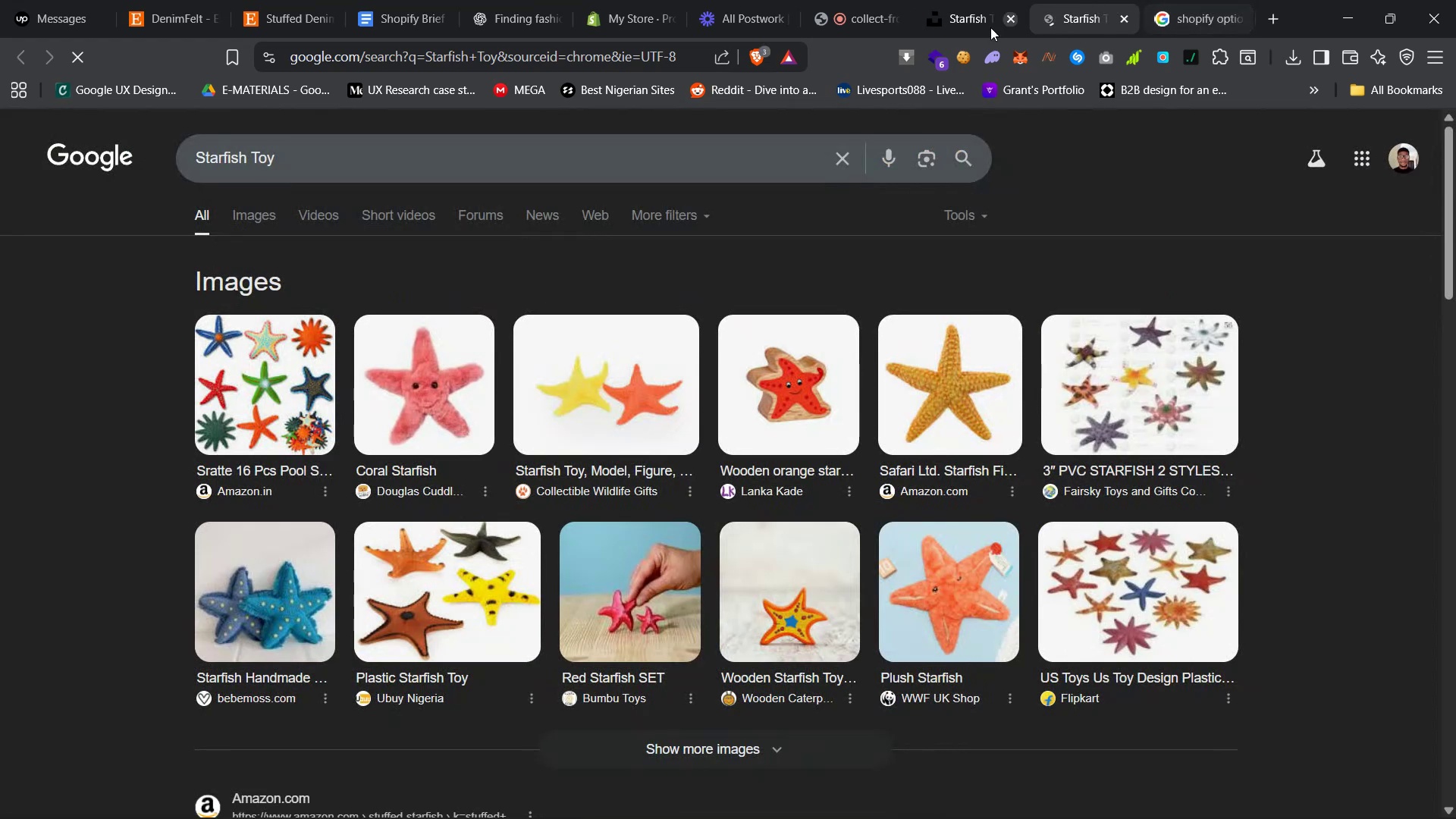 
scroll: coordinate [693, 282], scroll_direction: none, amount: 0.0
 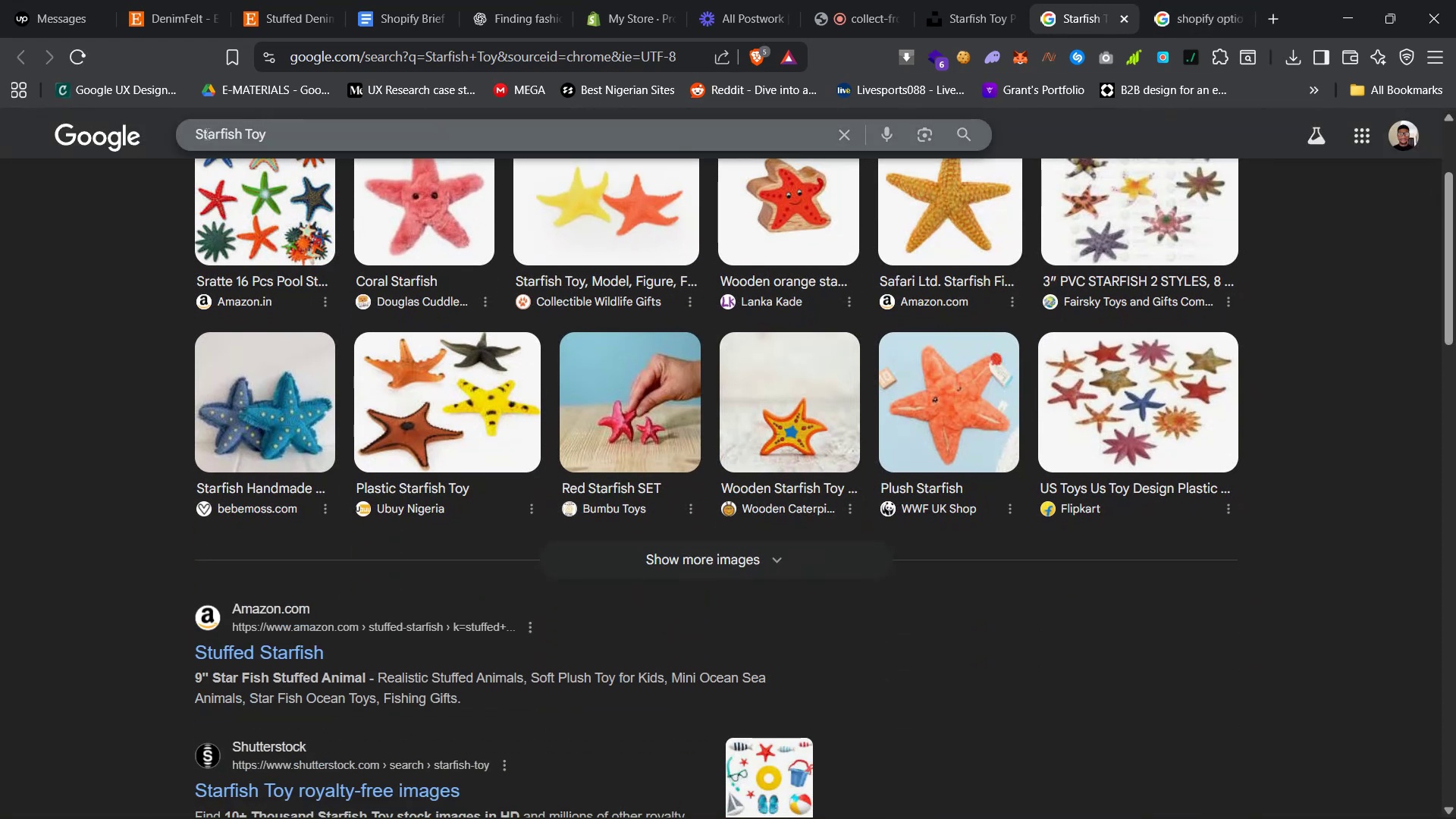 
left_click([195, 136])
 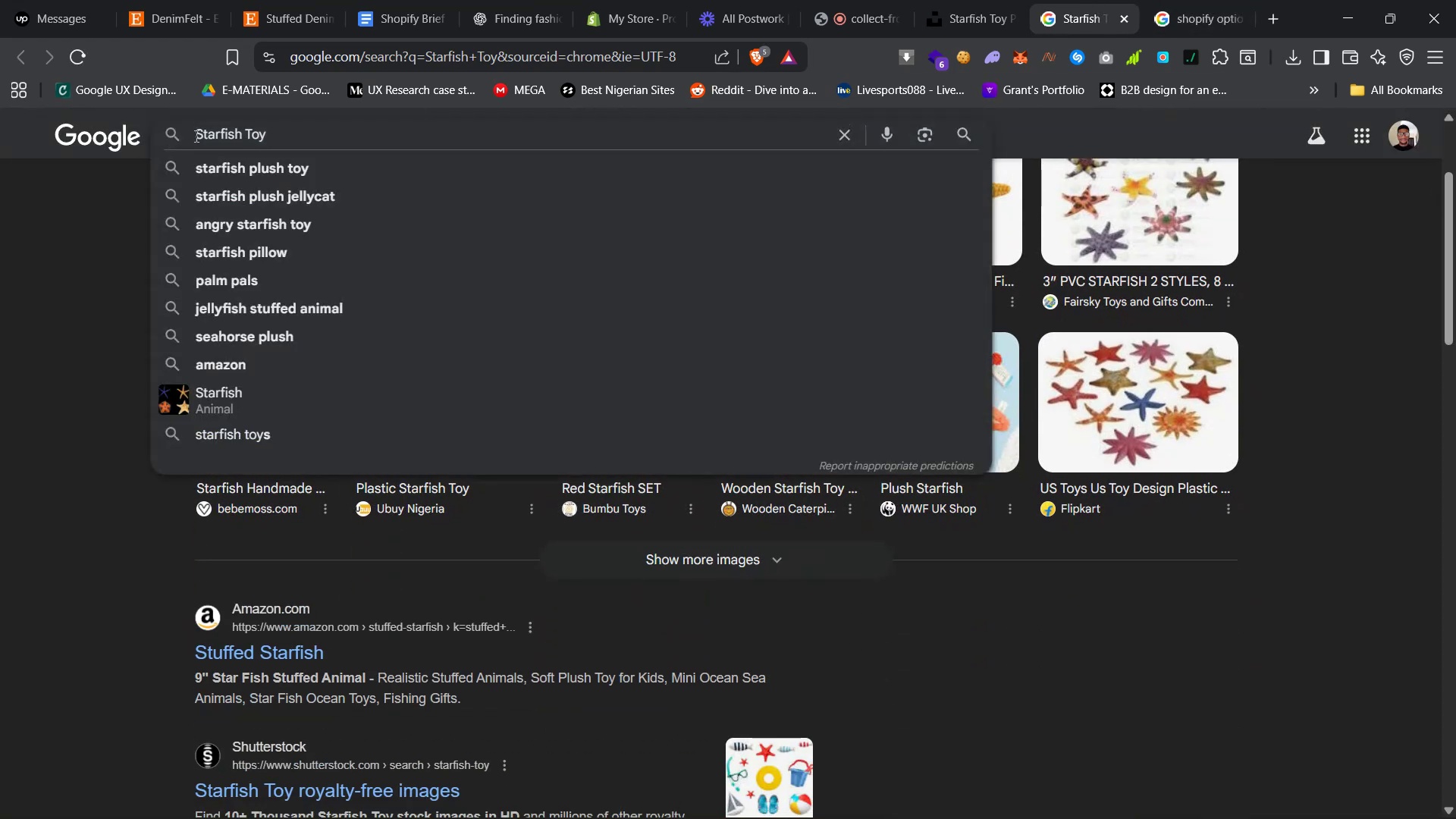 
type(free )
 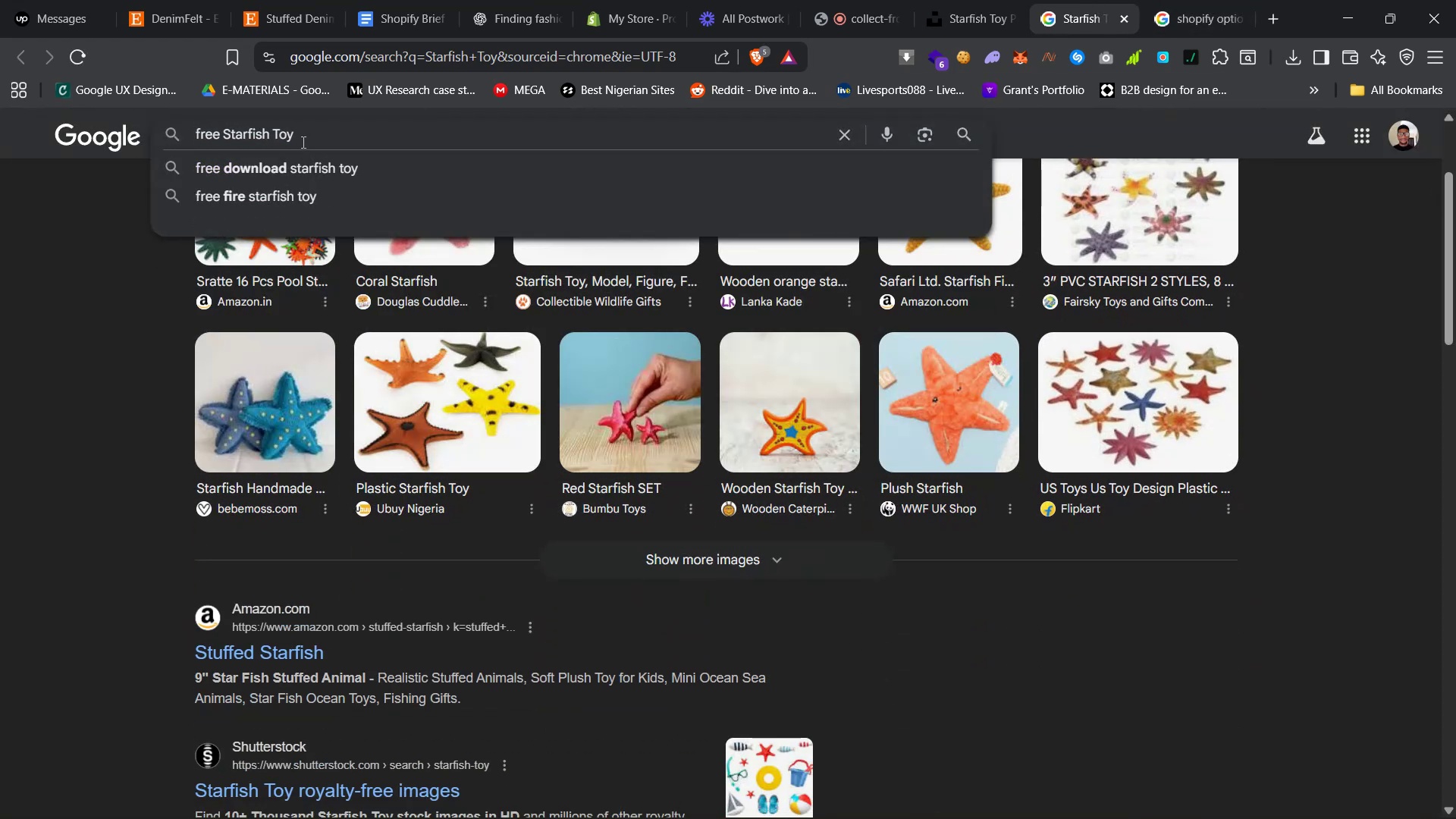 
left_click([403, 133])
 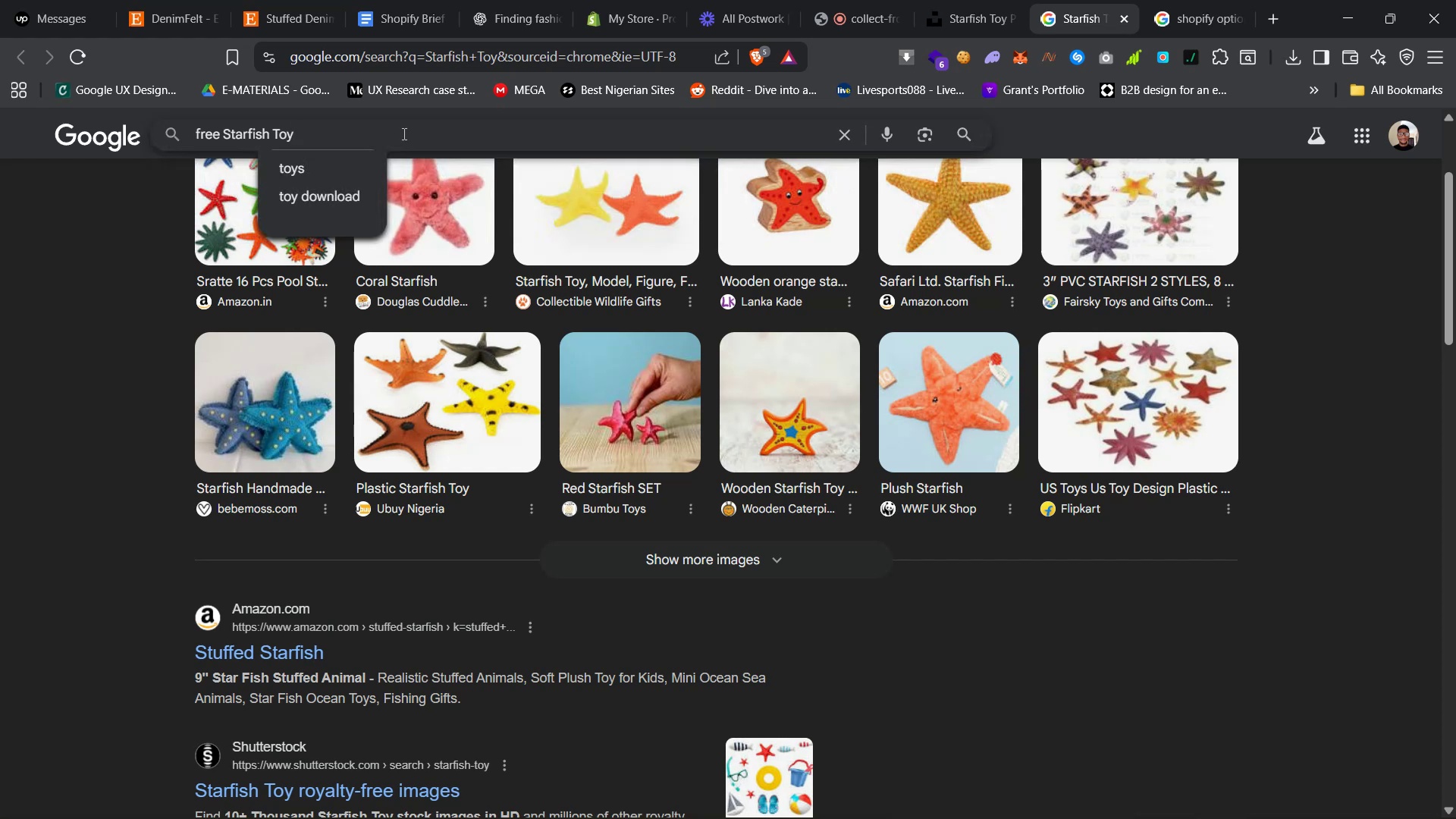 
type( download)
 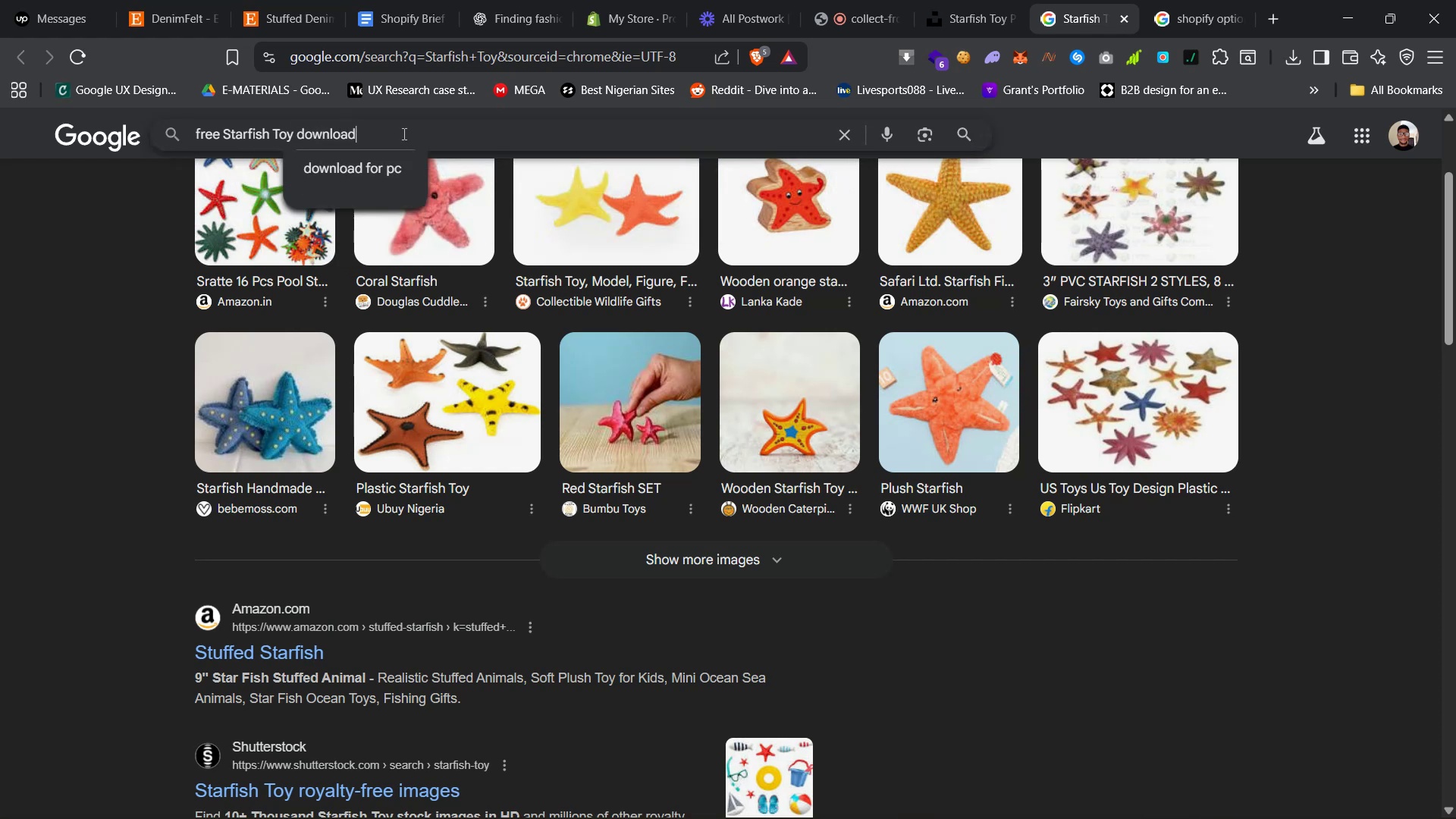 
key(Enter)
 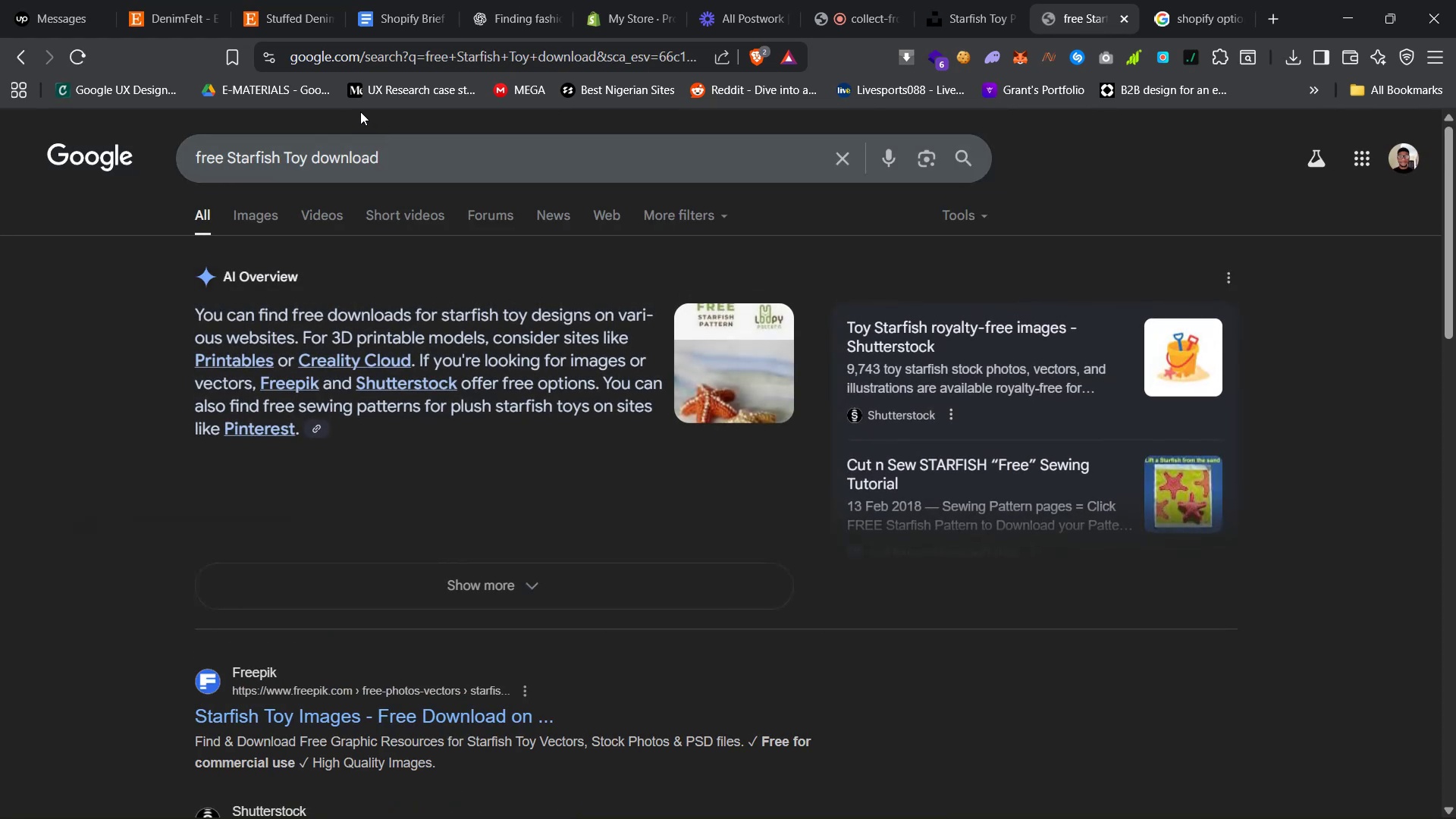 
scroll: coordinate [416, 403], scroll_direction: down, amount: 6.0
 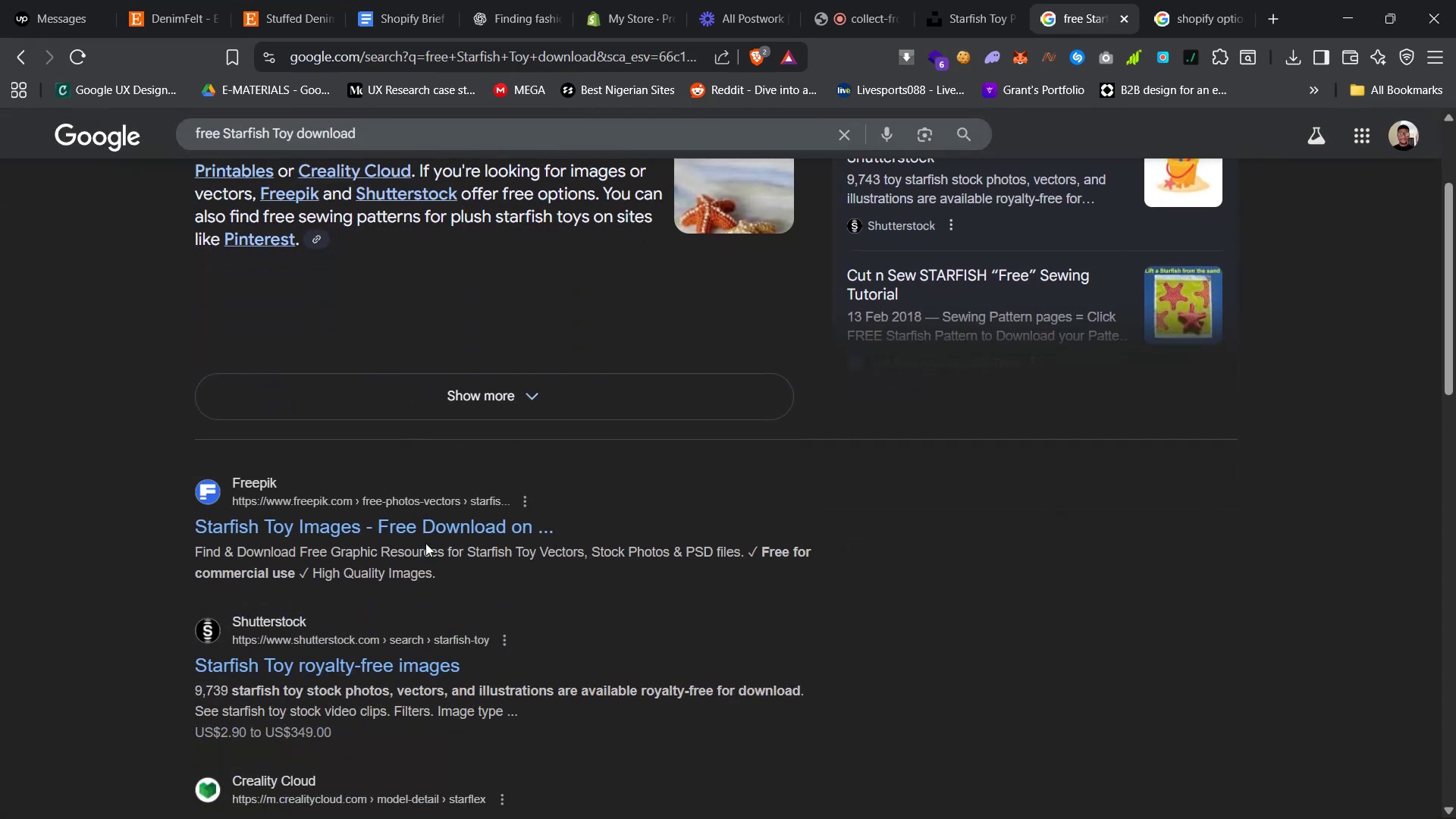 
right_click([421, 516])
 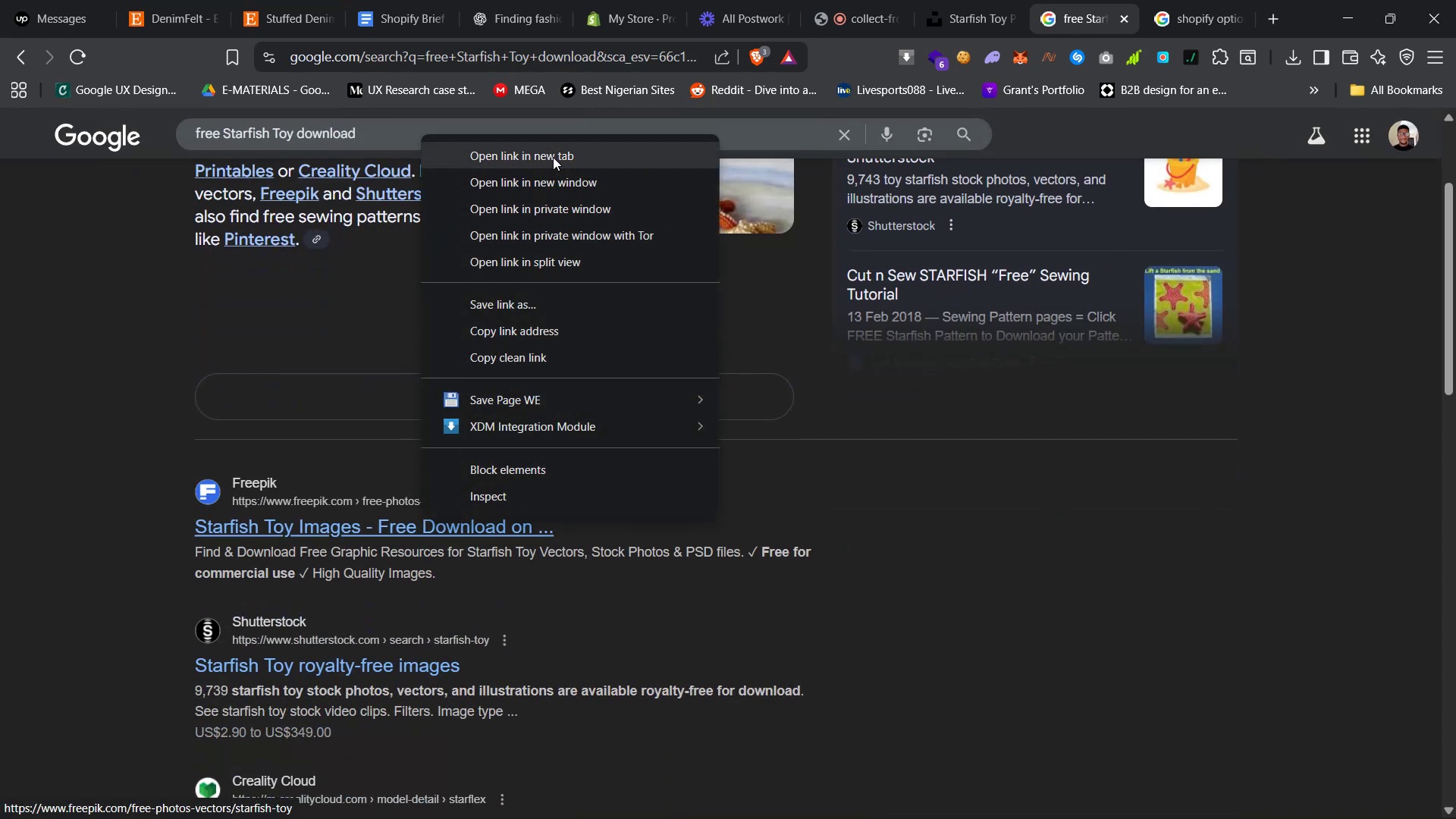 
left_click([555, 155])
 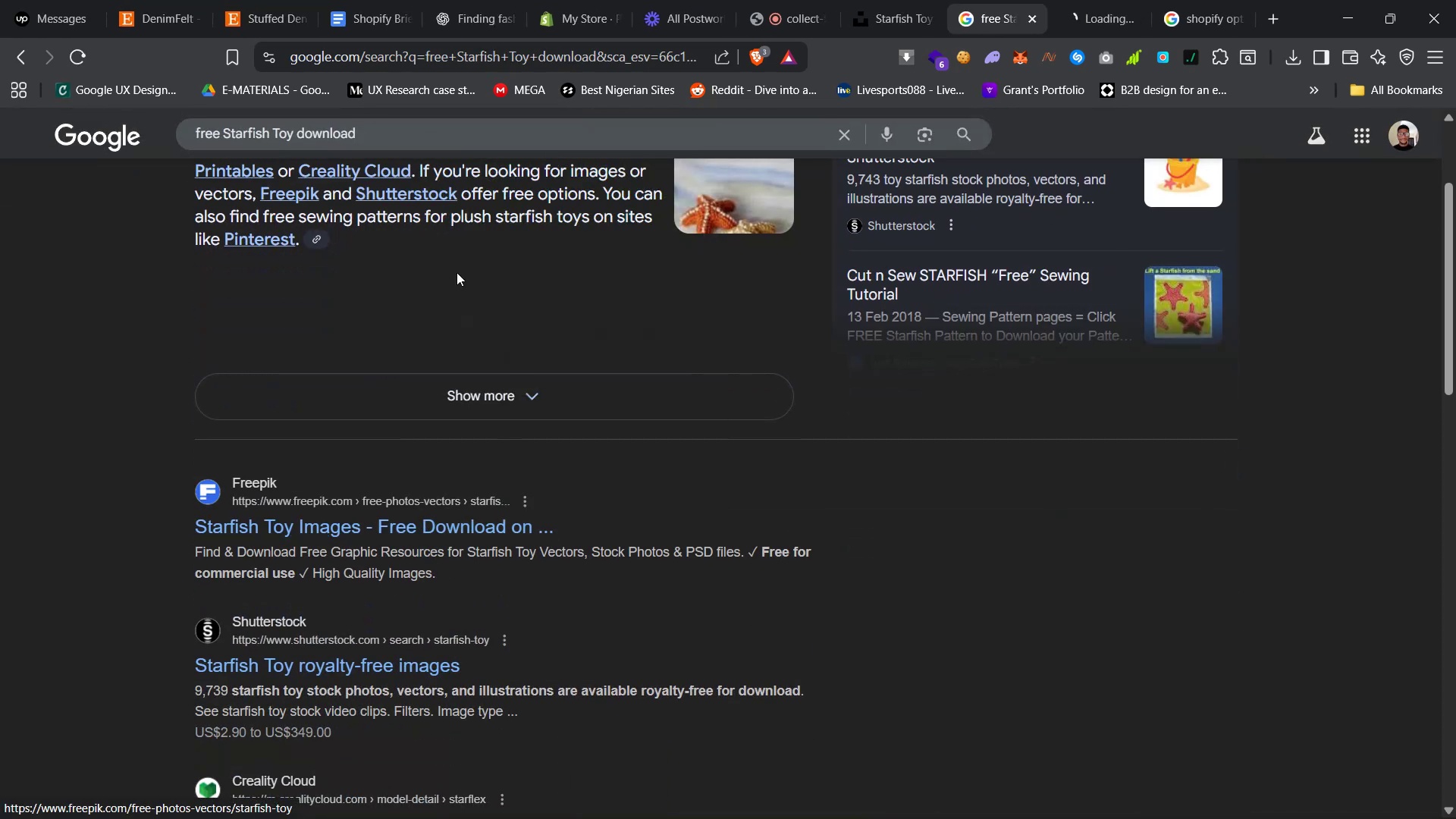 
scroll: coordinate [441, 287], scroll_direction: up, amount: 12.0
 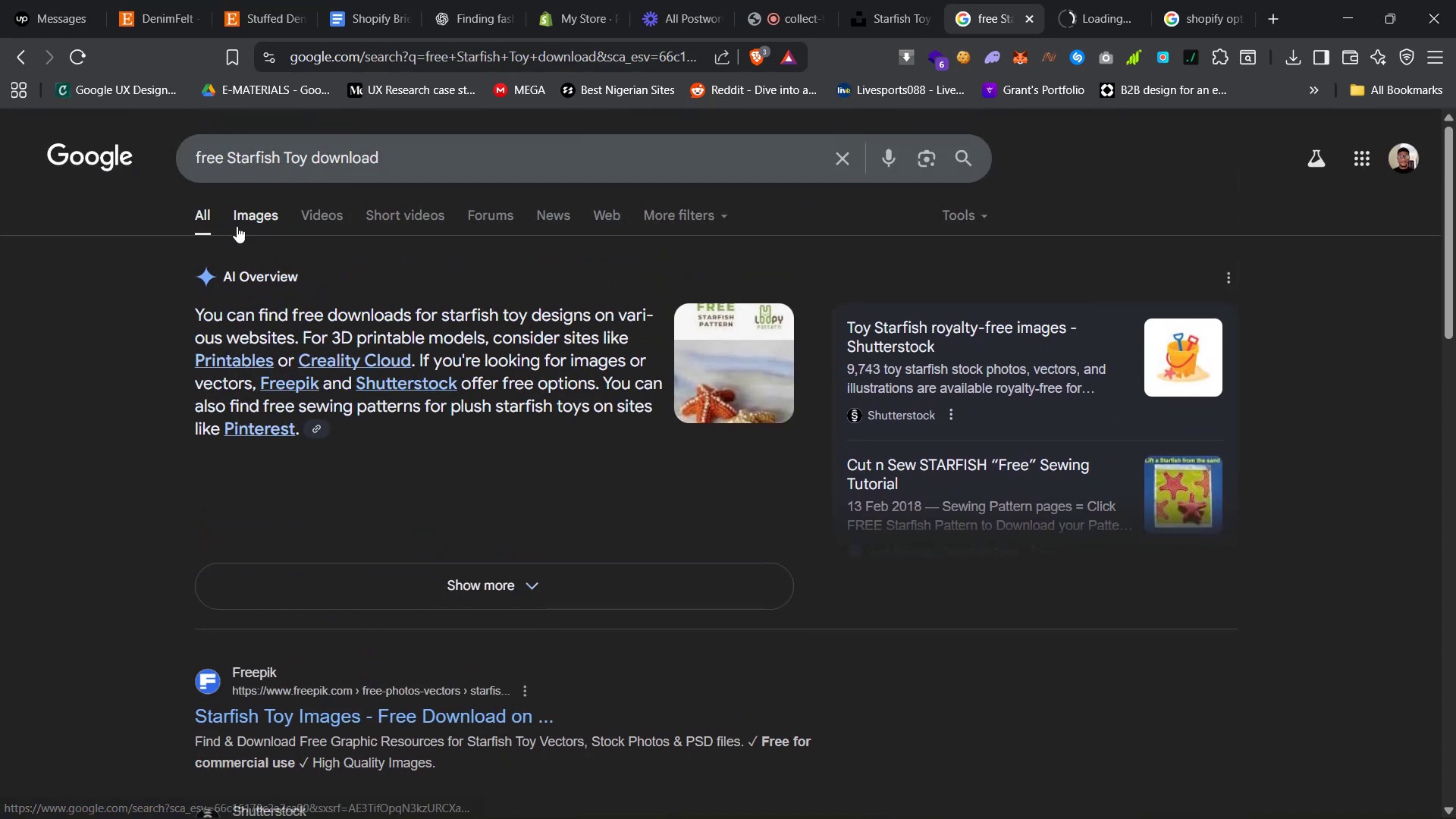 
left_click([249, 214])
 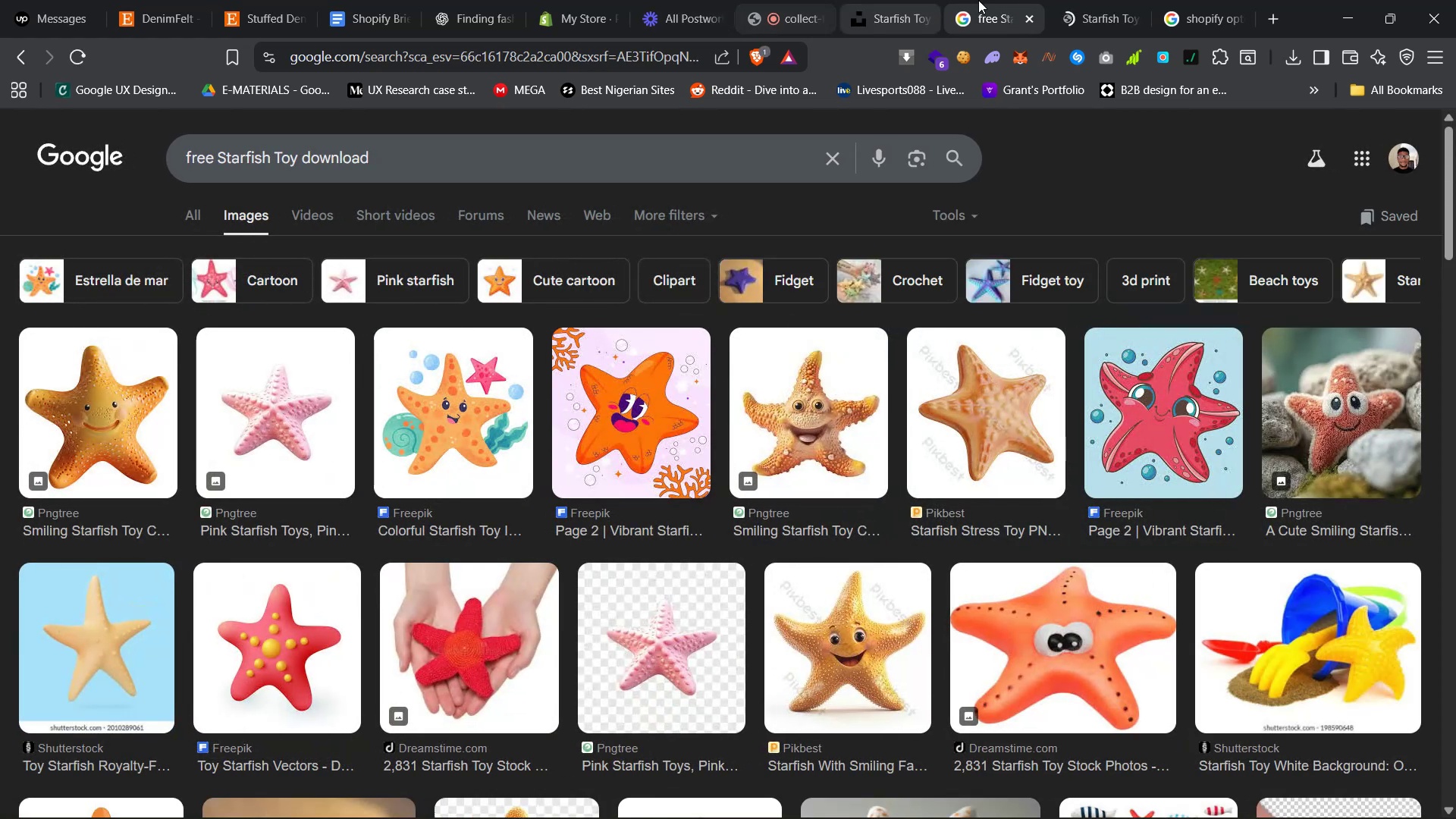 
left_click([1077, 0])
 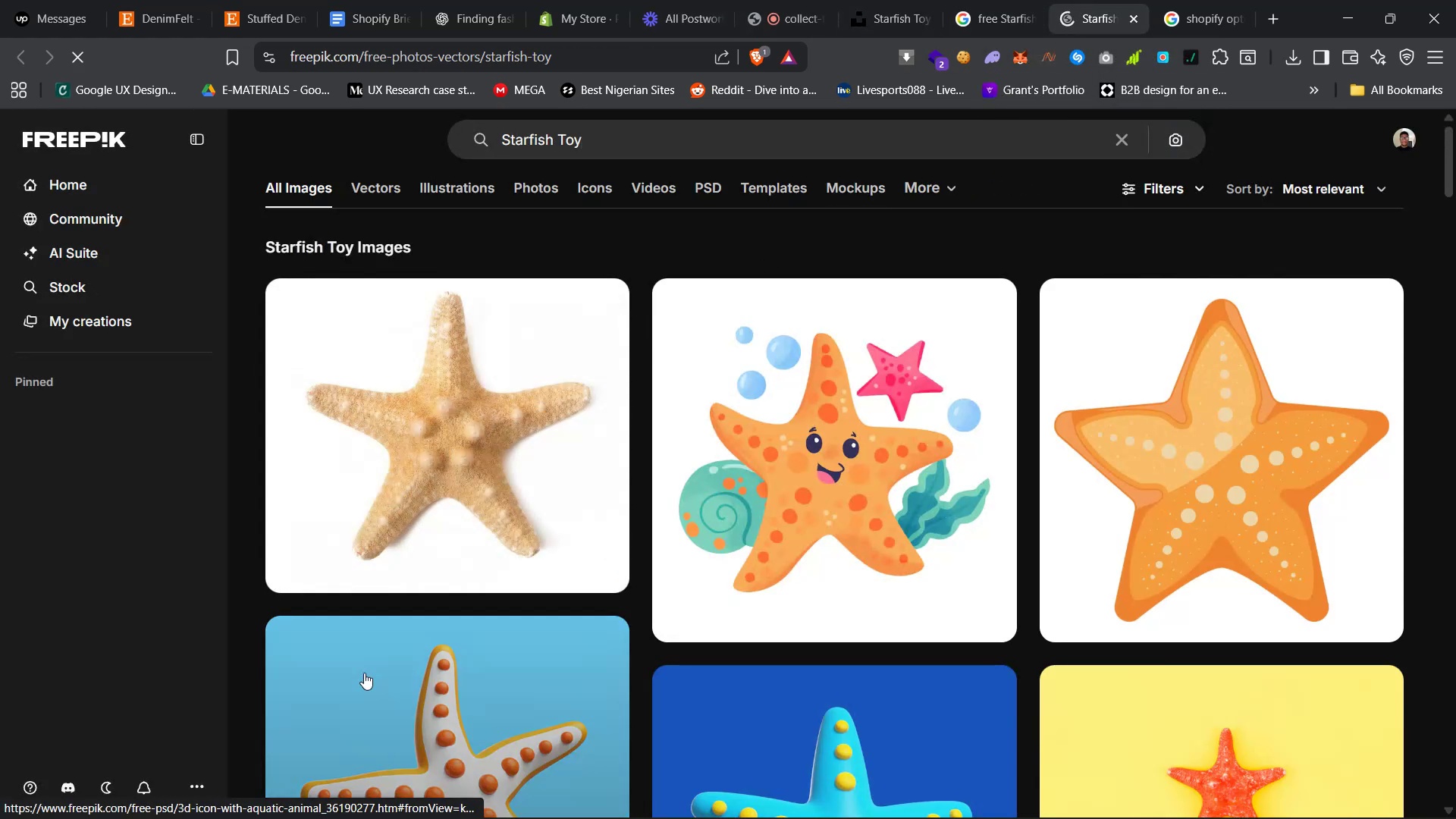 
scroll: coordinate [390, 619], scroll_direction: down, amount: 6.0
 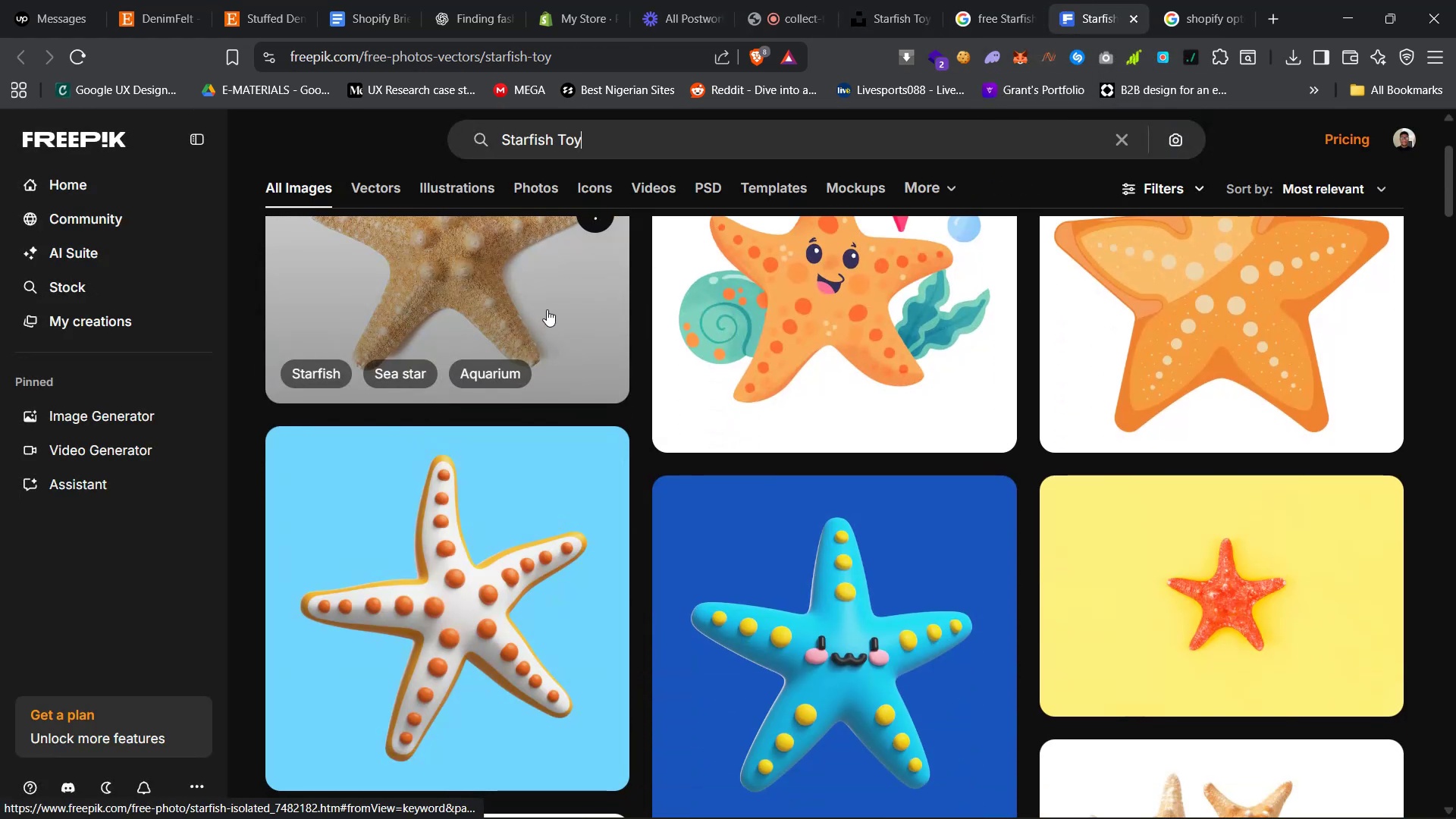 
scroll: coordinate [544, 345], scroll_direction: up, amount: 6.0
 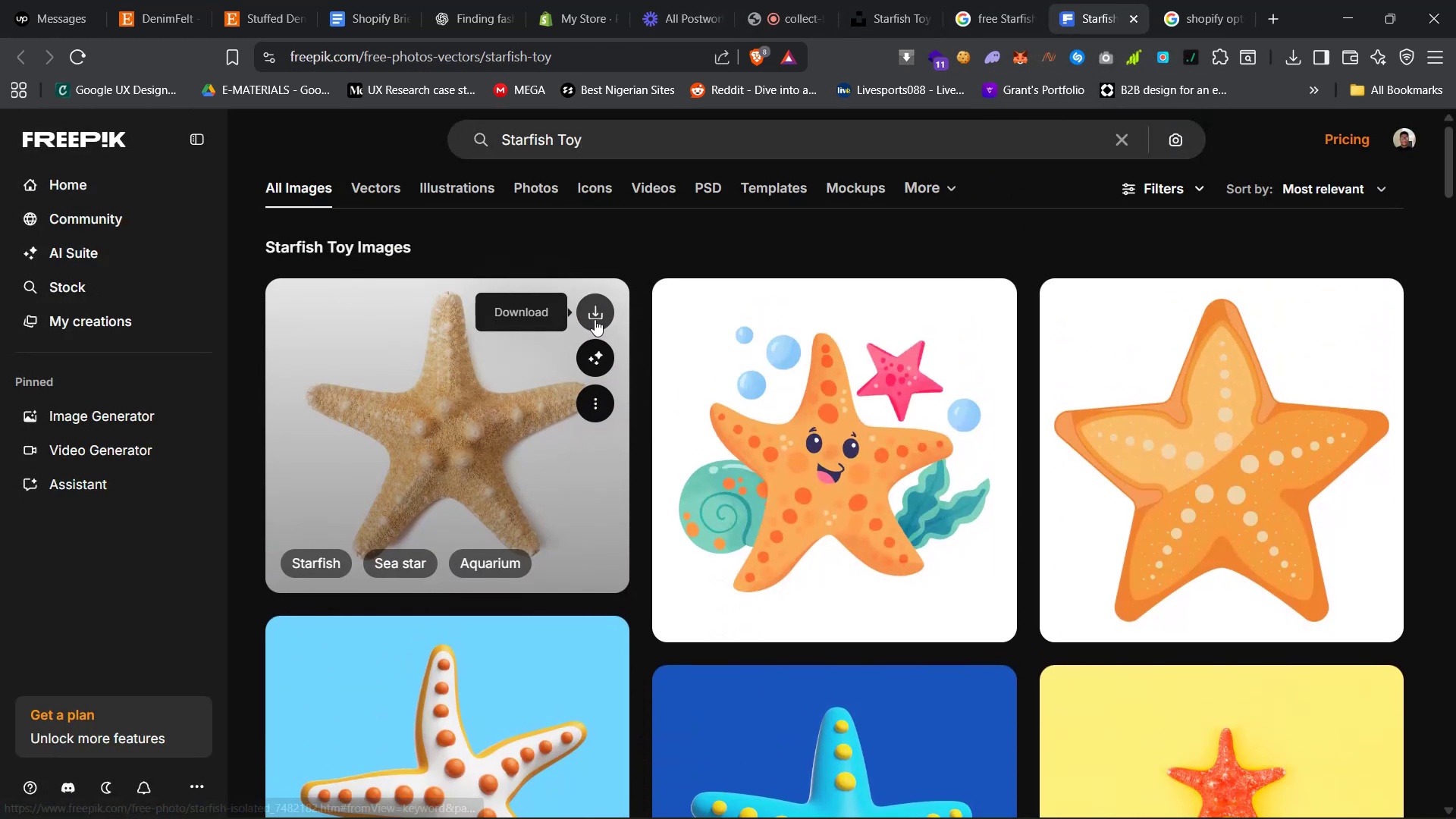 
scroll: coordinate [546, 443], scroll_direction: down, amount: 33.0
 